 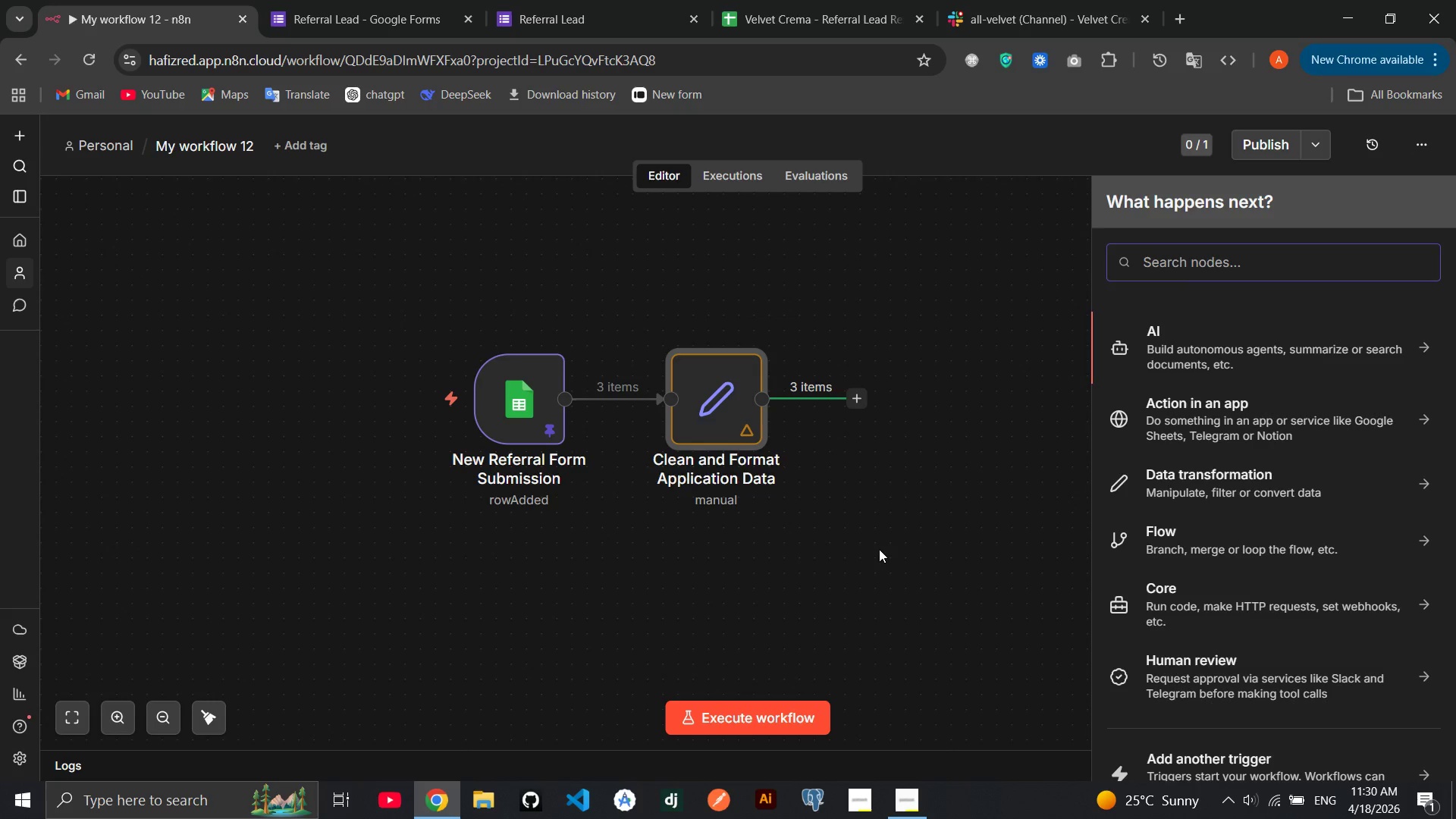 
type(if)
 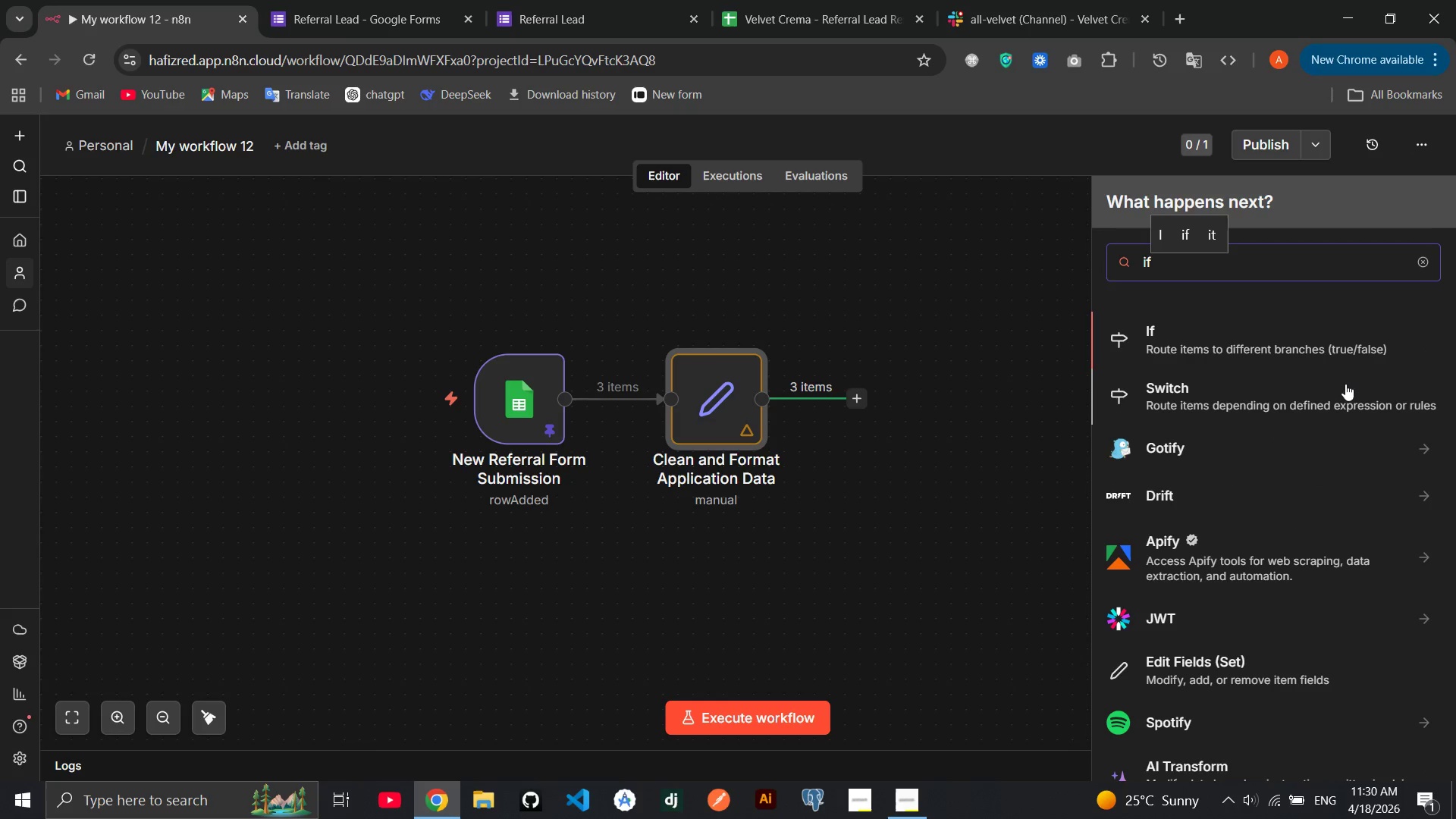 
left_click([1254, 350])
 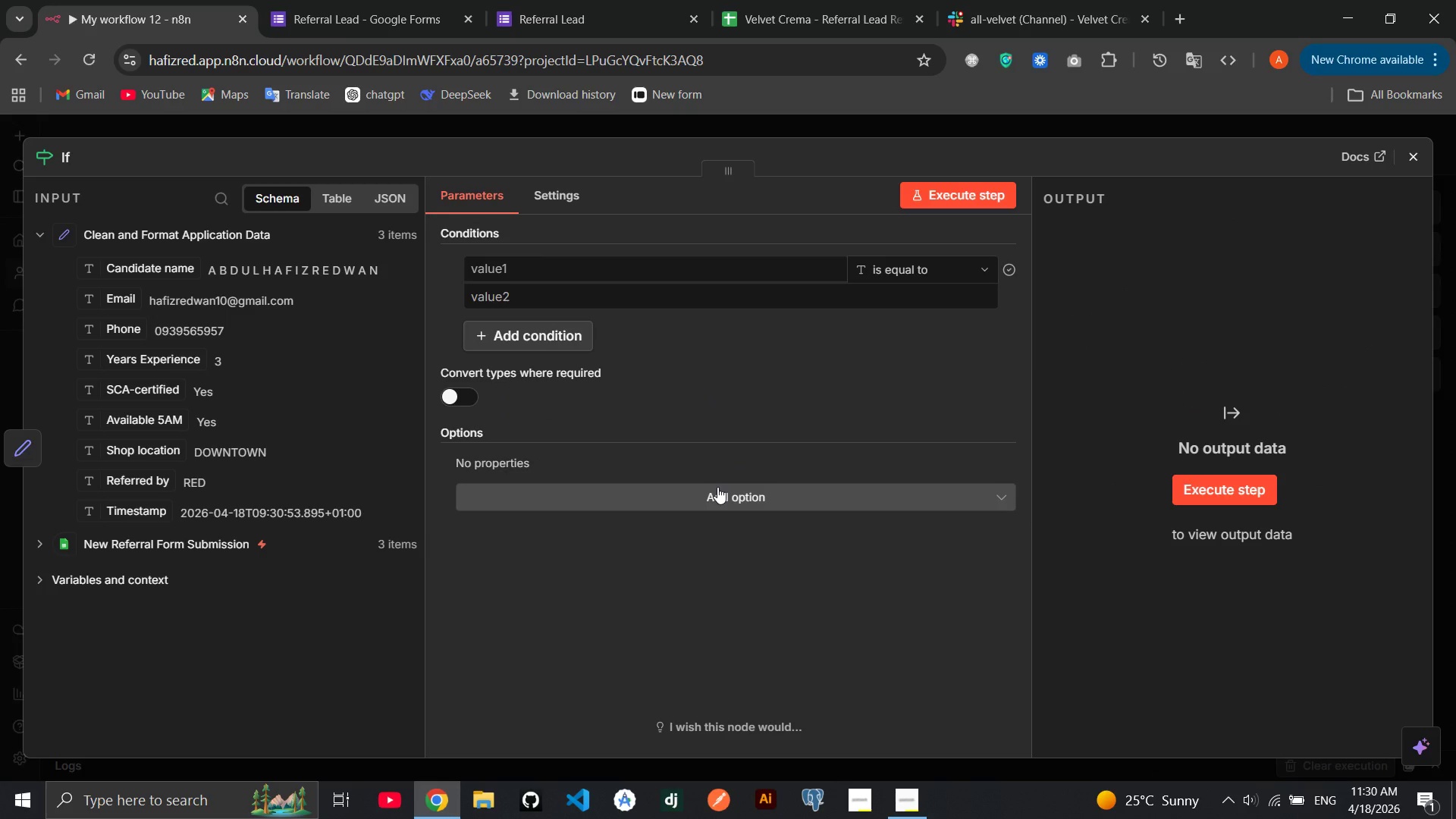 
wait(11.02)
 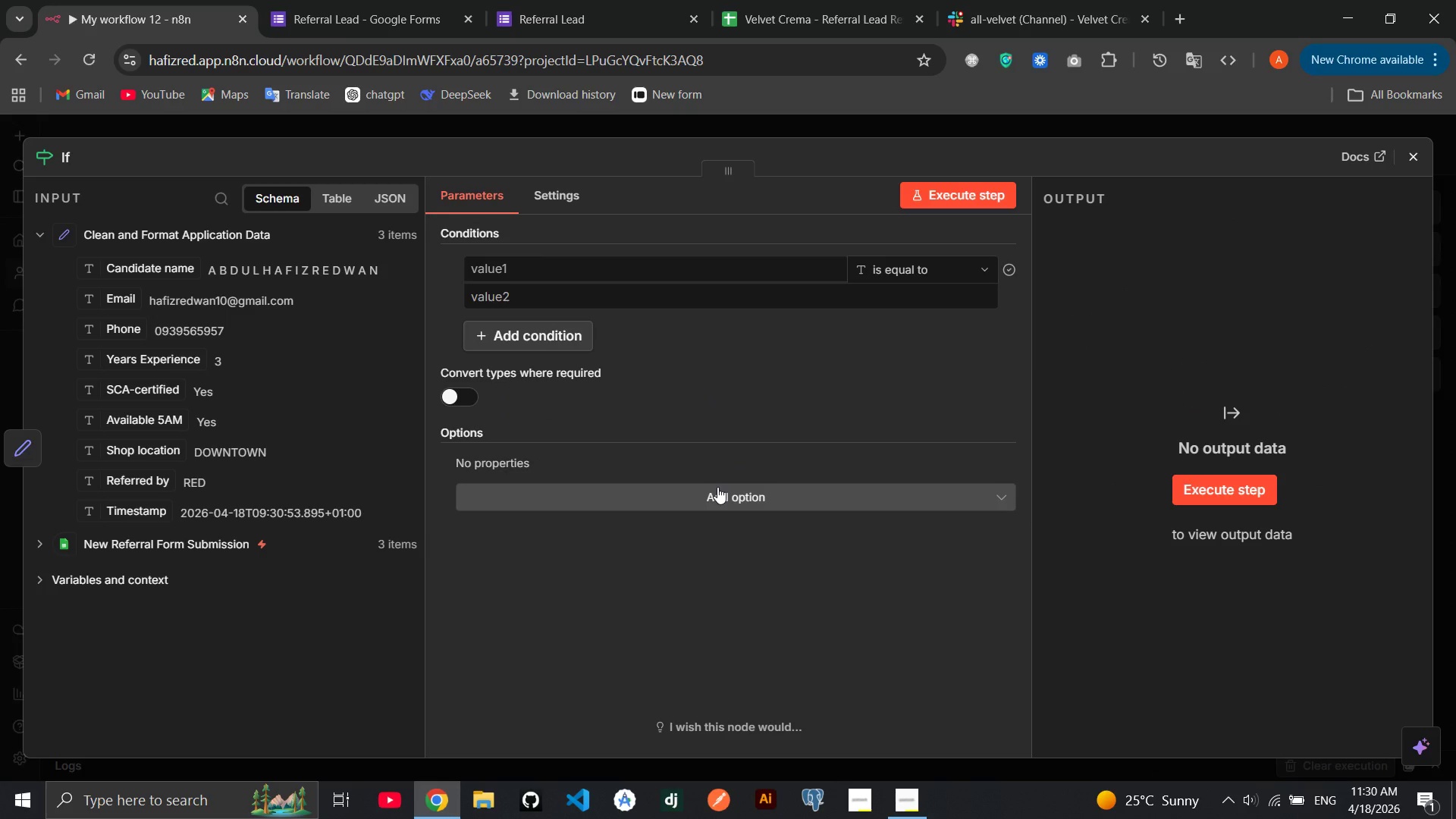 
left_click([1418, 149])
 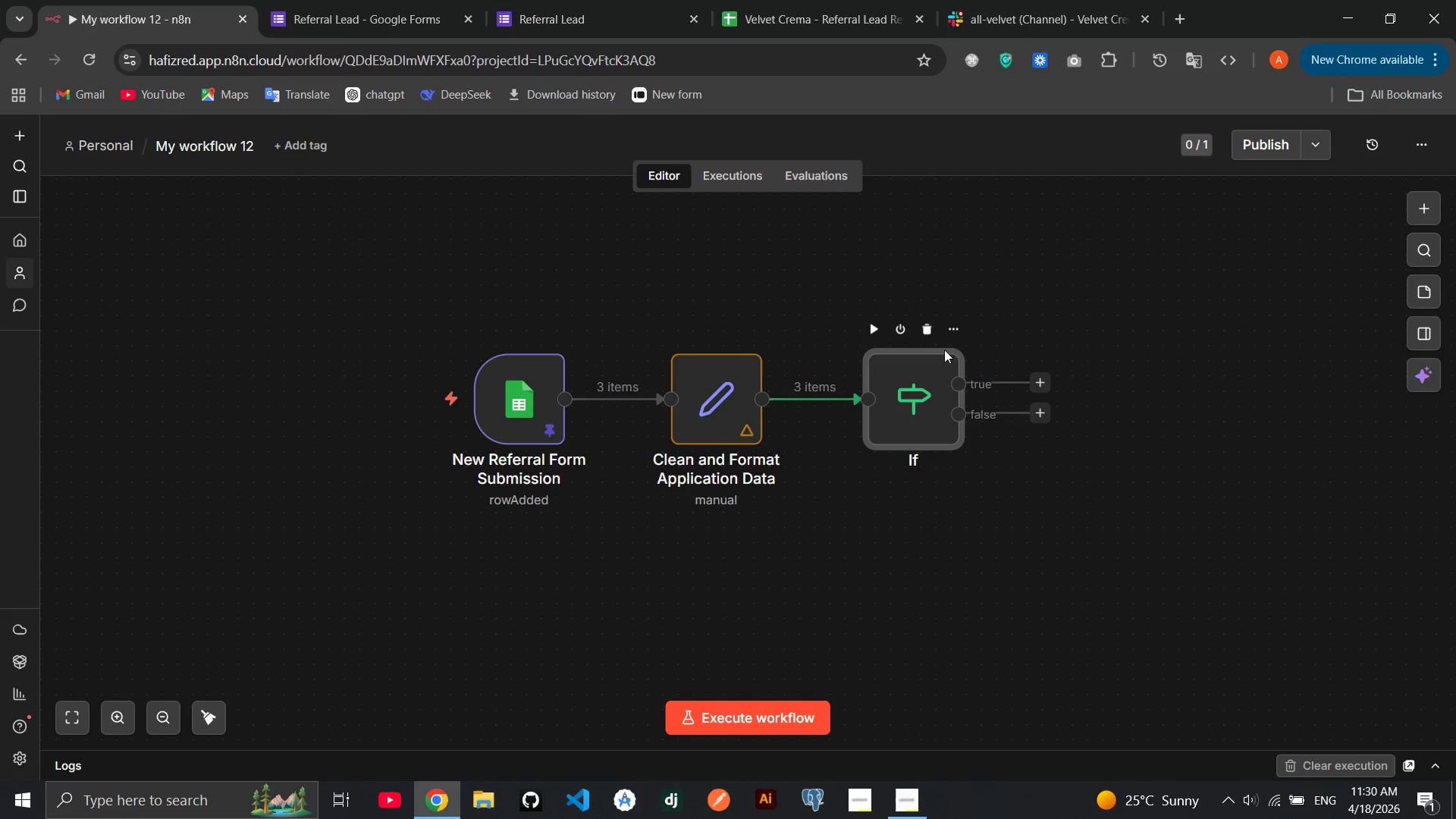 
left_click([956, 333])
 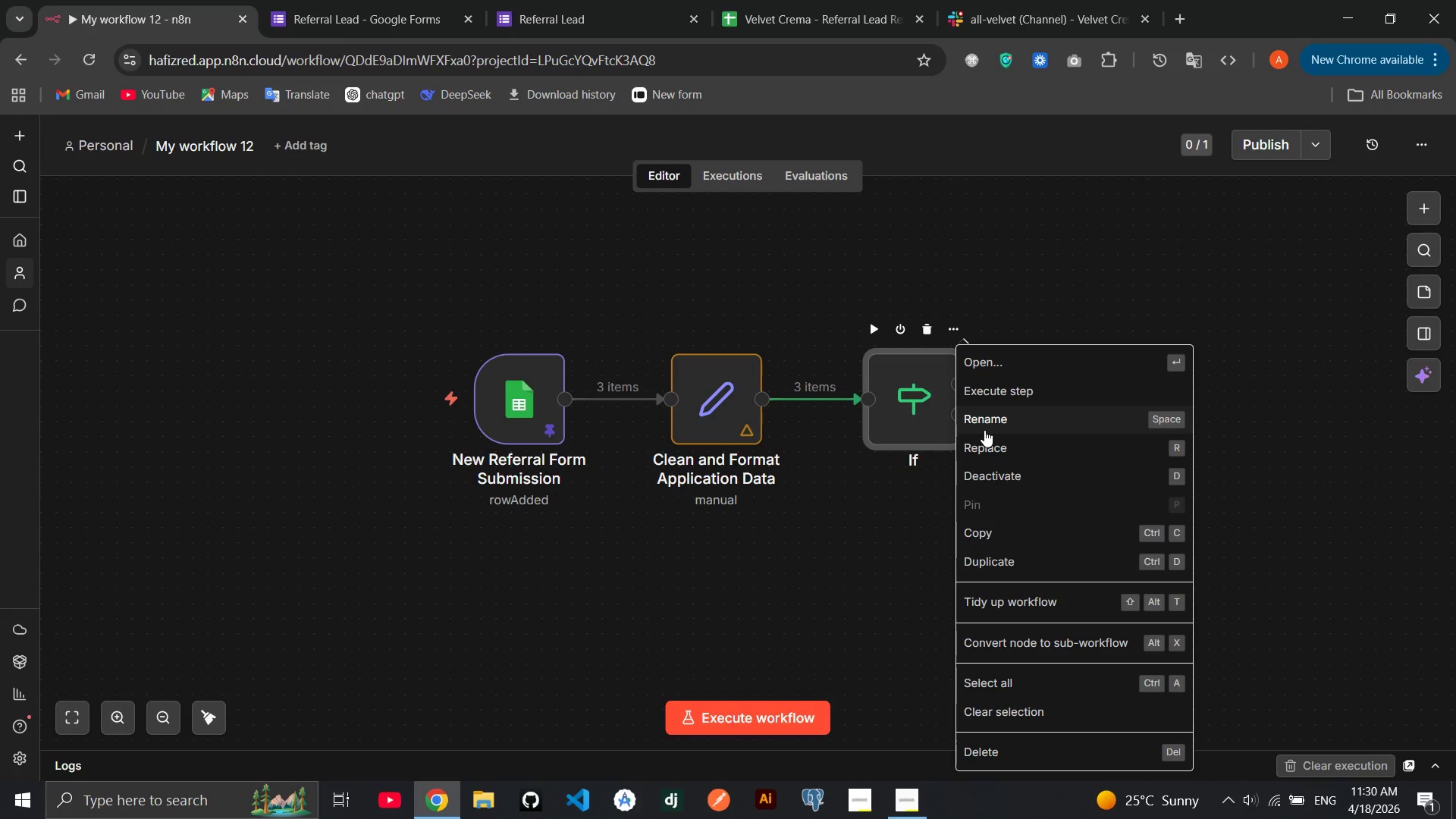 
left_click([984, 414])
 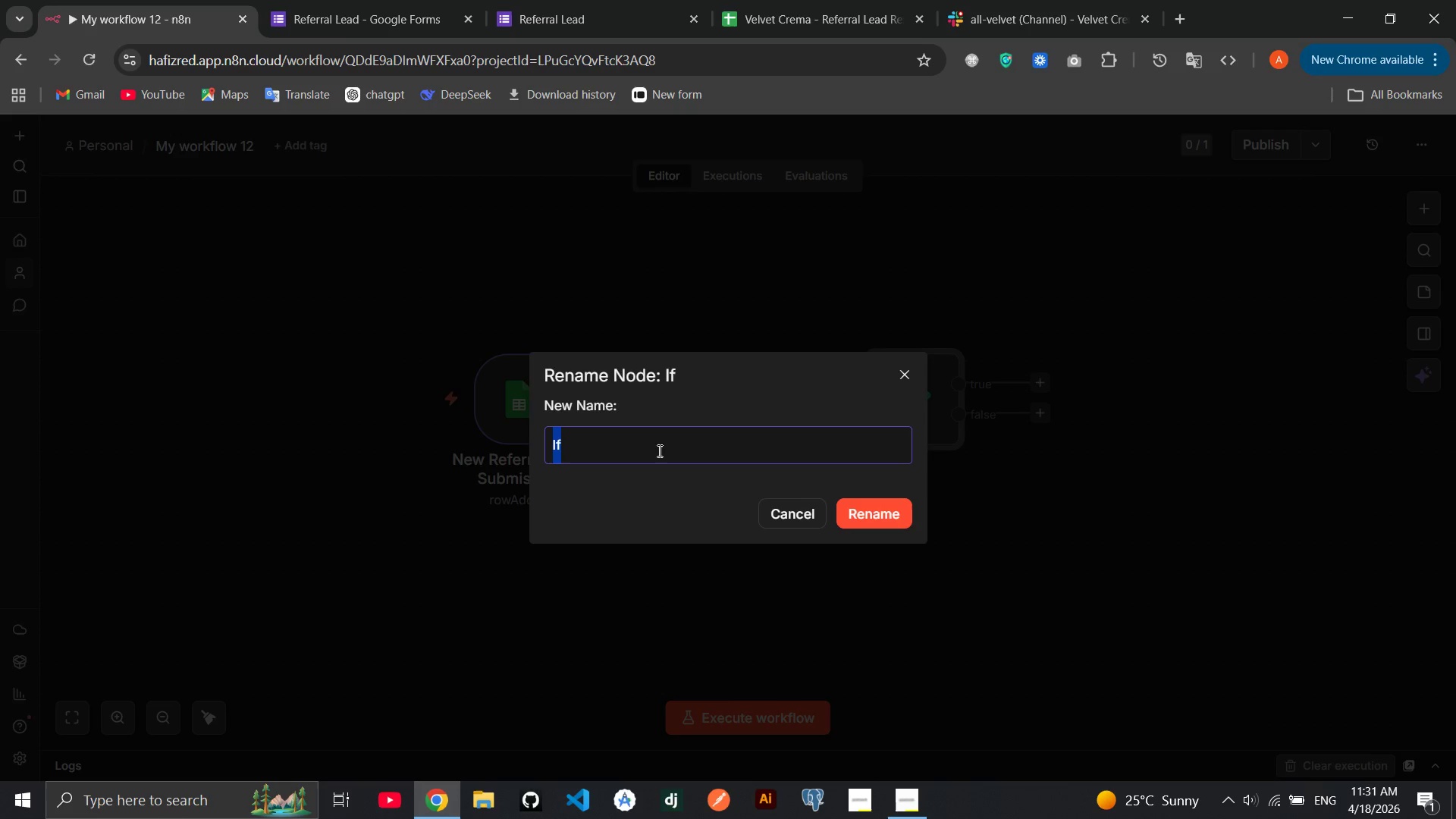 
wait(22.0)
 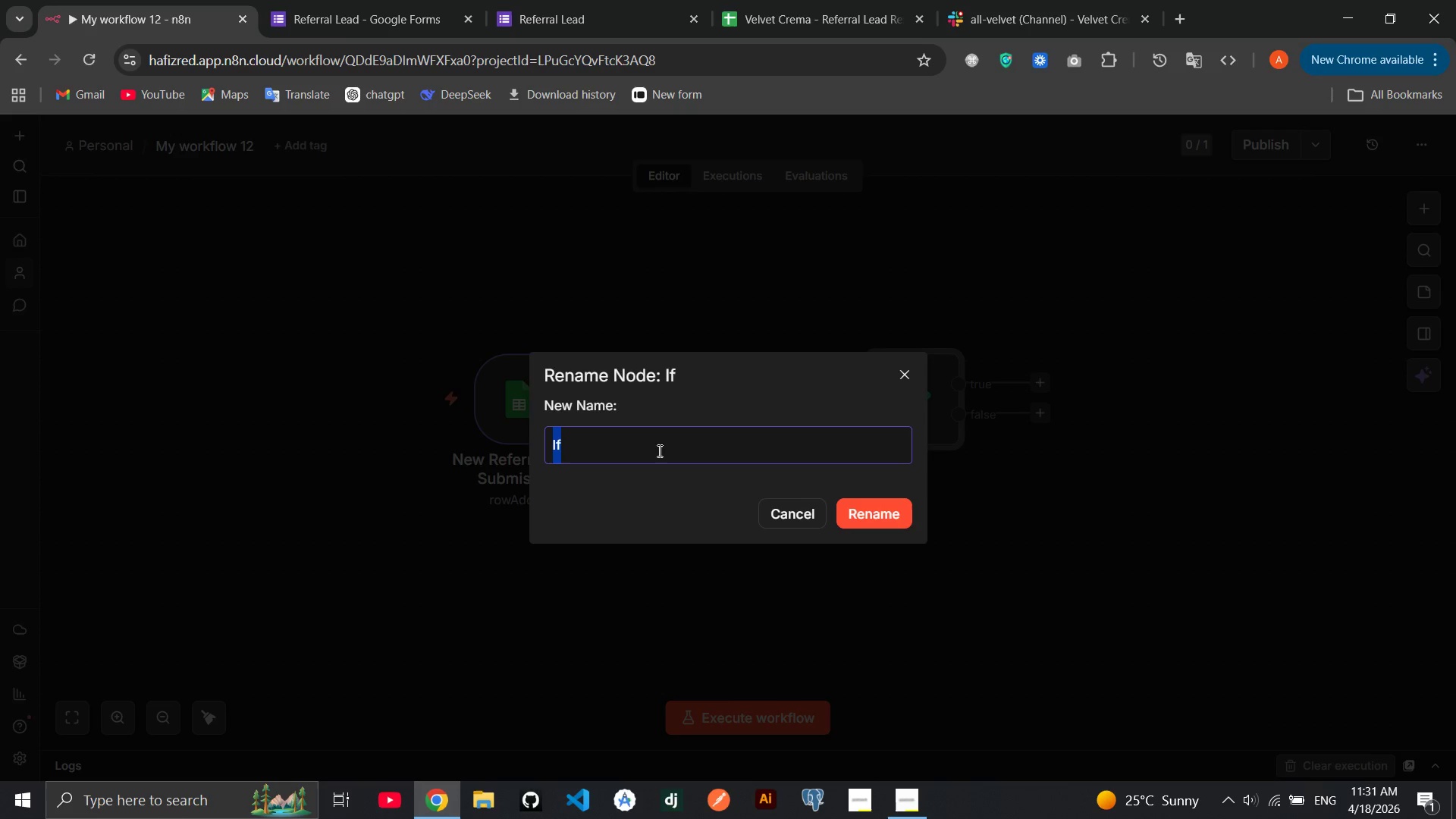 
type(Contact )
 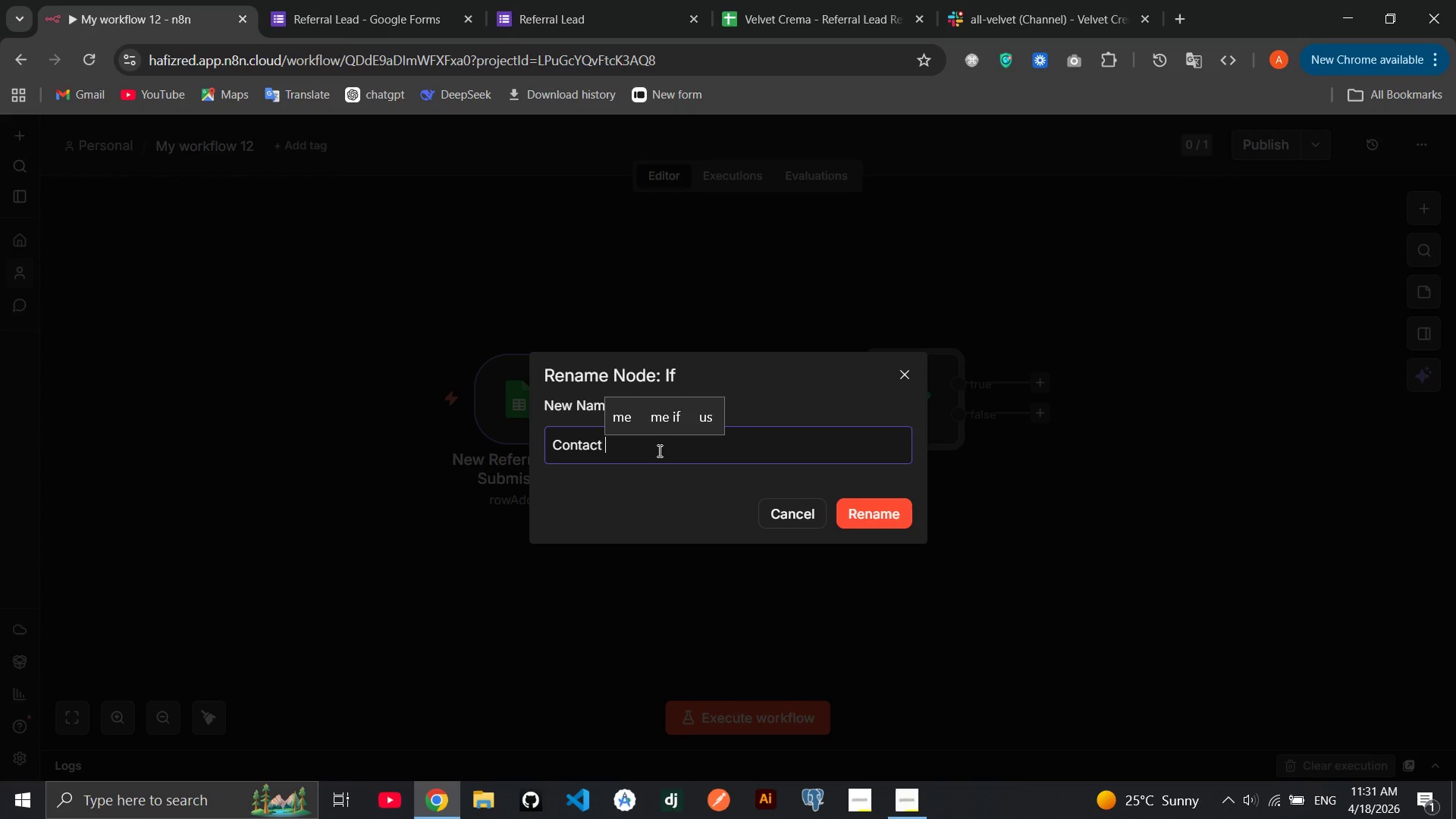 
wait(5.7)
 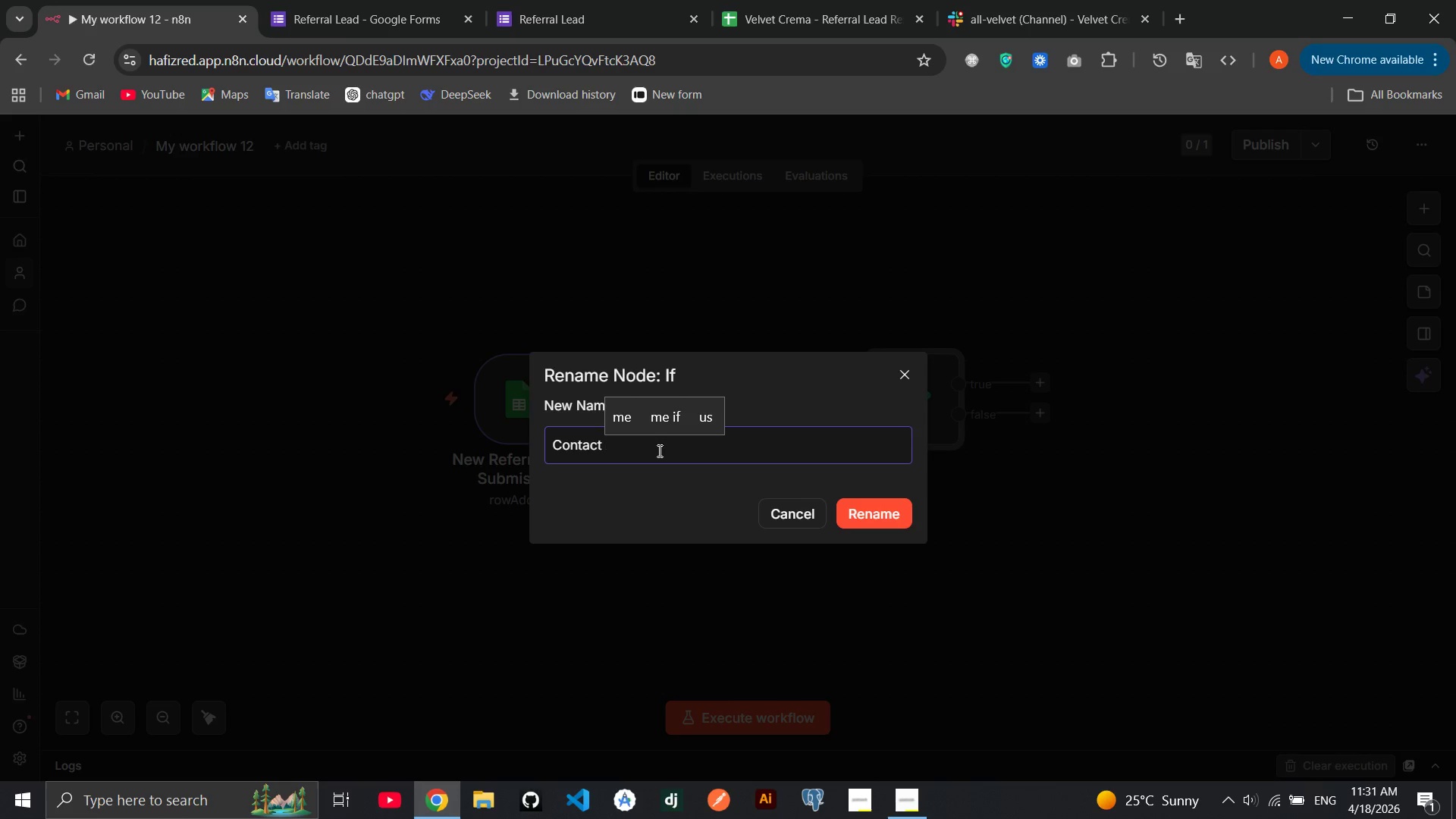 
type(info )
 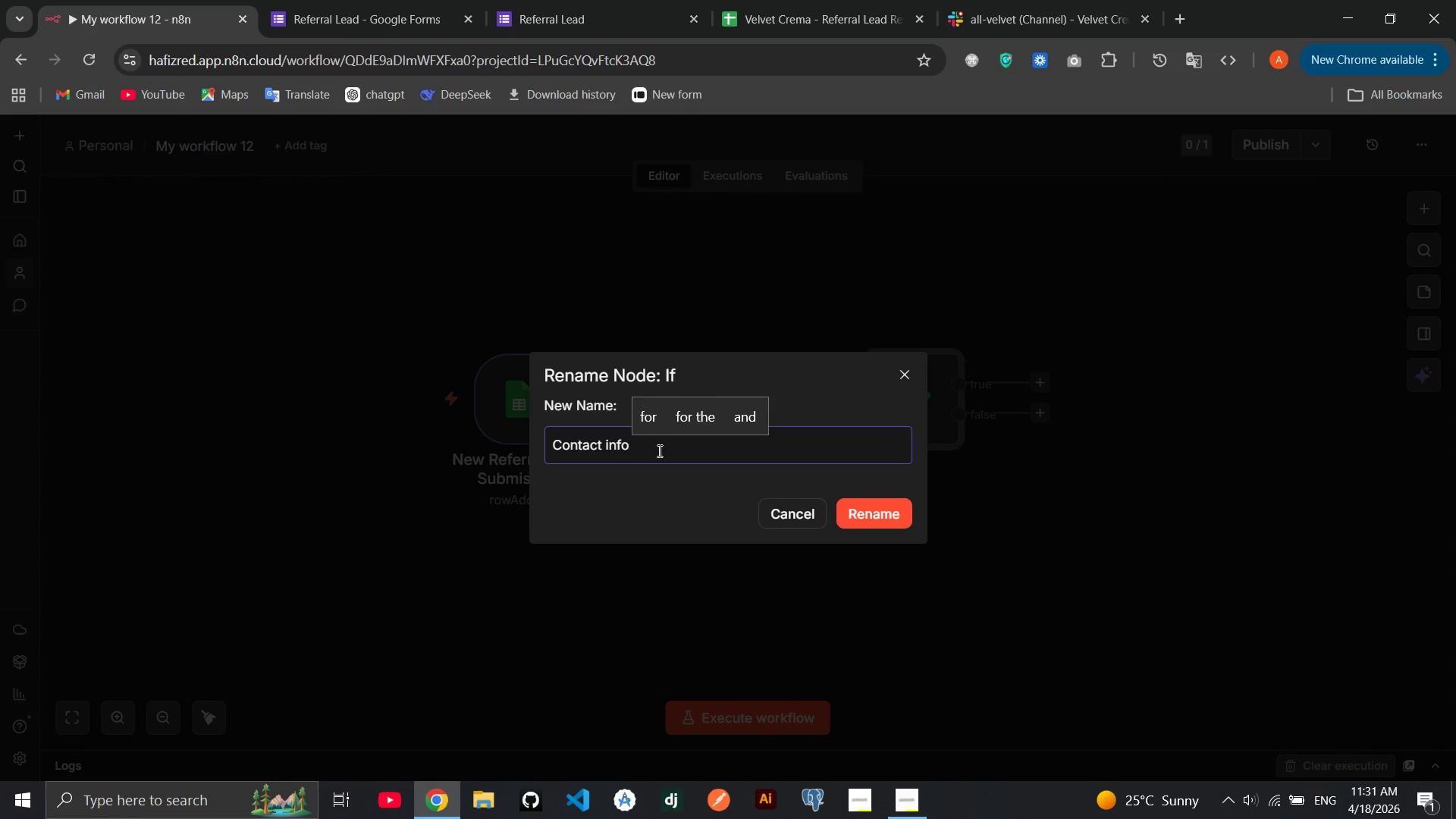 
type(Complete)
 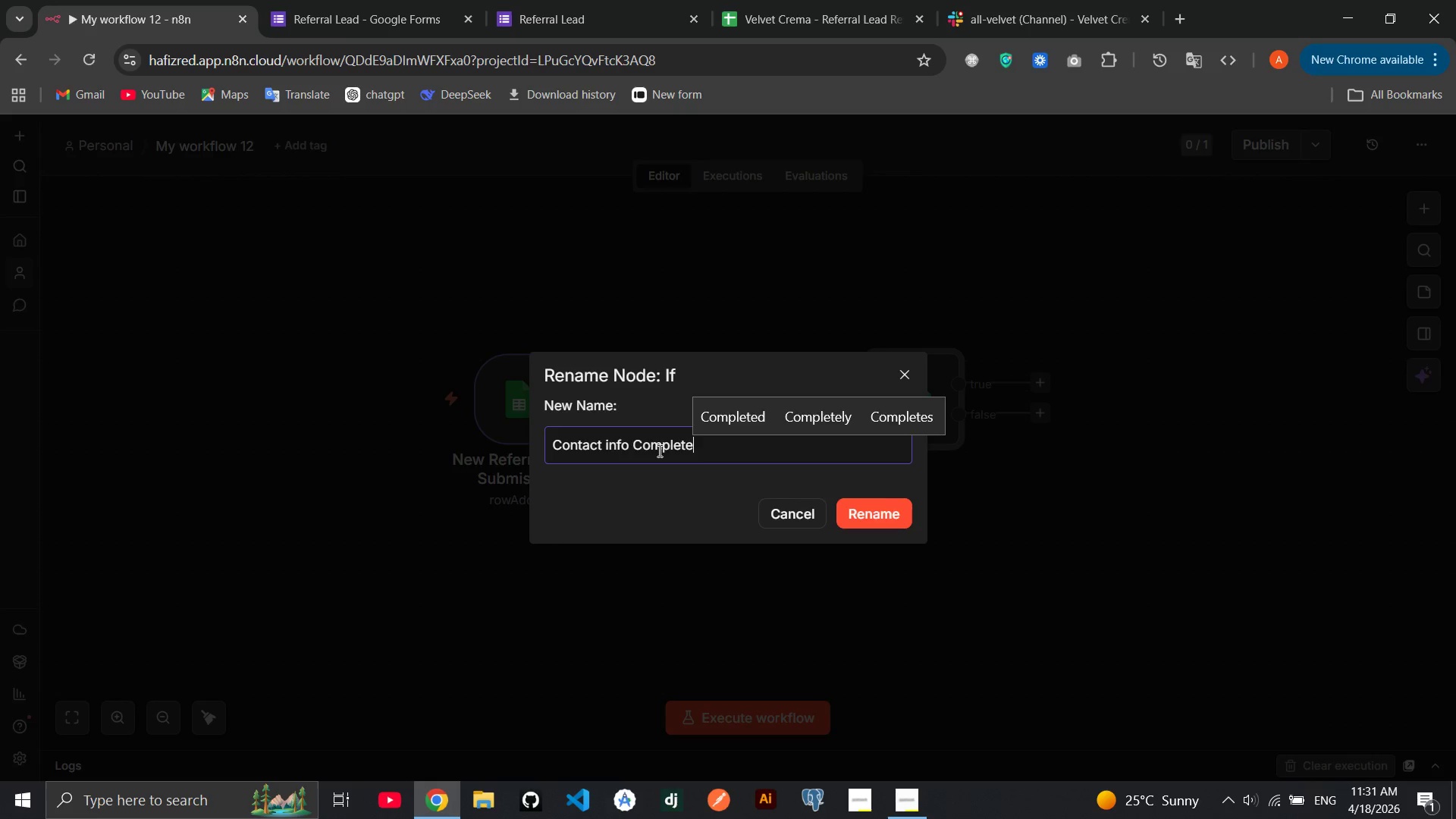 
key(Enter)
 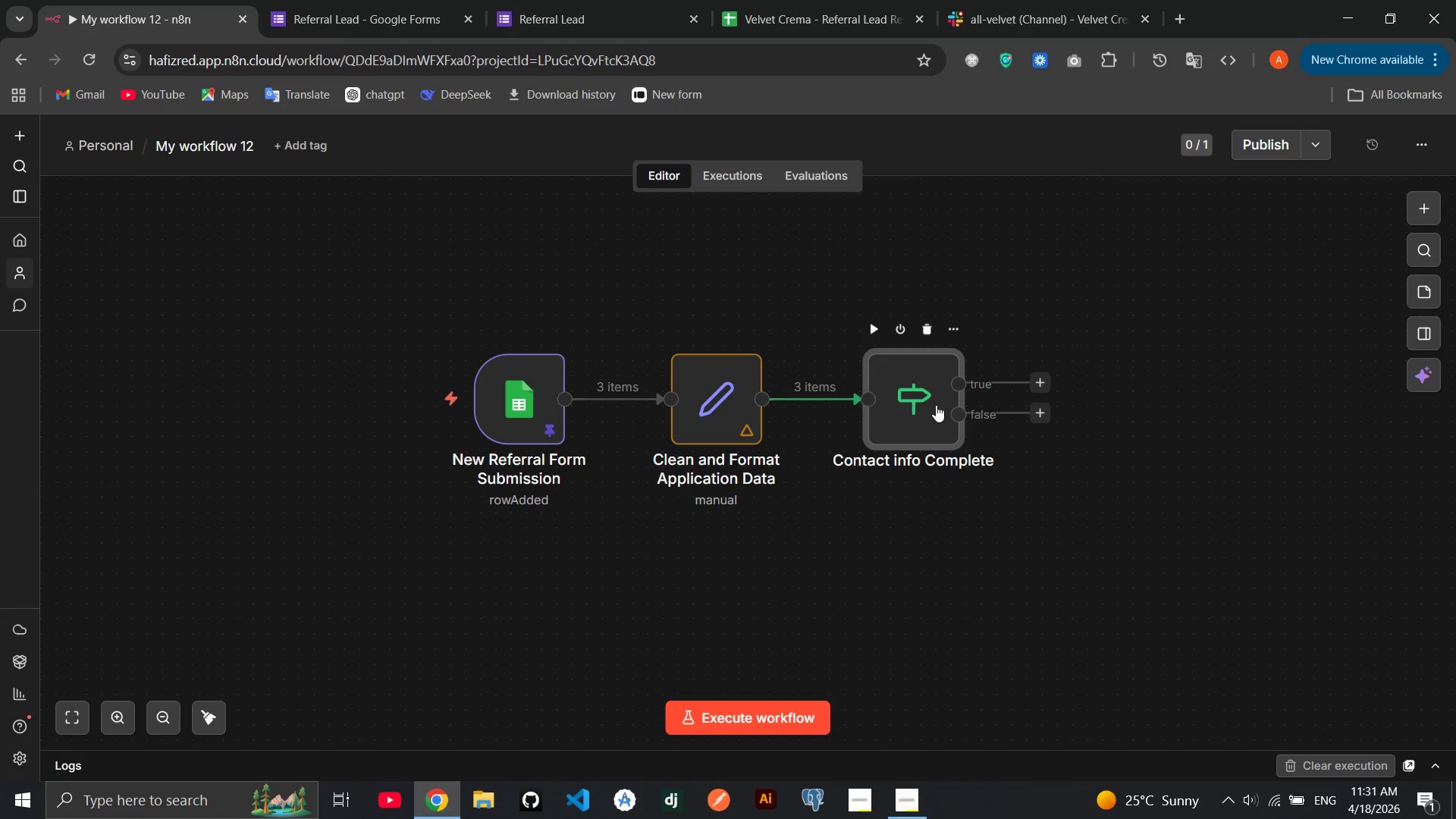 
double_click([927, 405])
 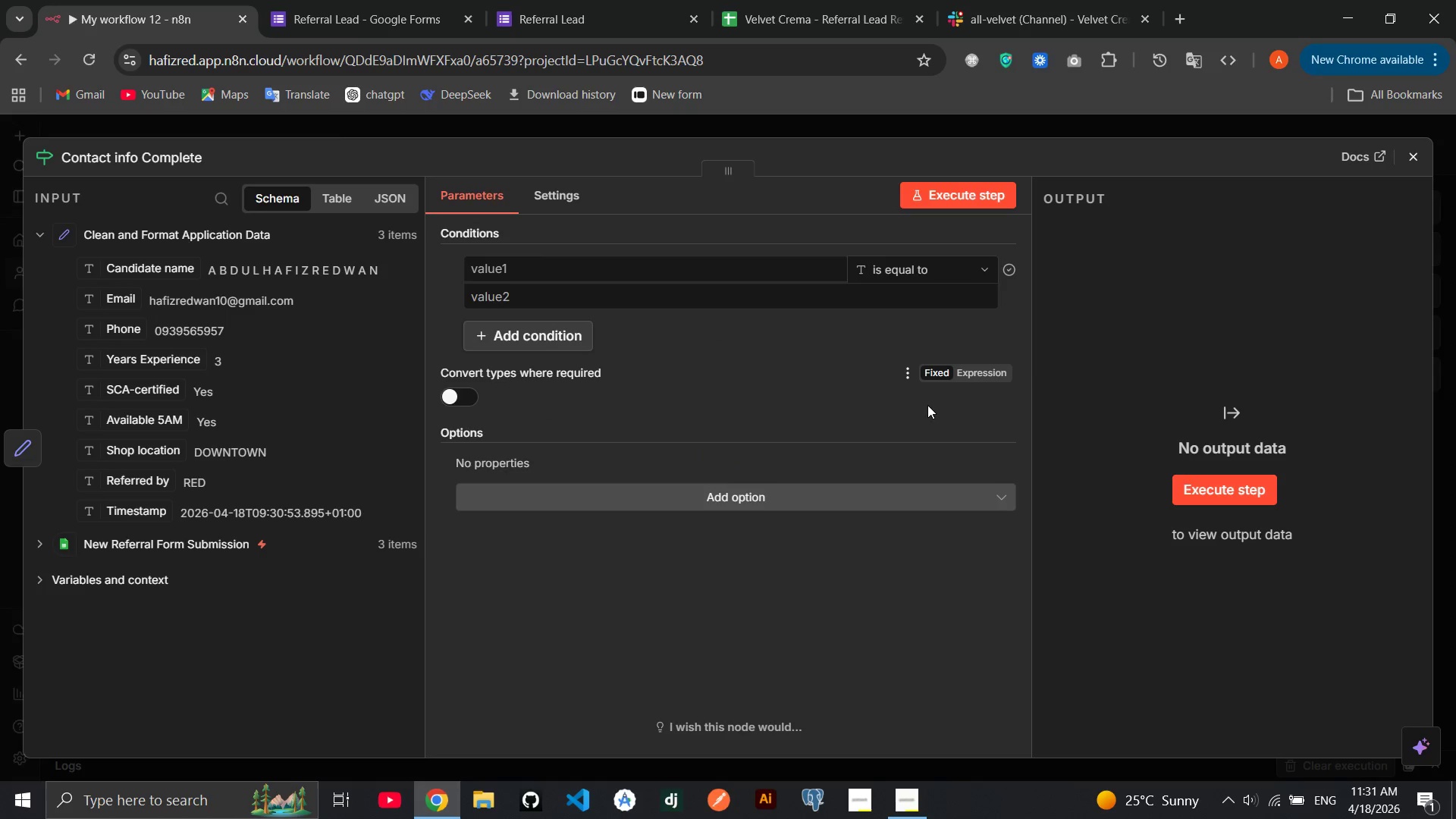 
wait(7.66)
 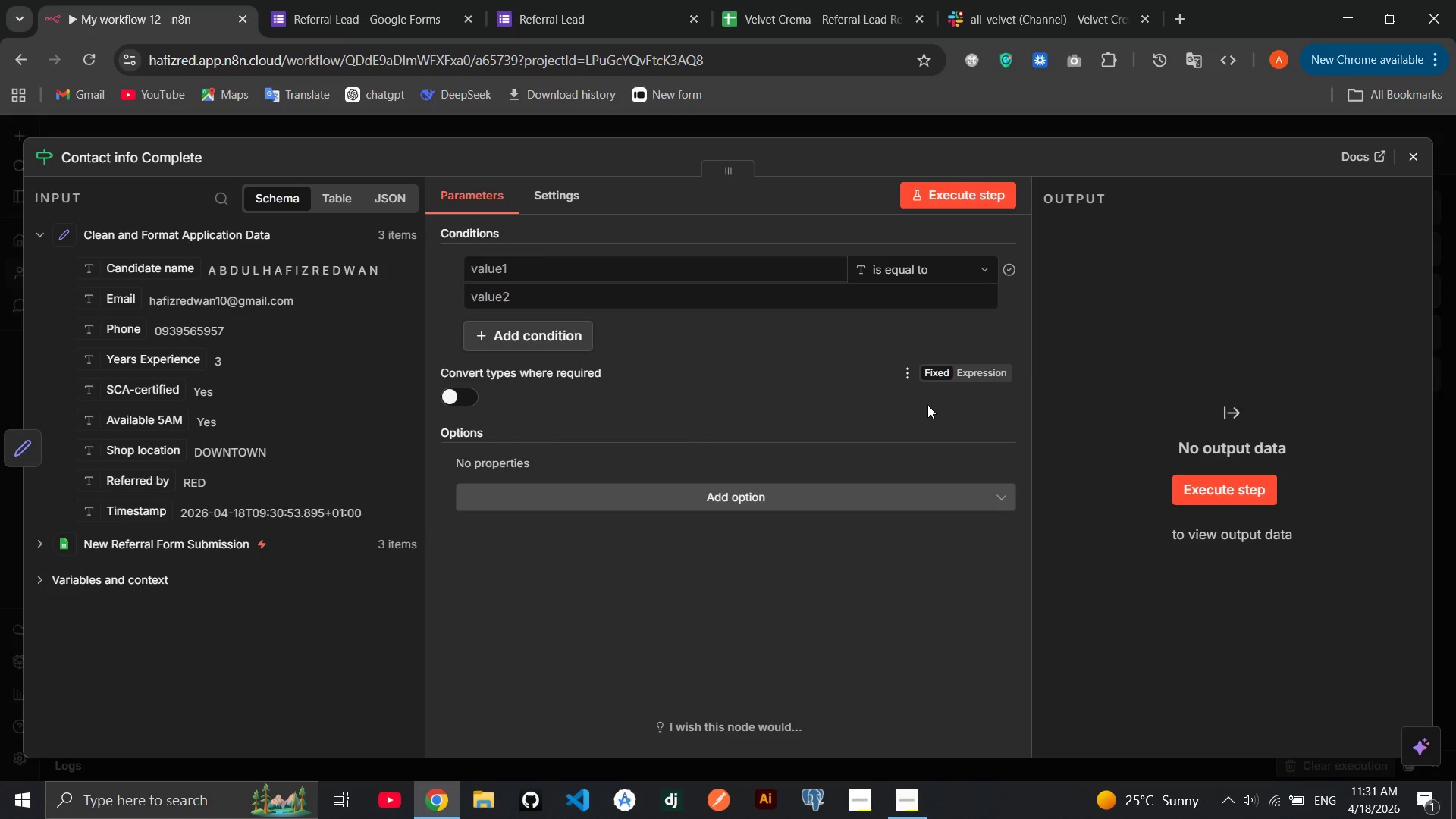 
left_click_drag(start_coordinate=[118, 303], to_coordinate=[535, 271])
 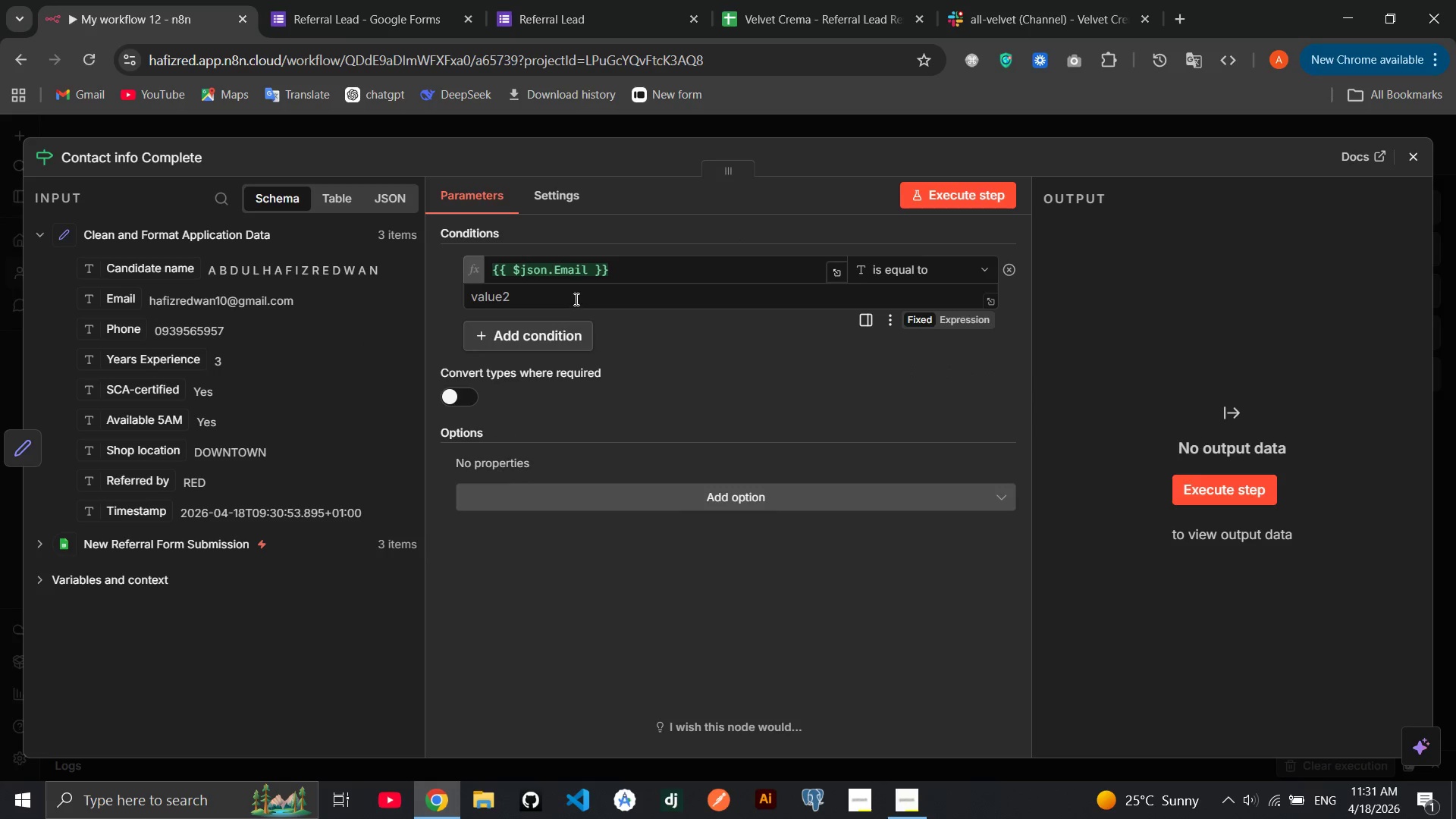 
left_click([572, 297])
 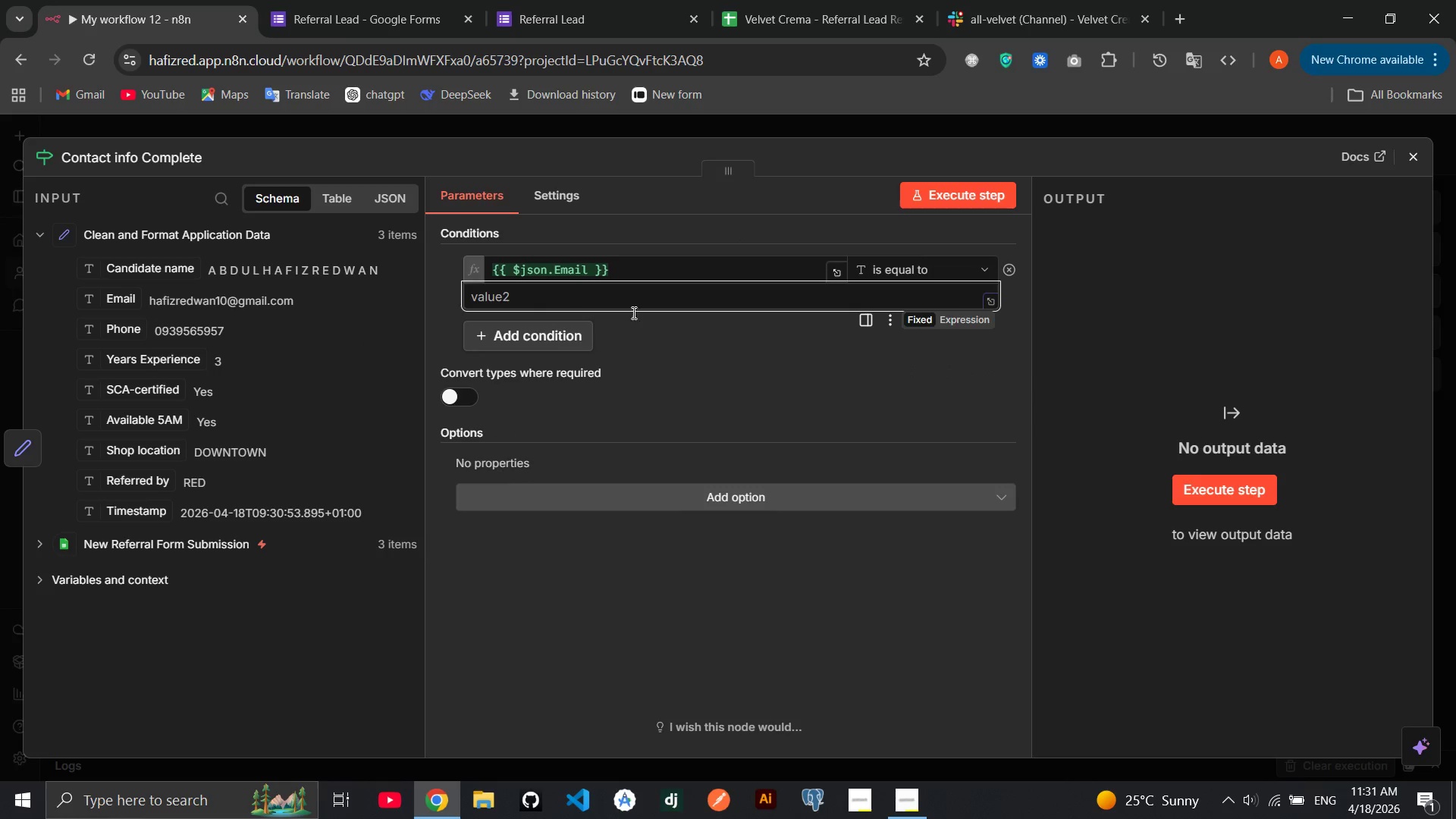 
wait(5.2)
 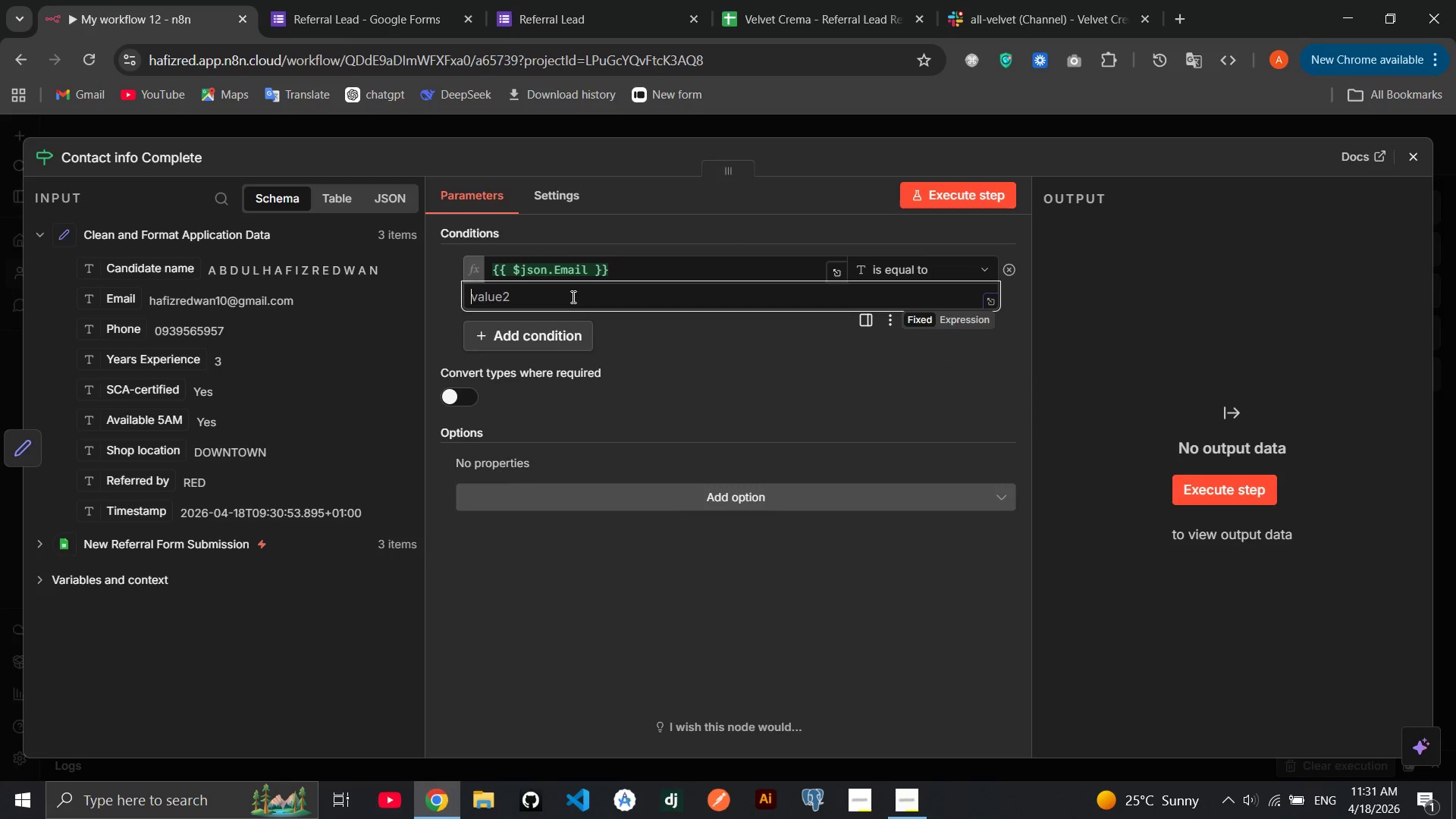 
left_click([945, 266])
 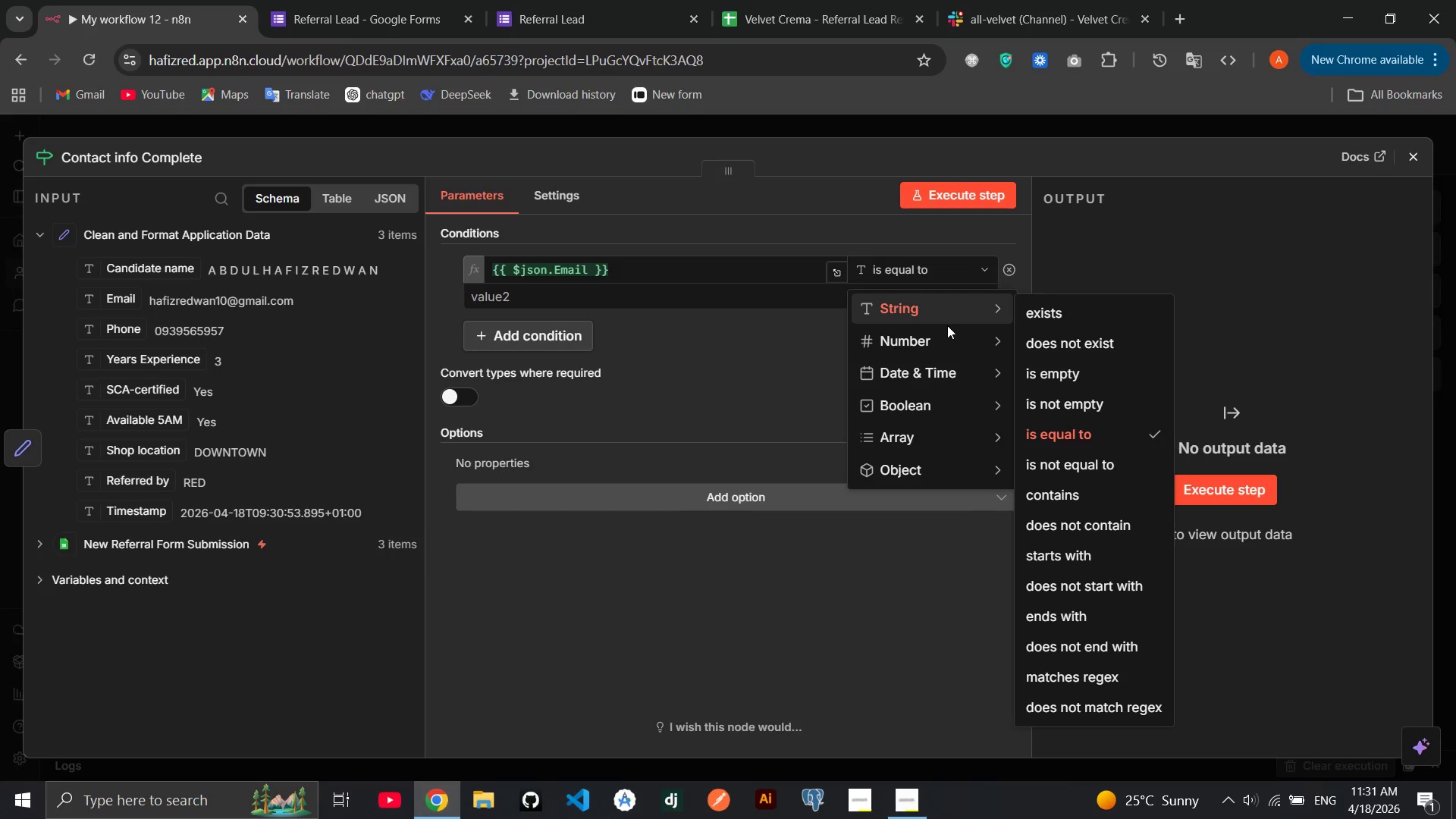 
mouse_move([980, 351])
 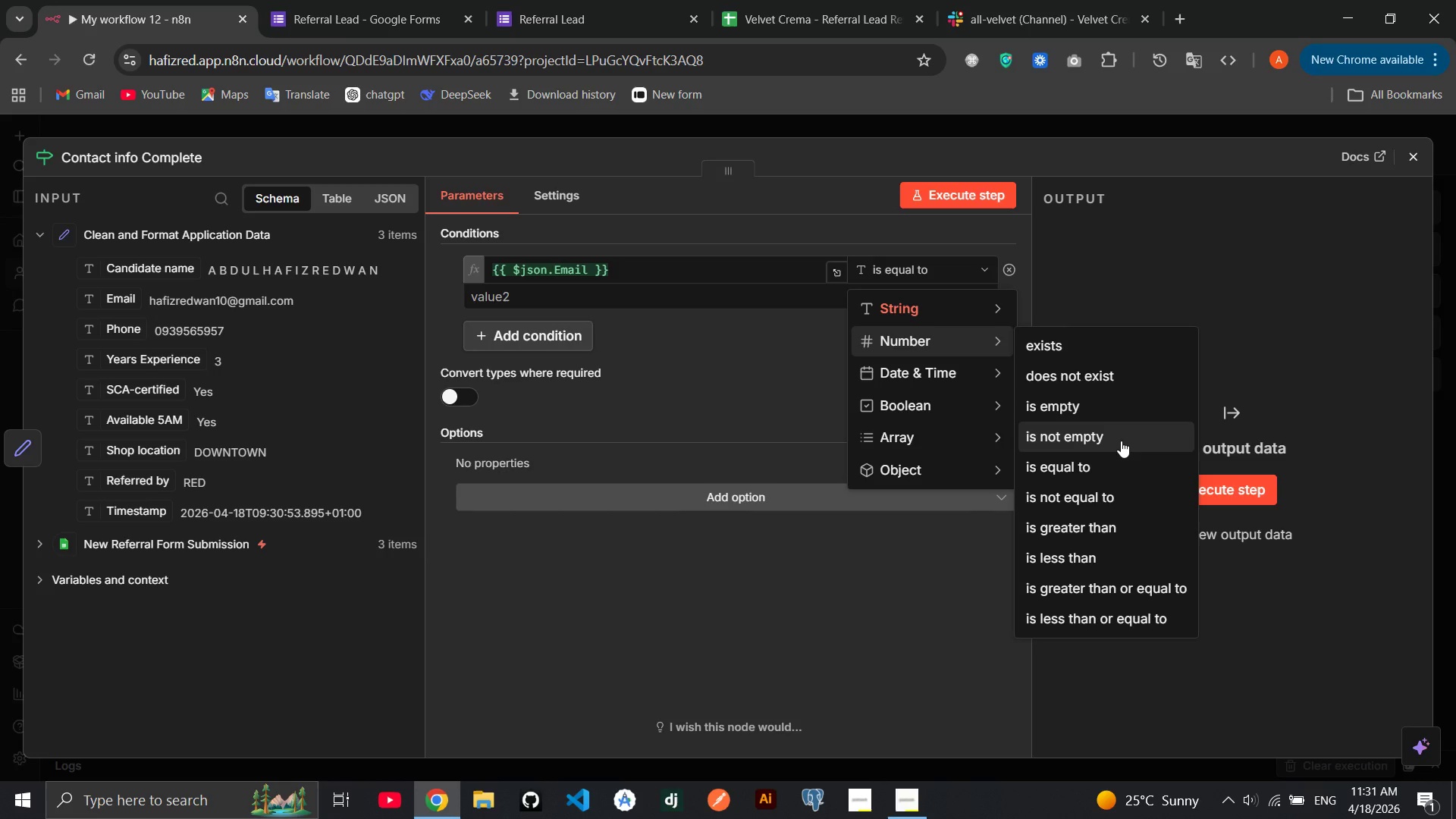 
left_click([1121, 441])
 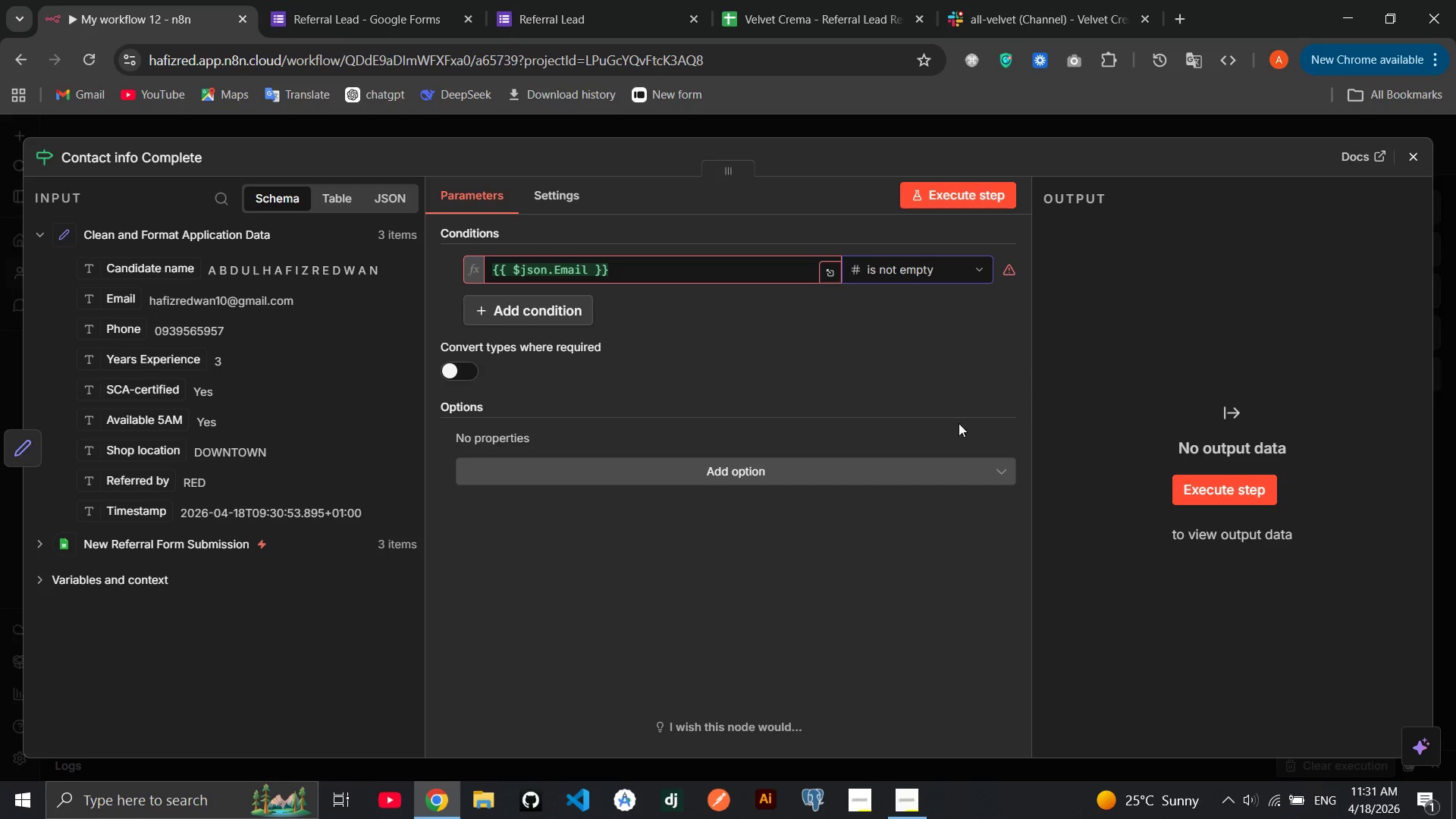 
left_click([908, 314])
 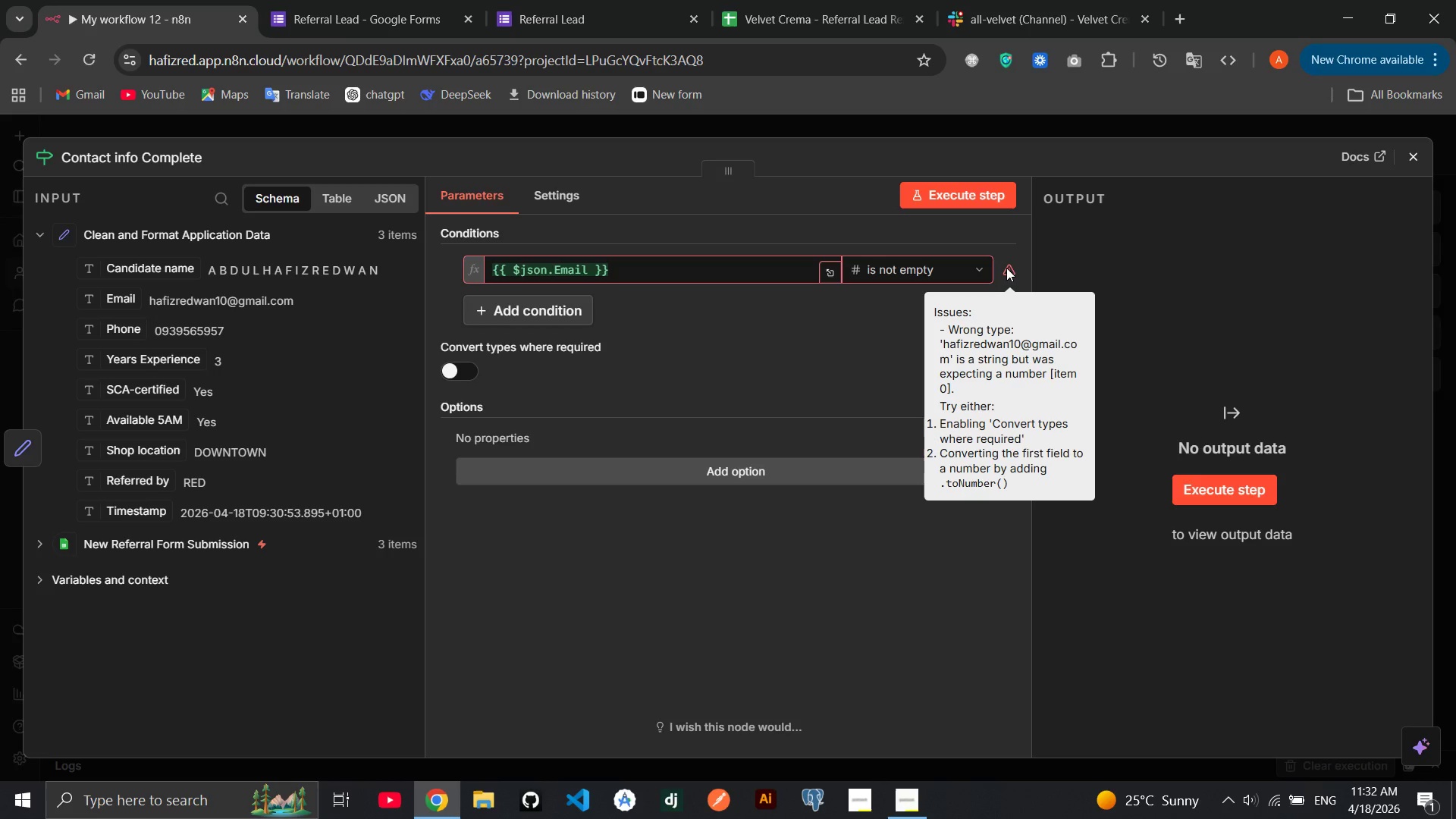 
wait(36.61)
 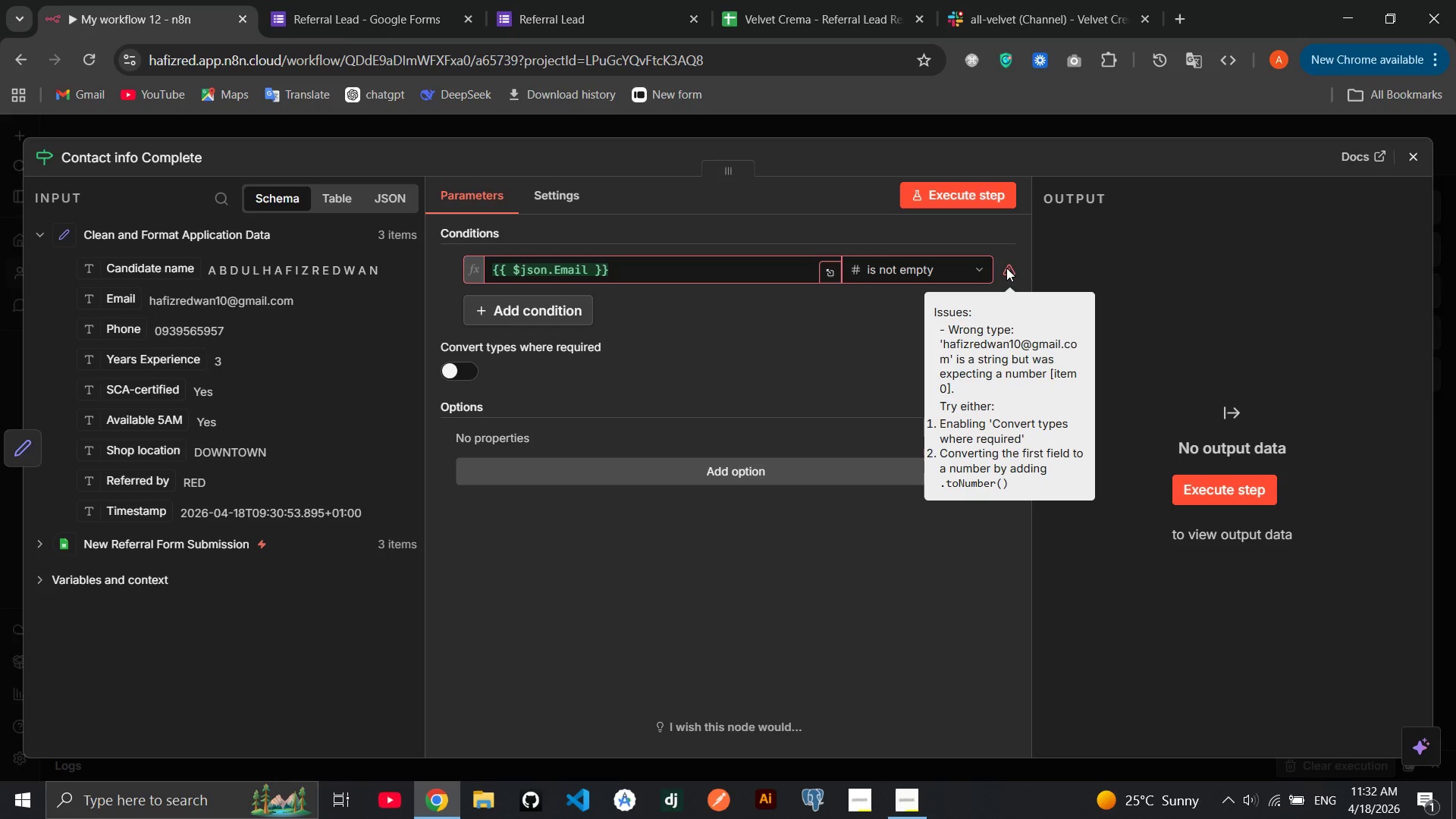 
left_click([983, 262])
 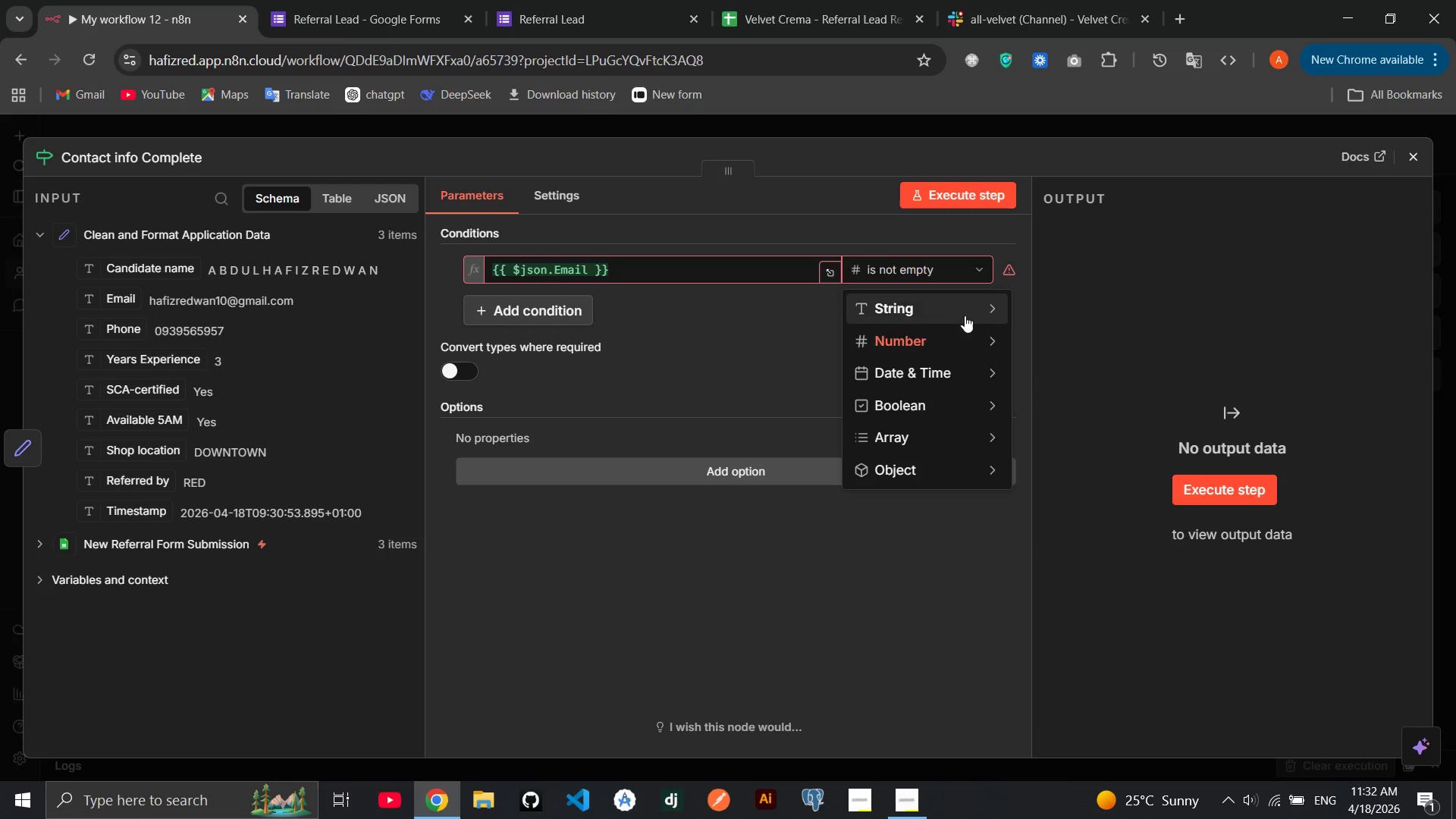 
left_click([966, 306])
 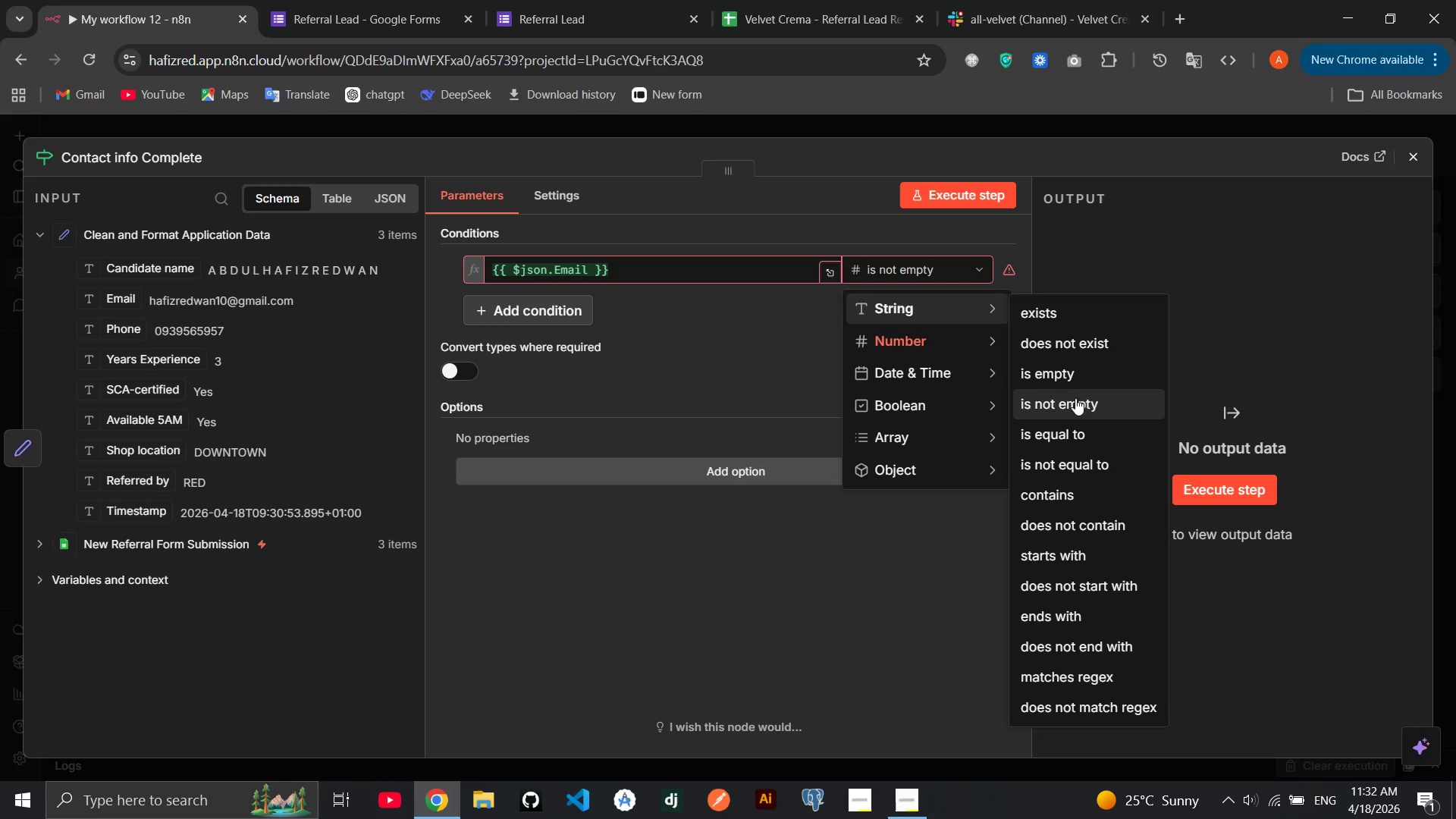 
left_click([1066, 391])
 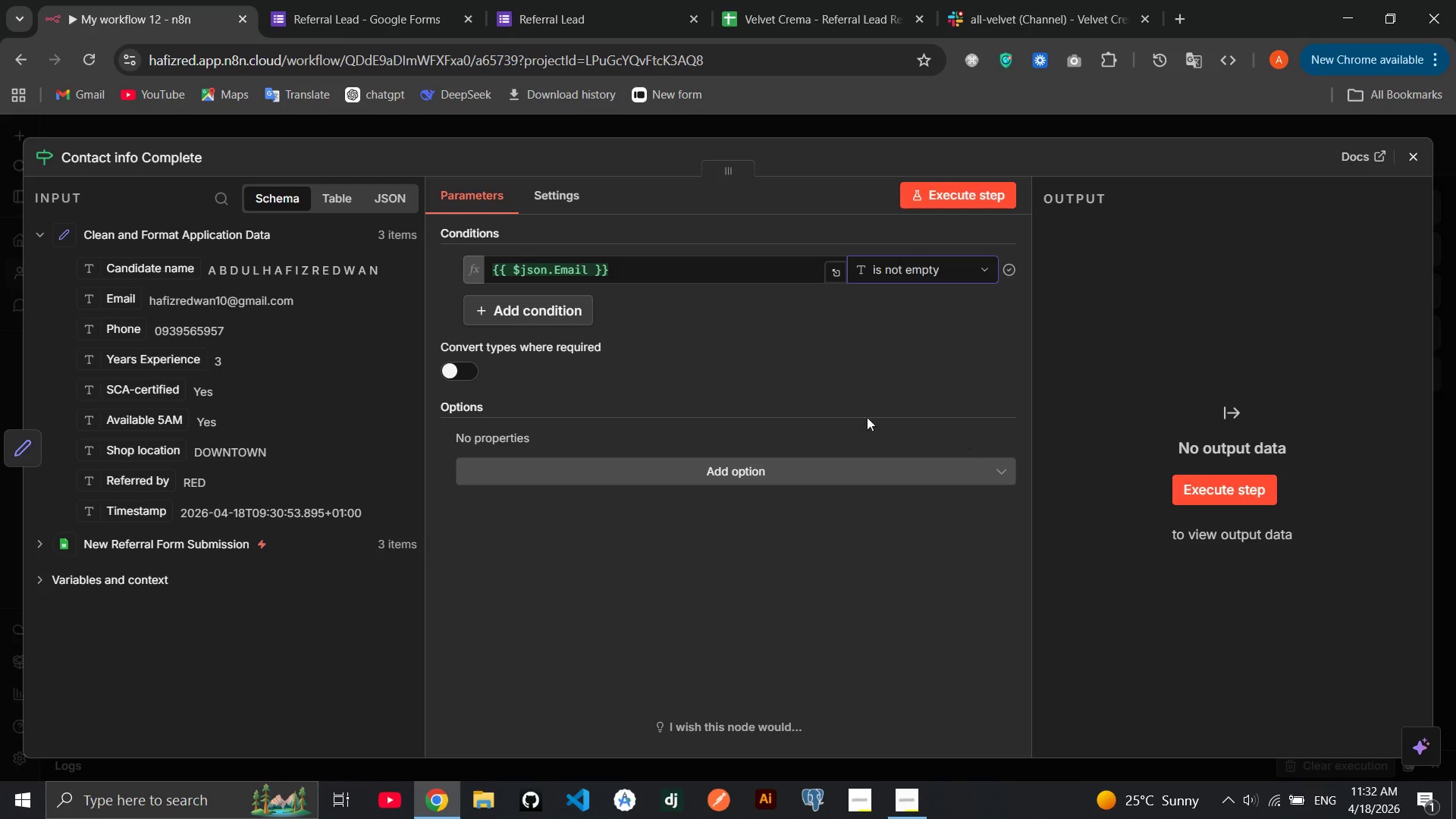 
left_click([830, 383])
 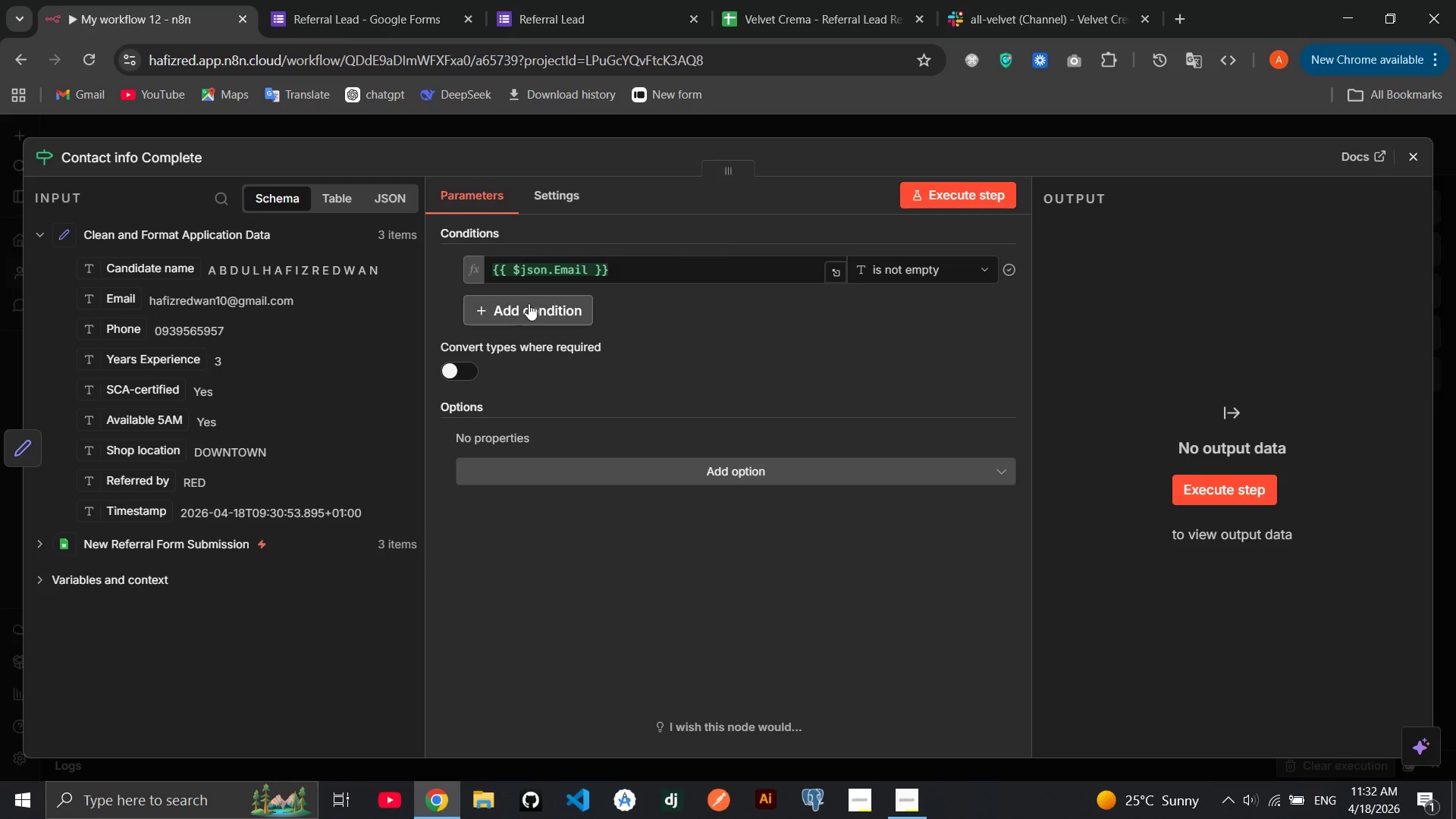 
left_click([526, 305])
 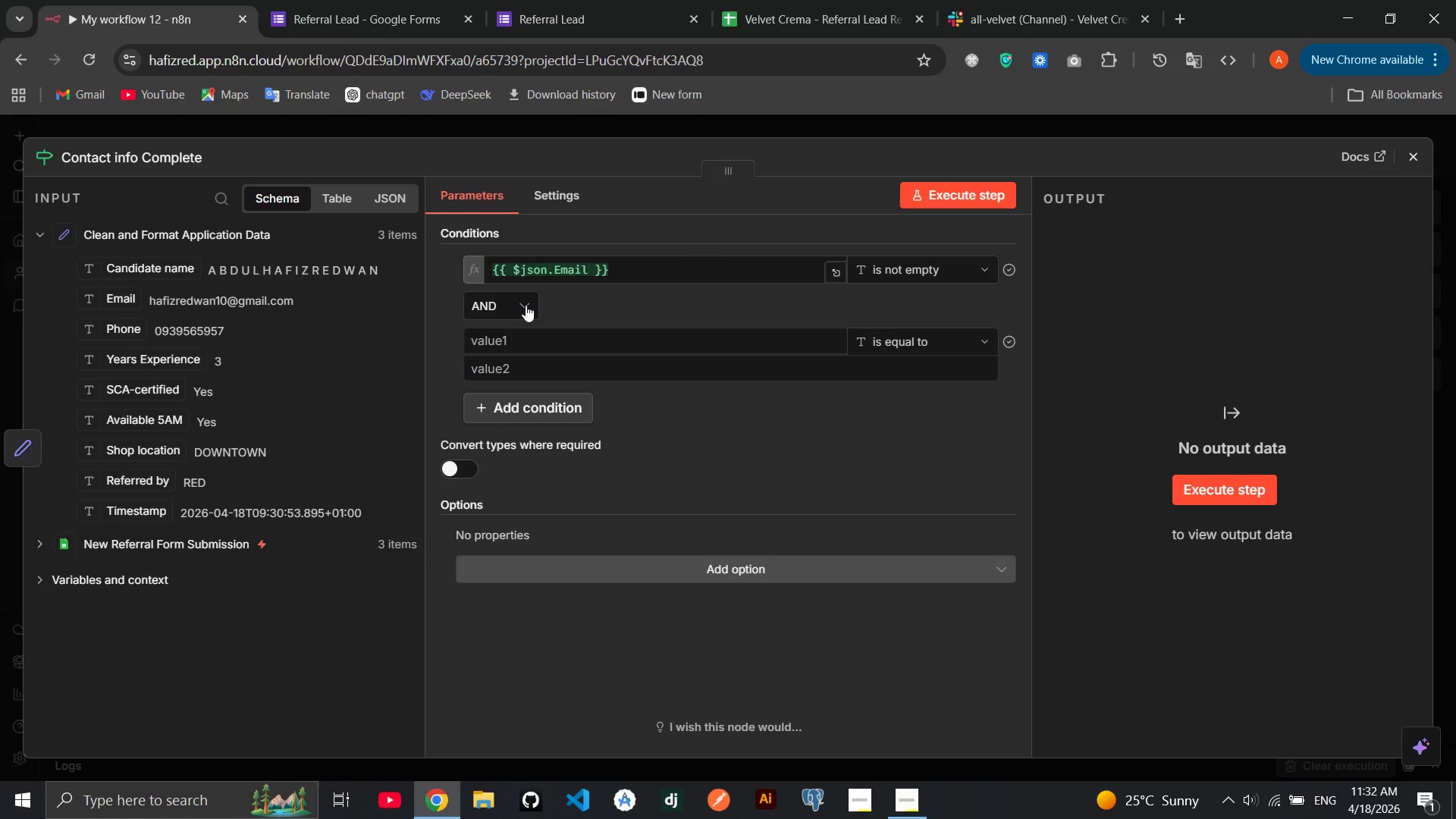 
wait(6.22)
 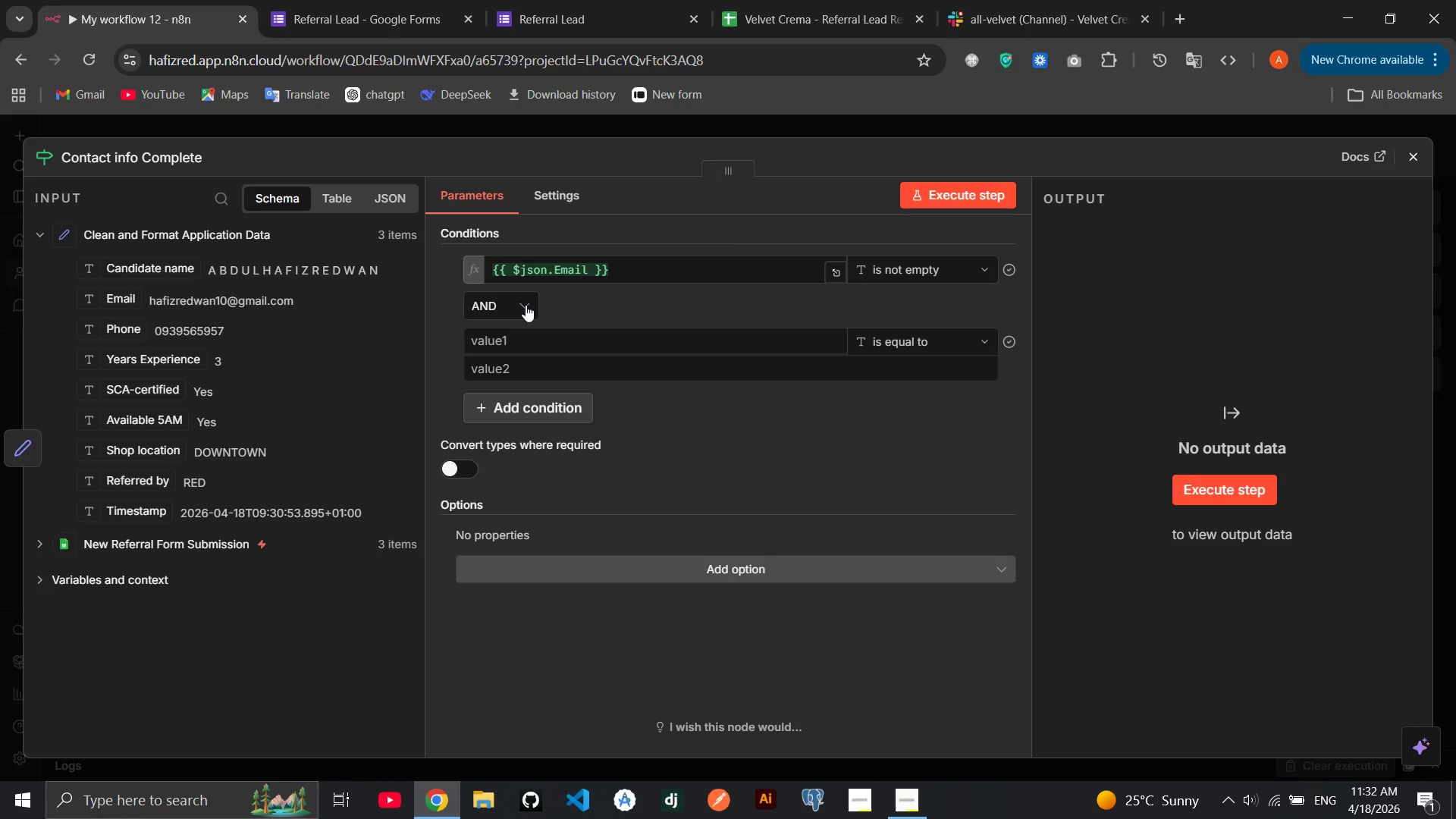 
left_click_drag(start_coordinate=[124, 334], to_coordinate=[547, 341])
 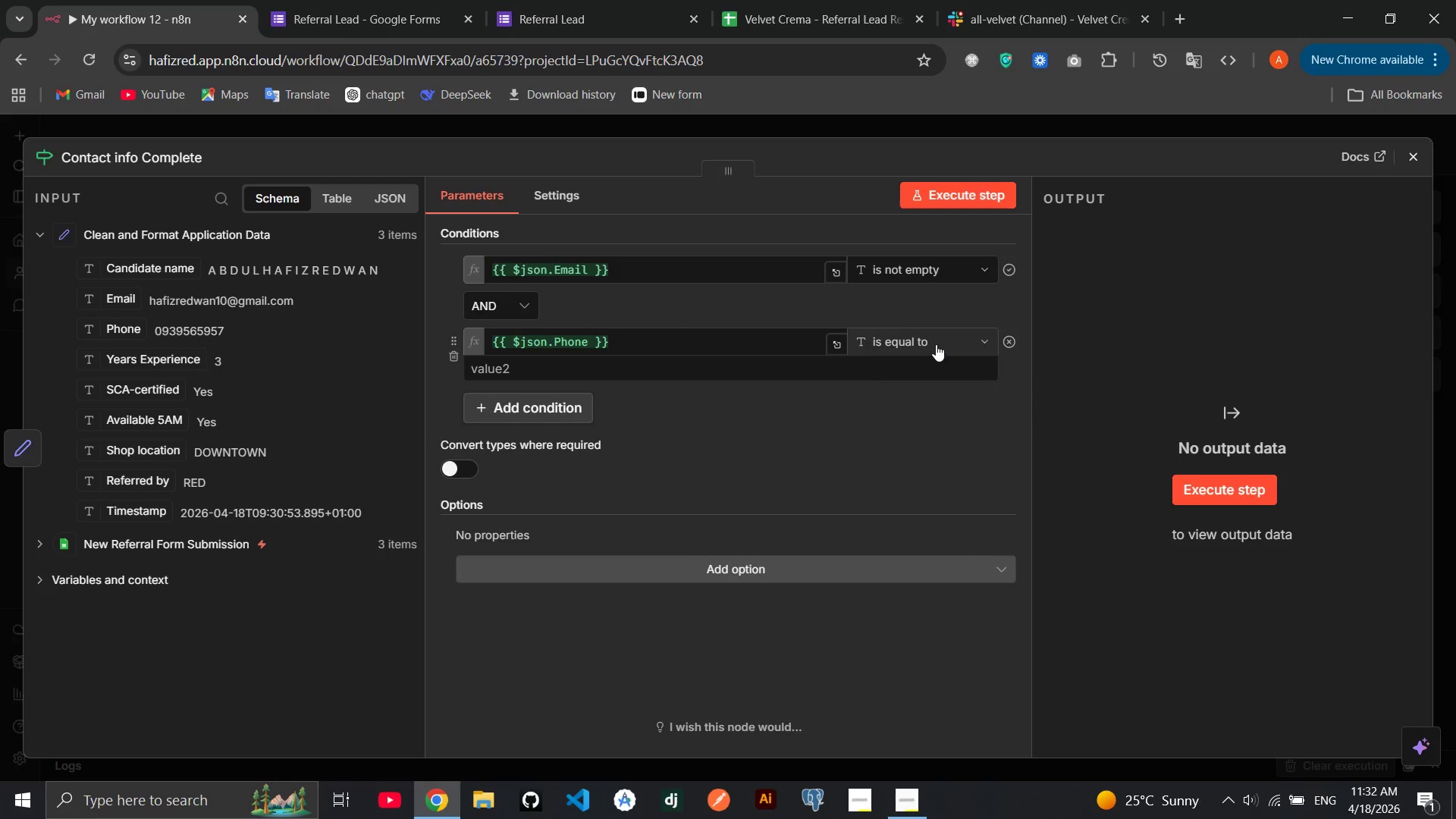 
left_click([936, 342])
 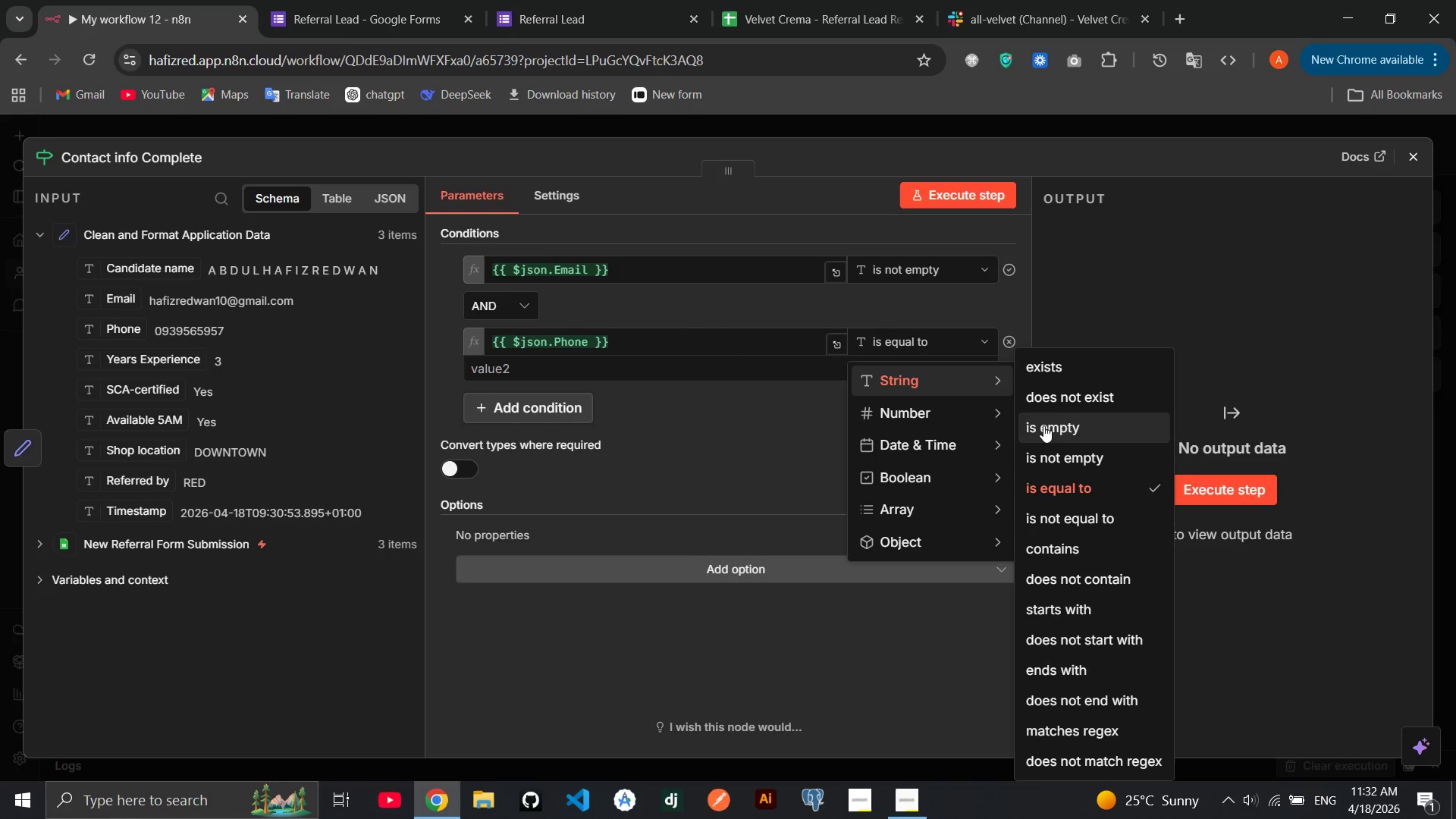 
left_click([1047, 447])
 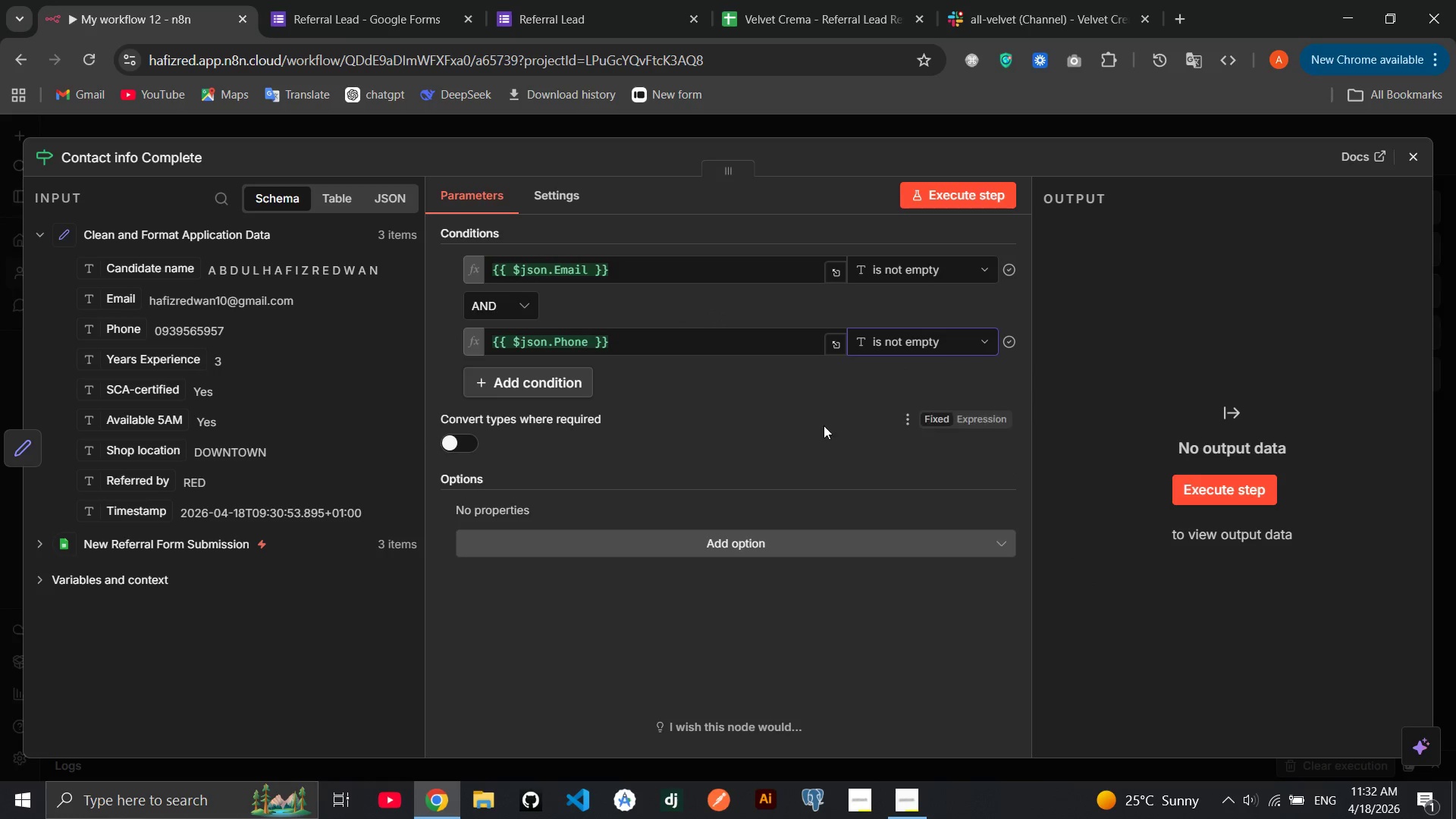 
left_click([817, 420])
 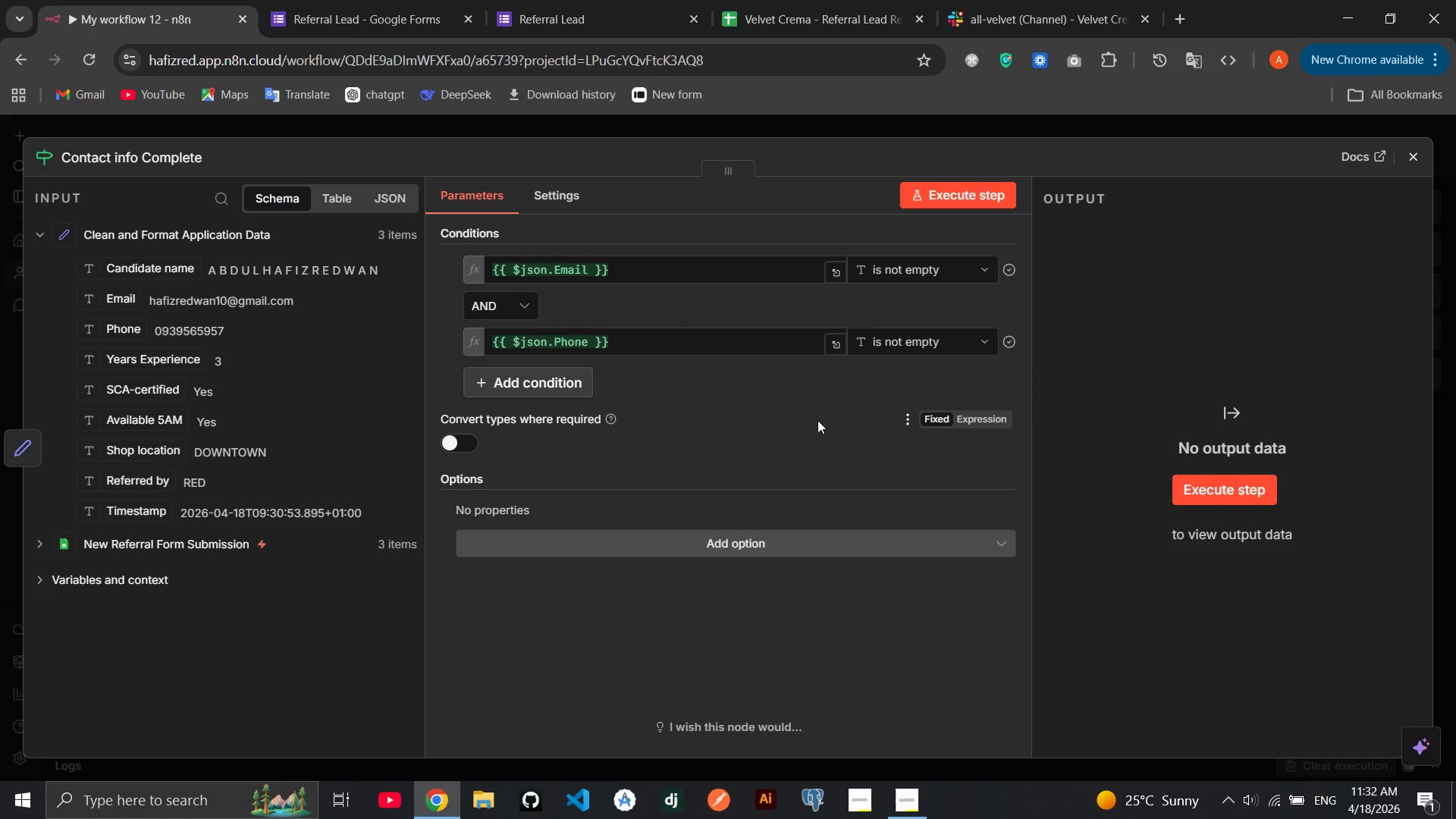 
left_click([983, 181])
 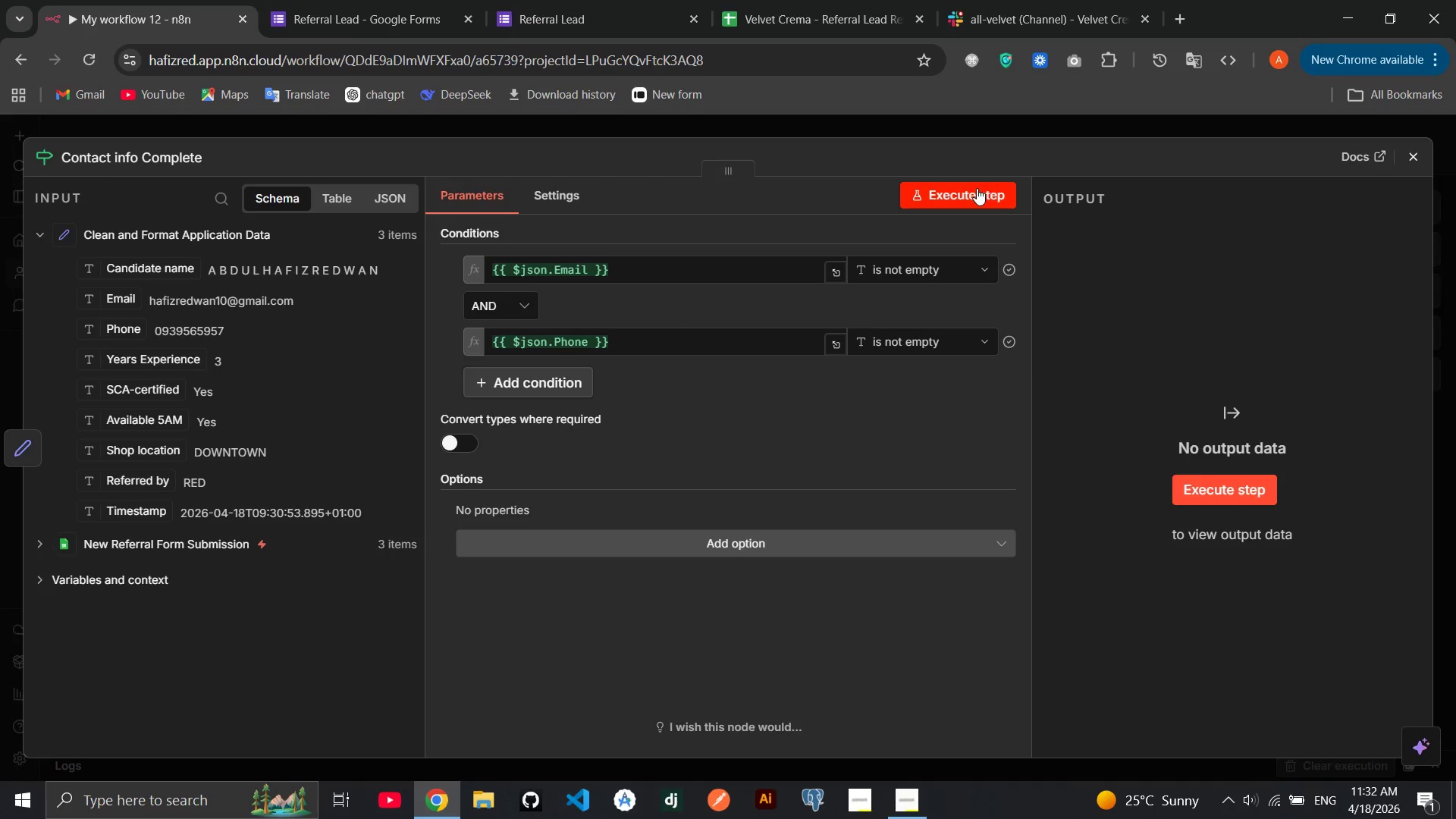 
left_click([977, 188])
 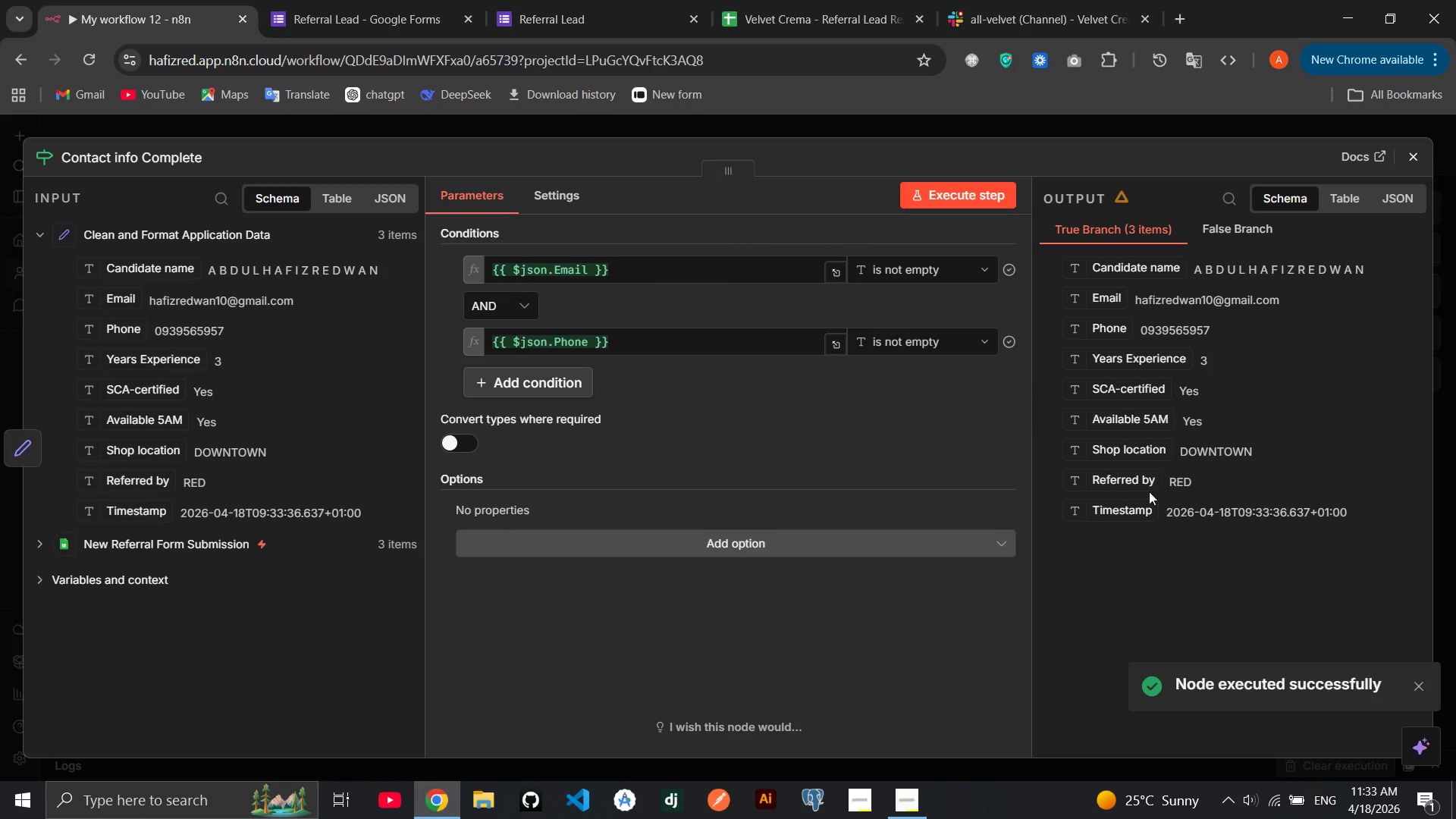 
left_click([1408, 158])
 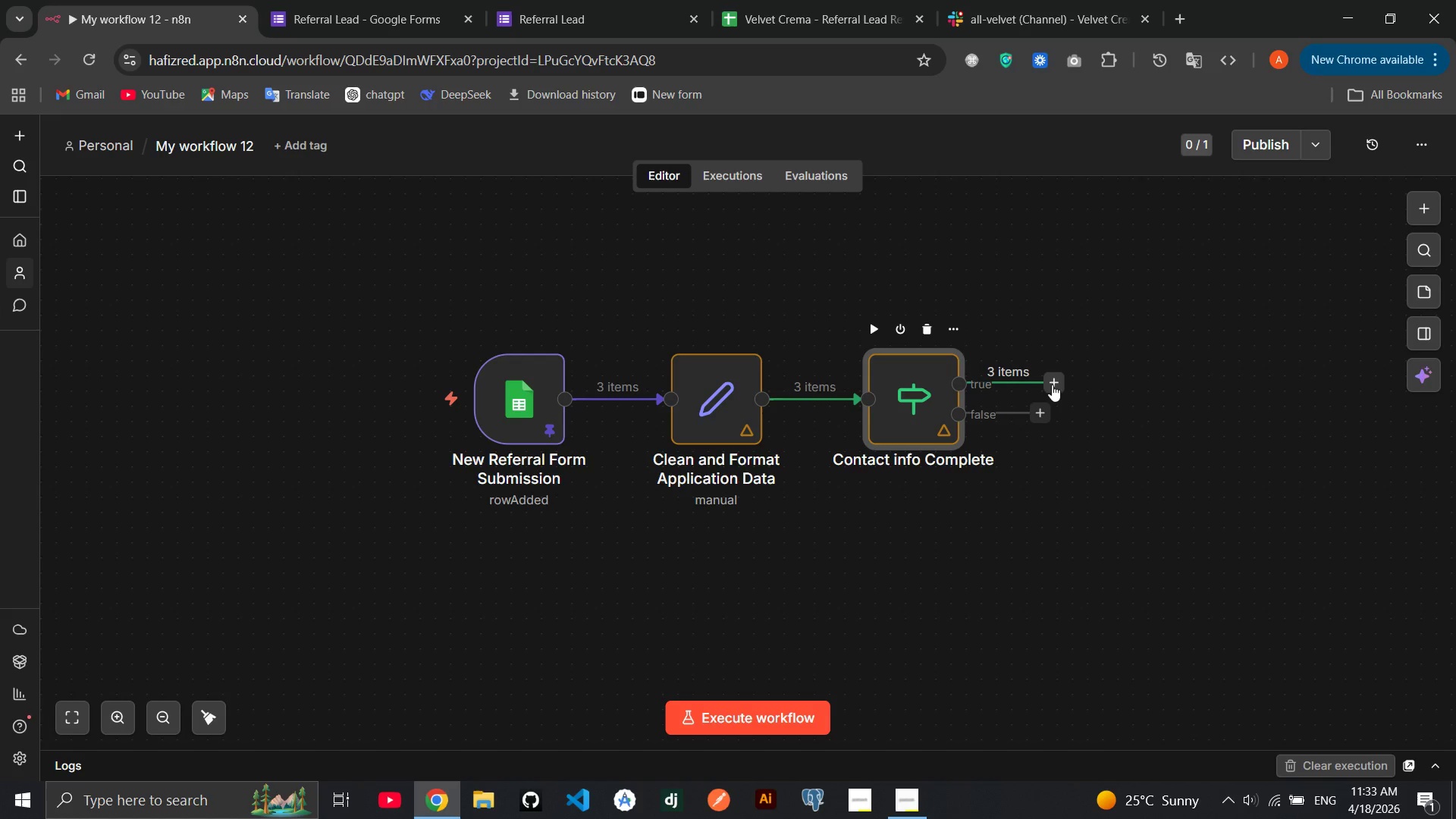 
wait(6.06)
 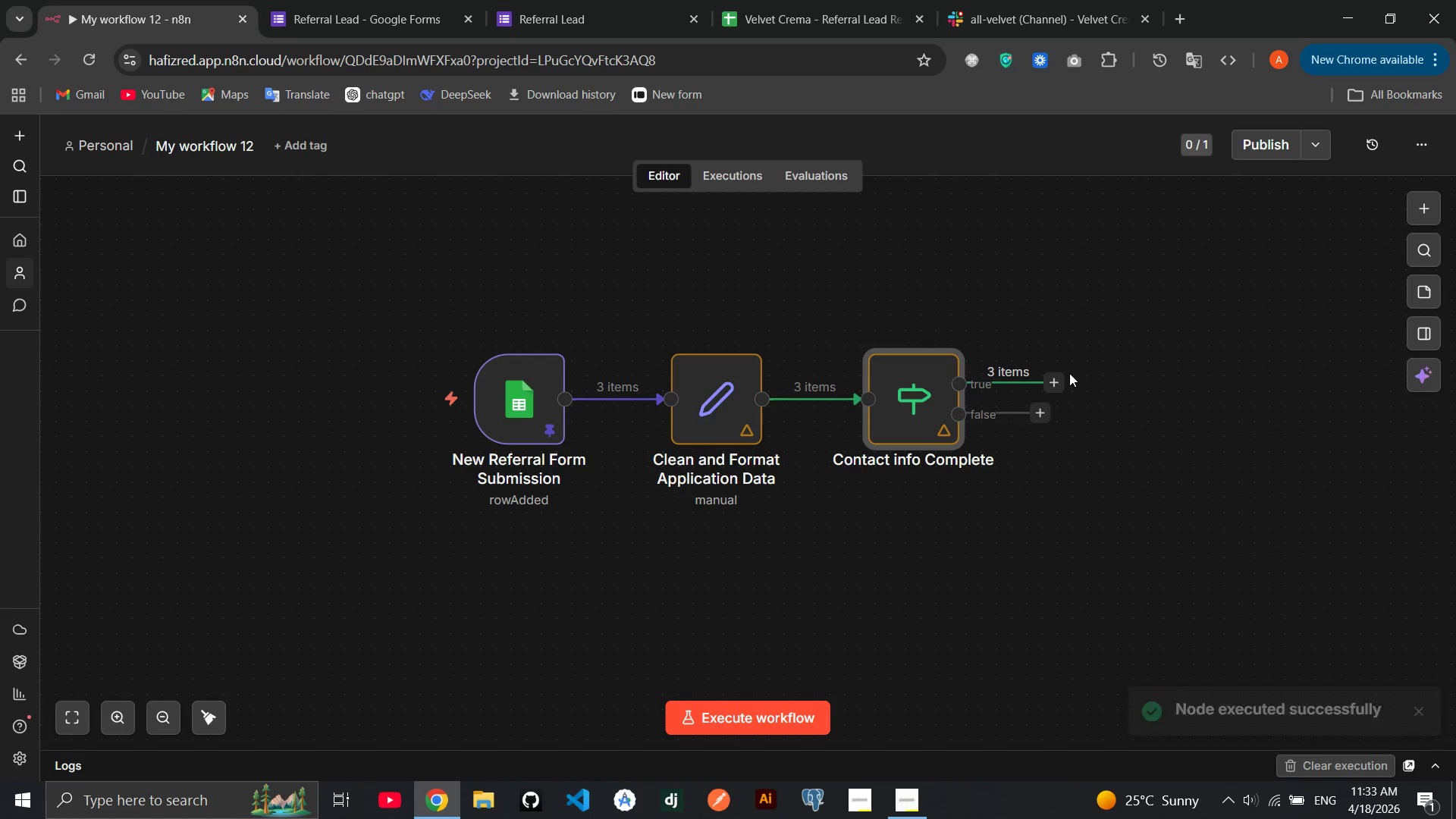 
left_click([1044, 415])
 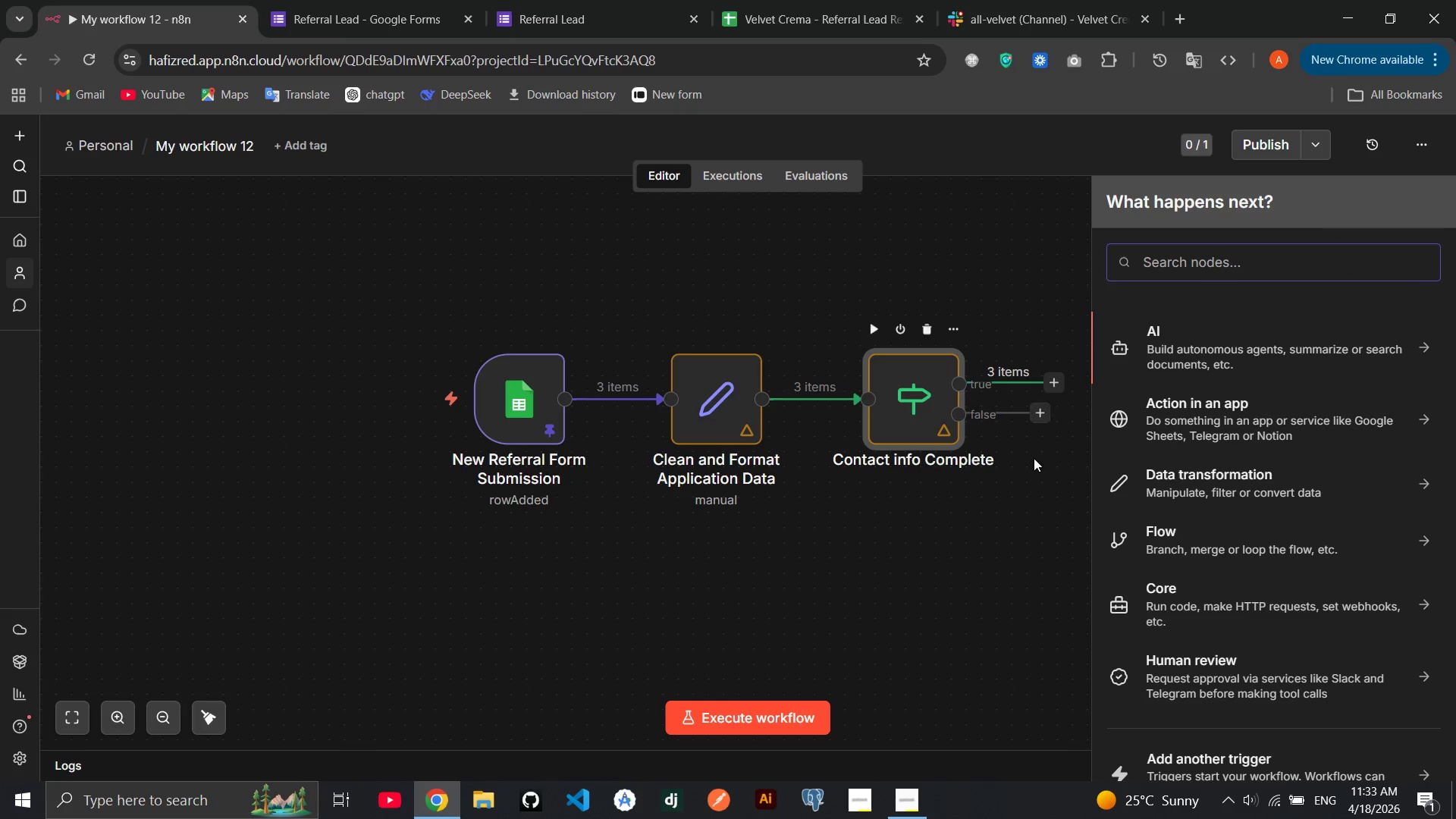 
left_click([1026, 475])
 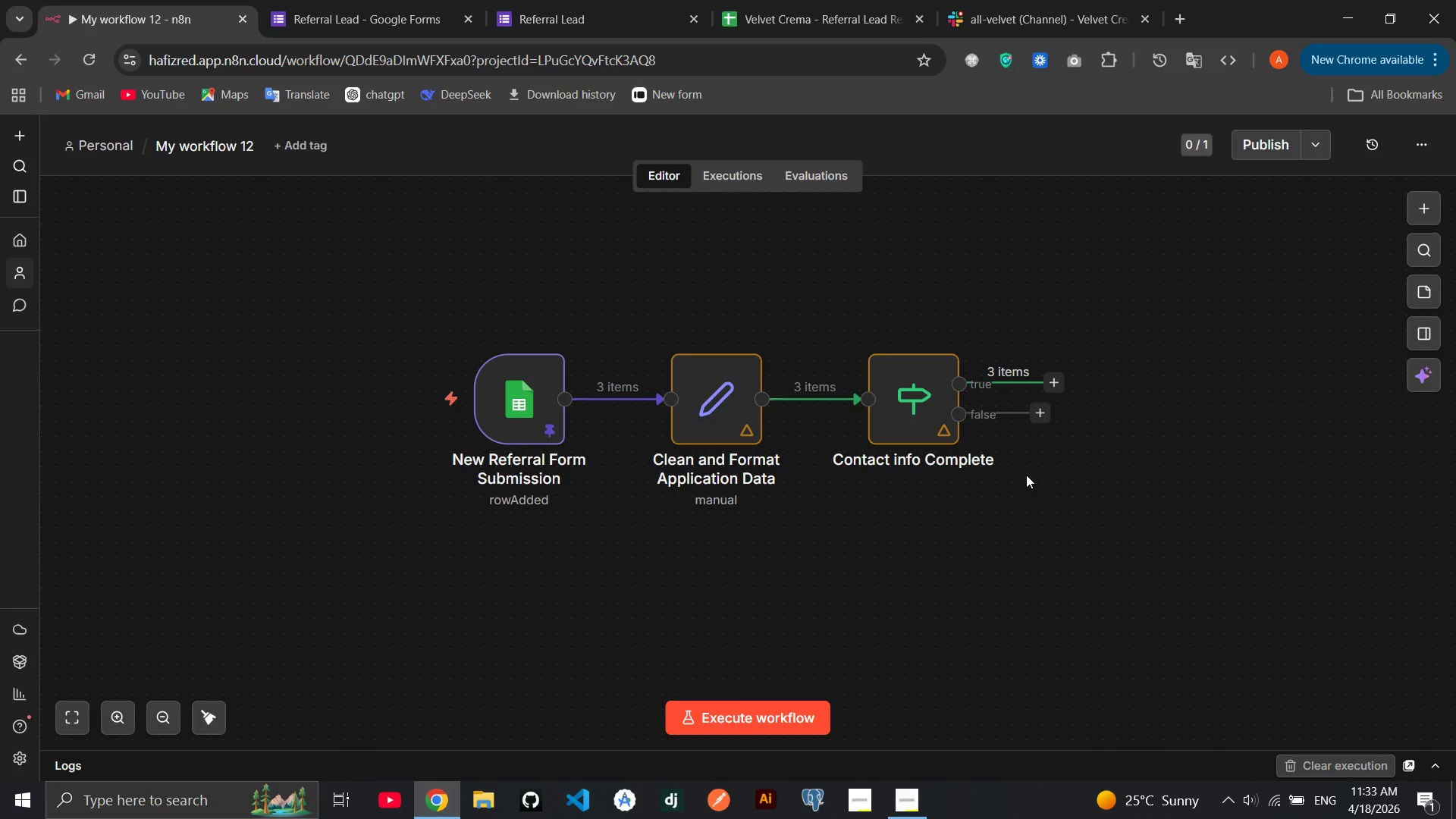 
wait(12.77)
 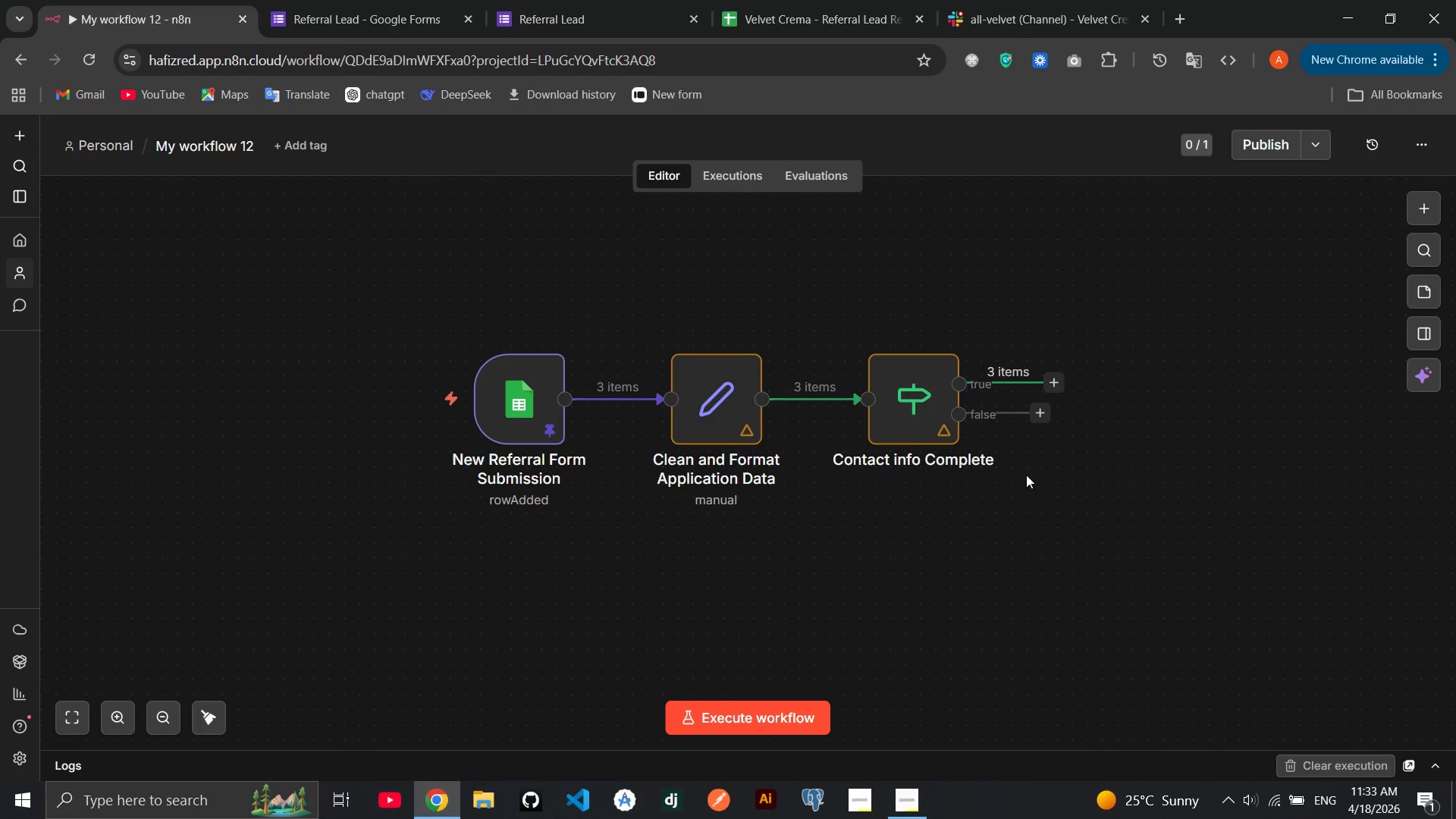 
left_click([1054, 386])
 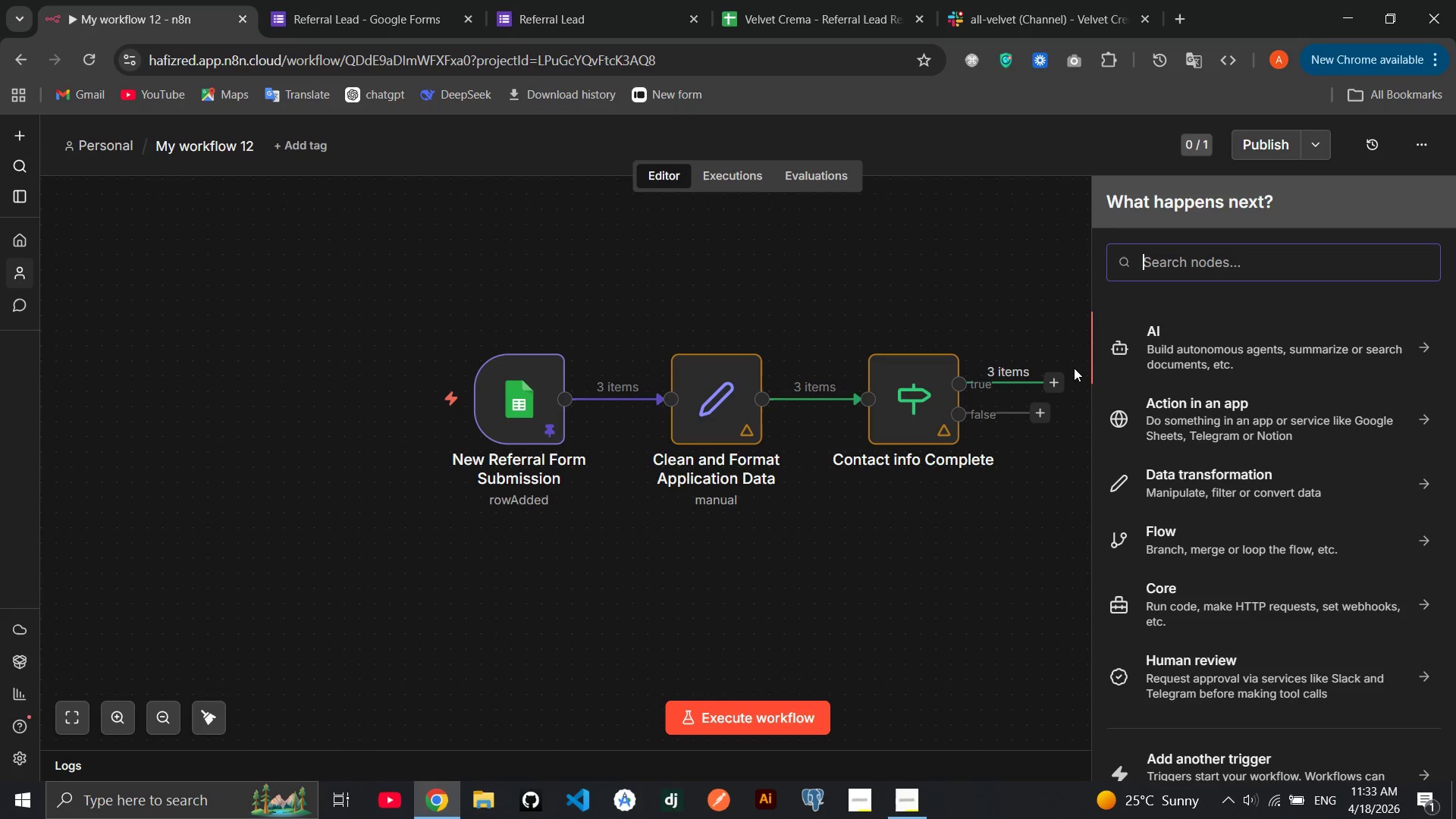 
type(sheet)
 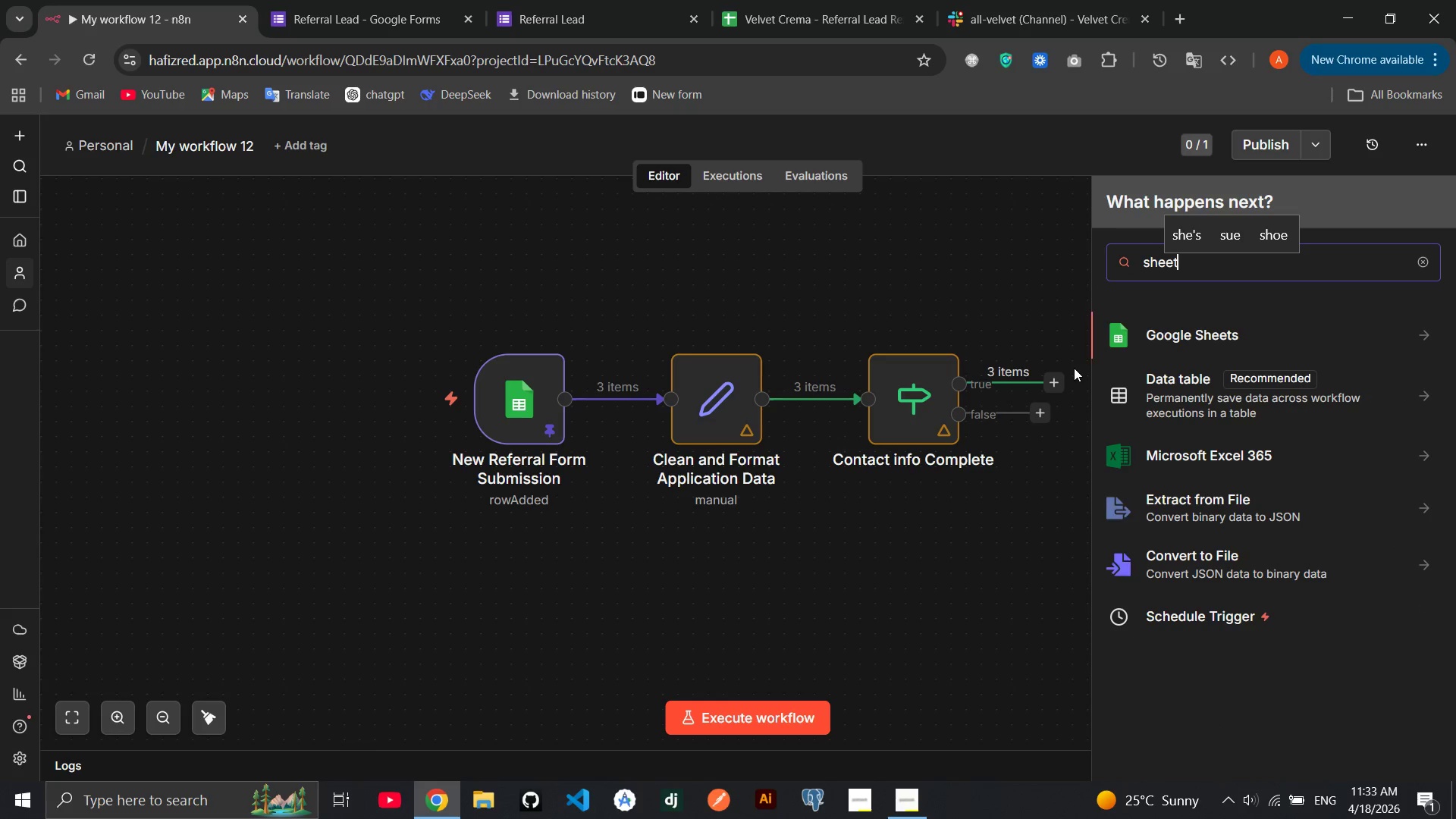 
key(Enter)
 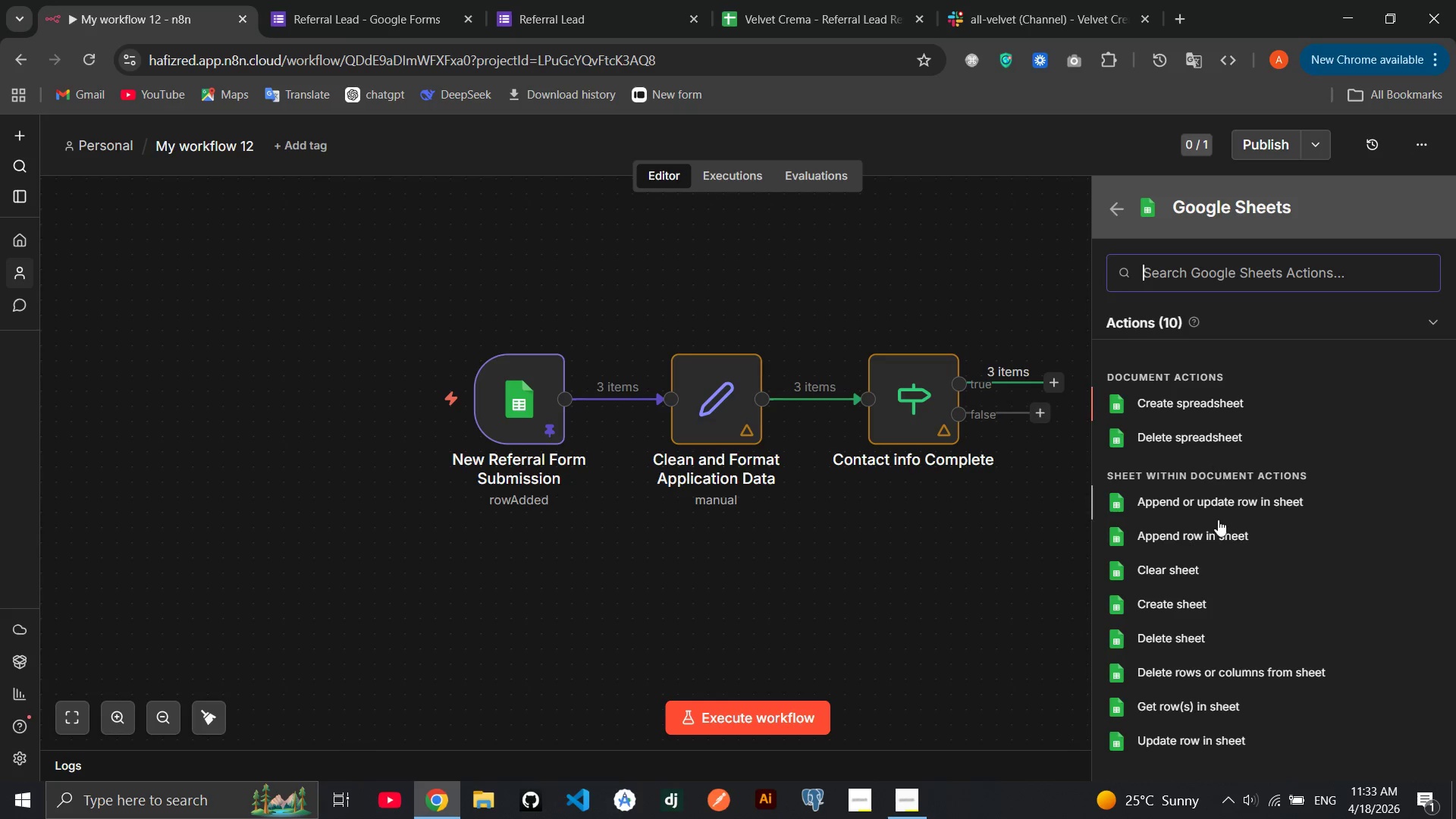 
wait(6.33)
 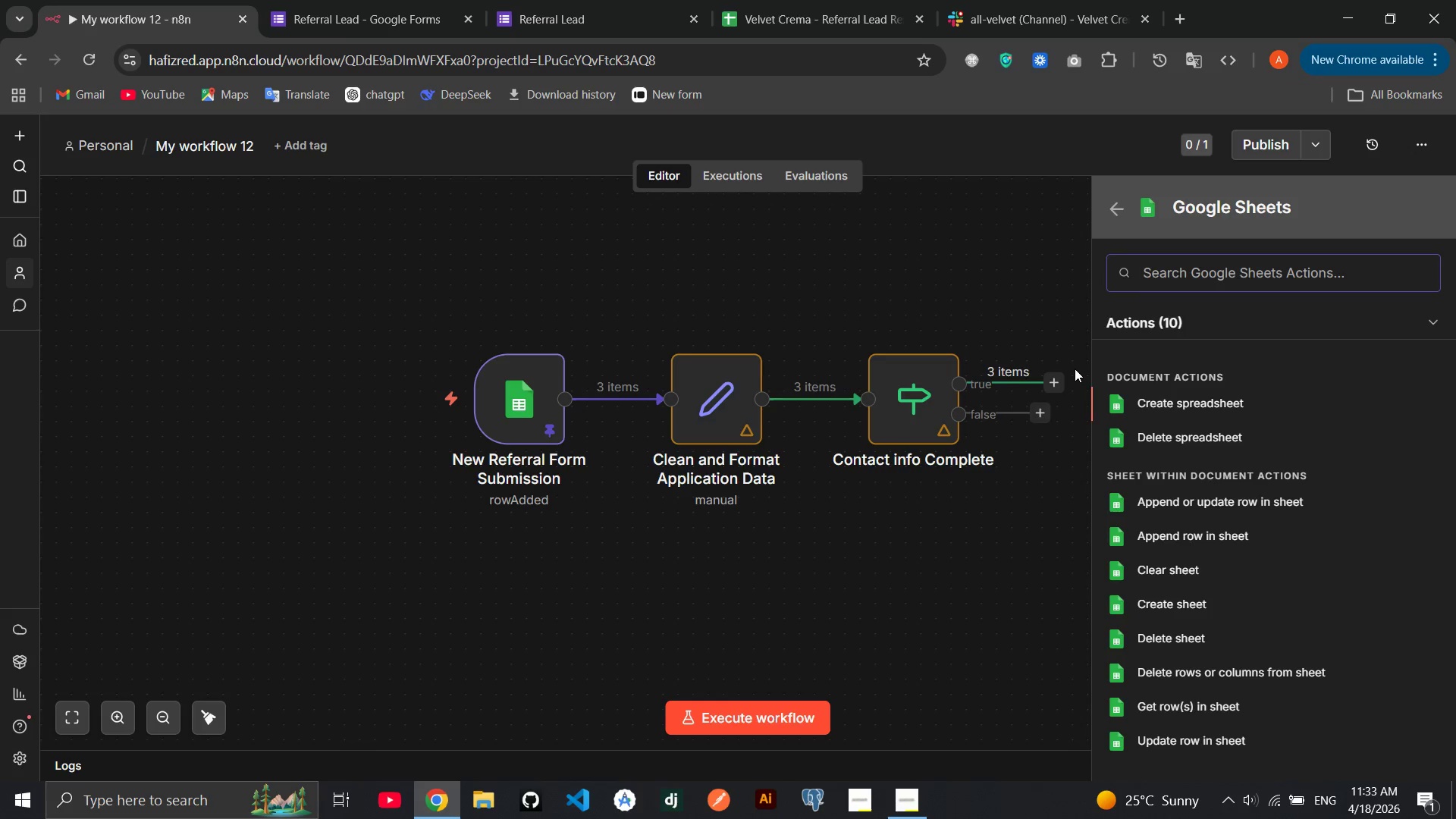 
left_click([1152, 703])
 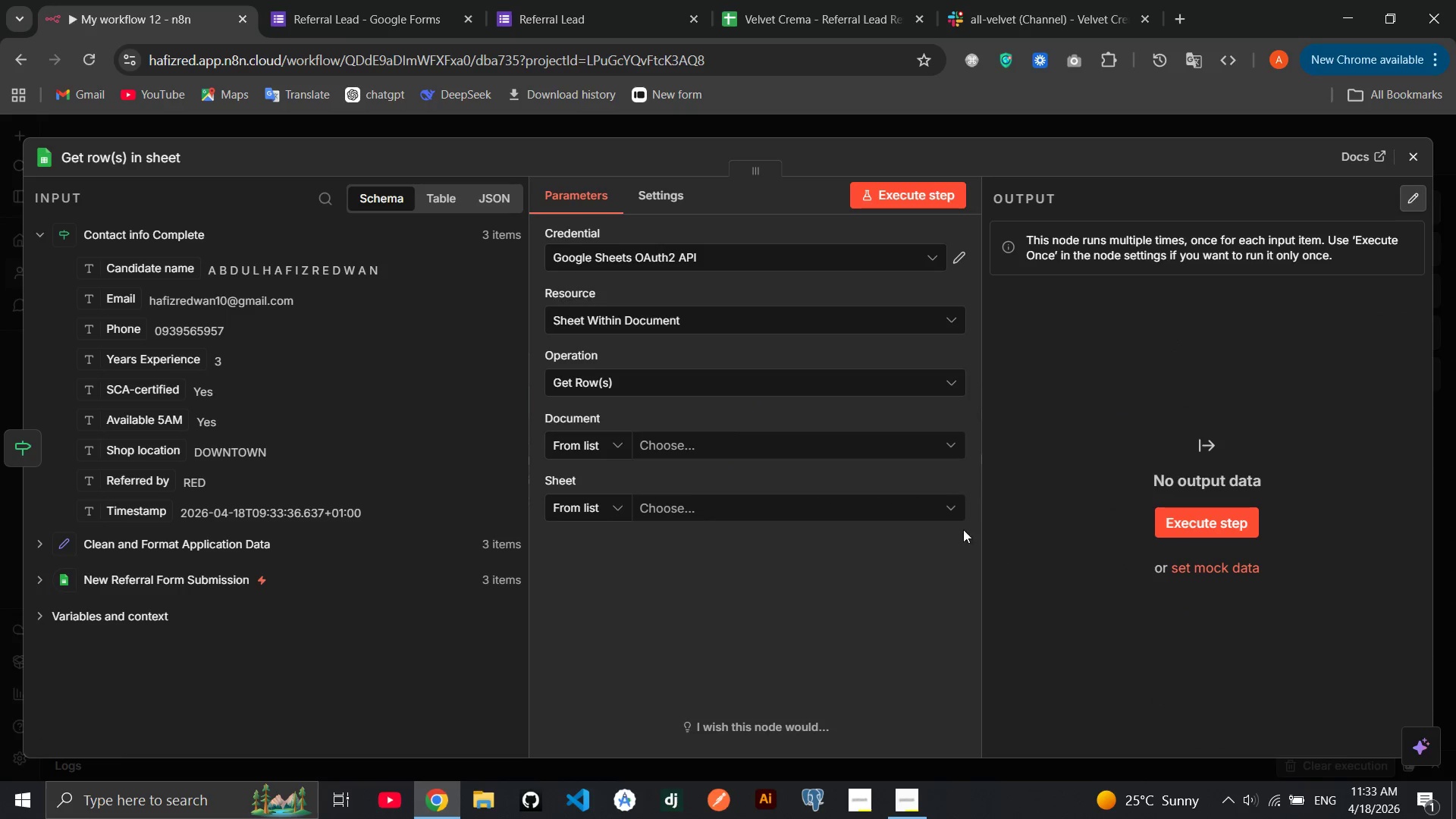 
left_click([871, 440])
 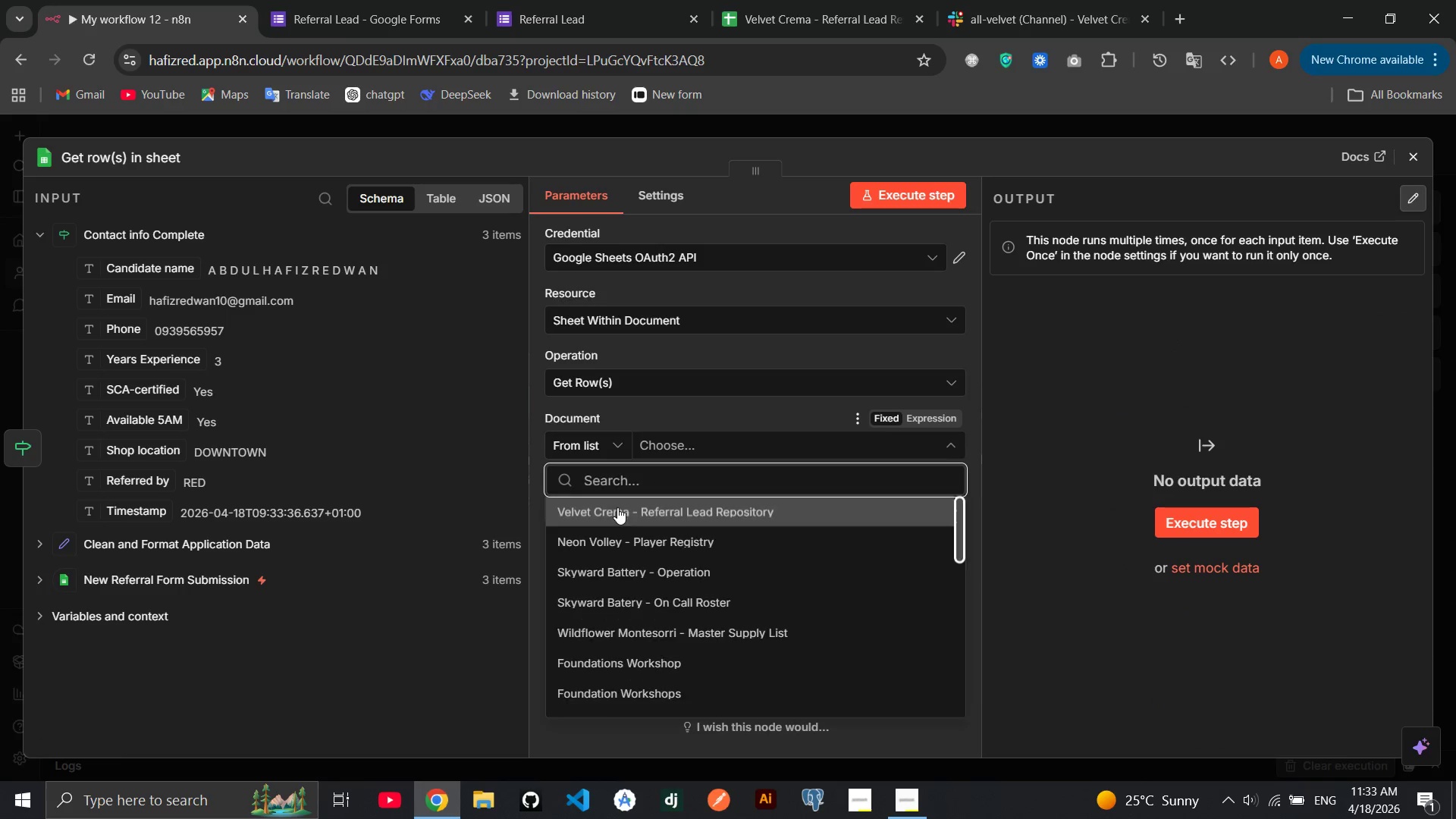 
left_click([615, 508])
 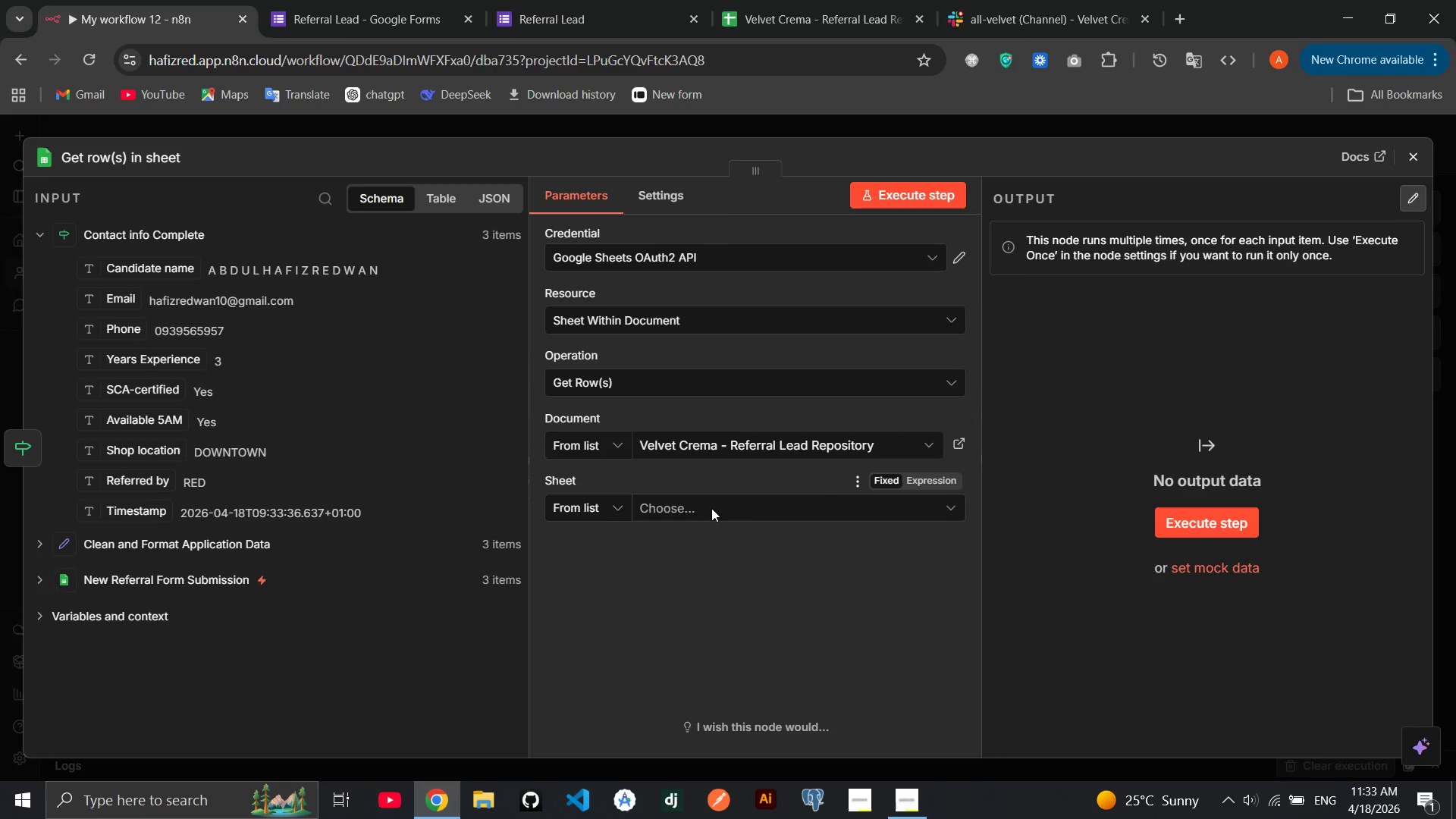 
left_click([794, 506])
 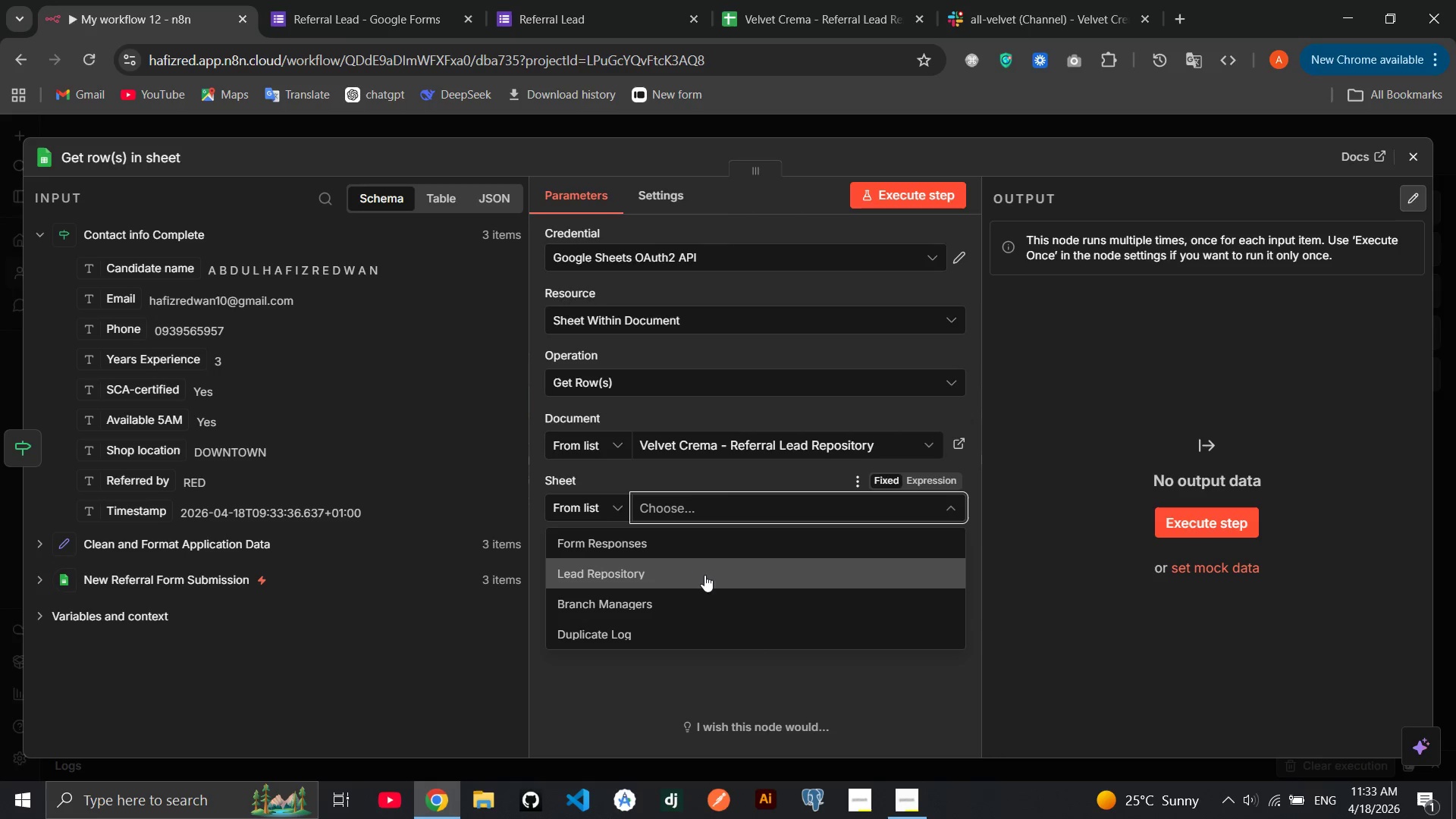 
left_click([701, 572])
 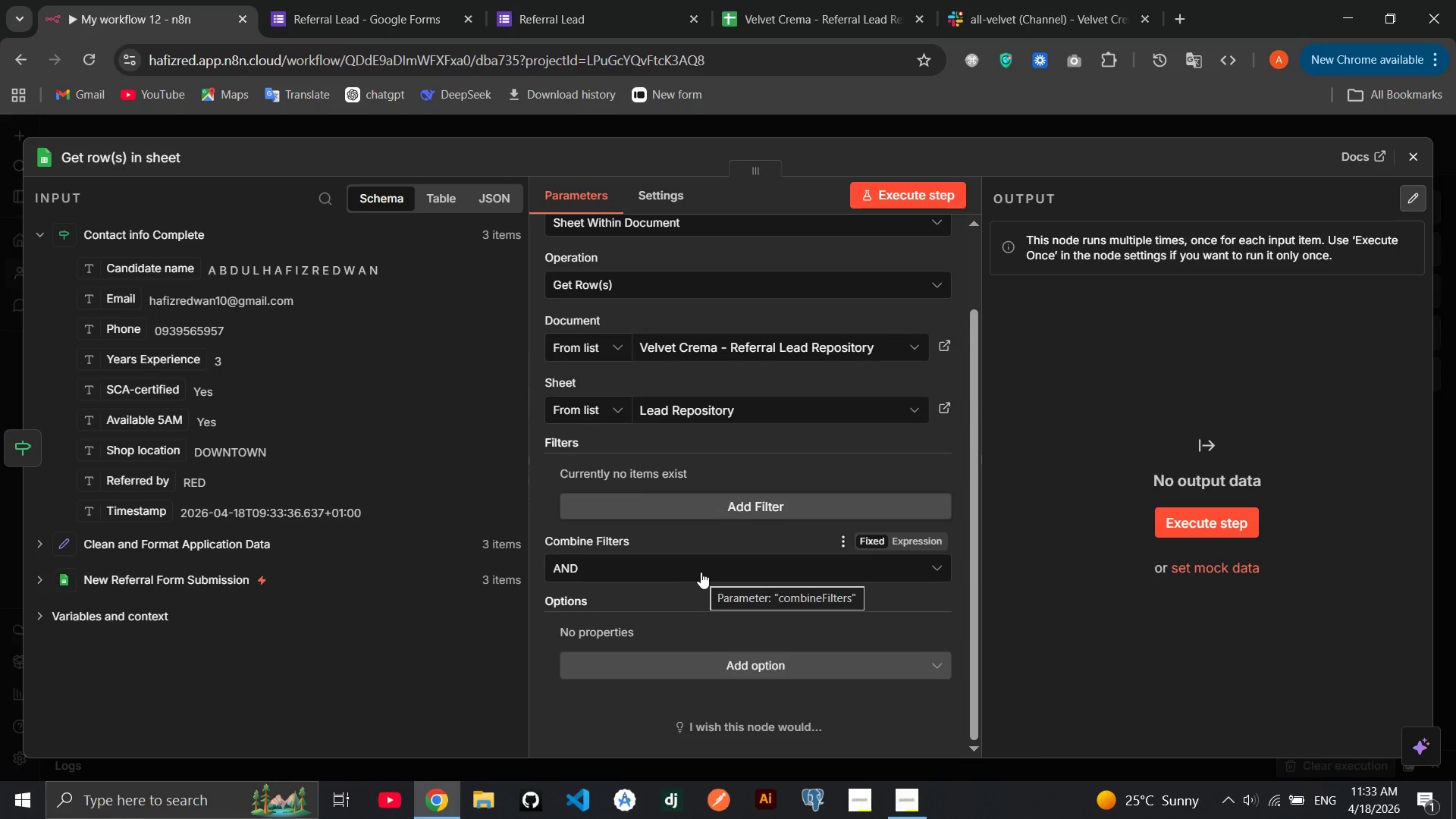 
left_click([744, 511])
 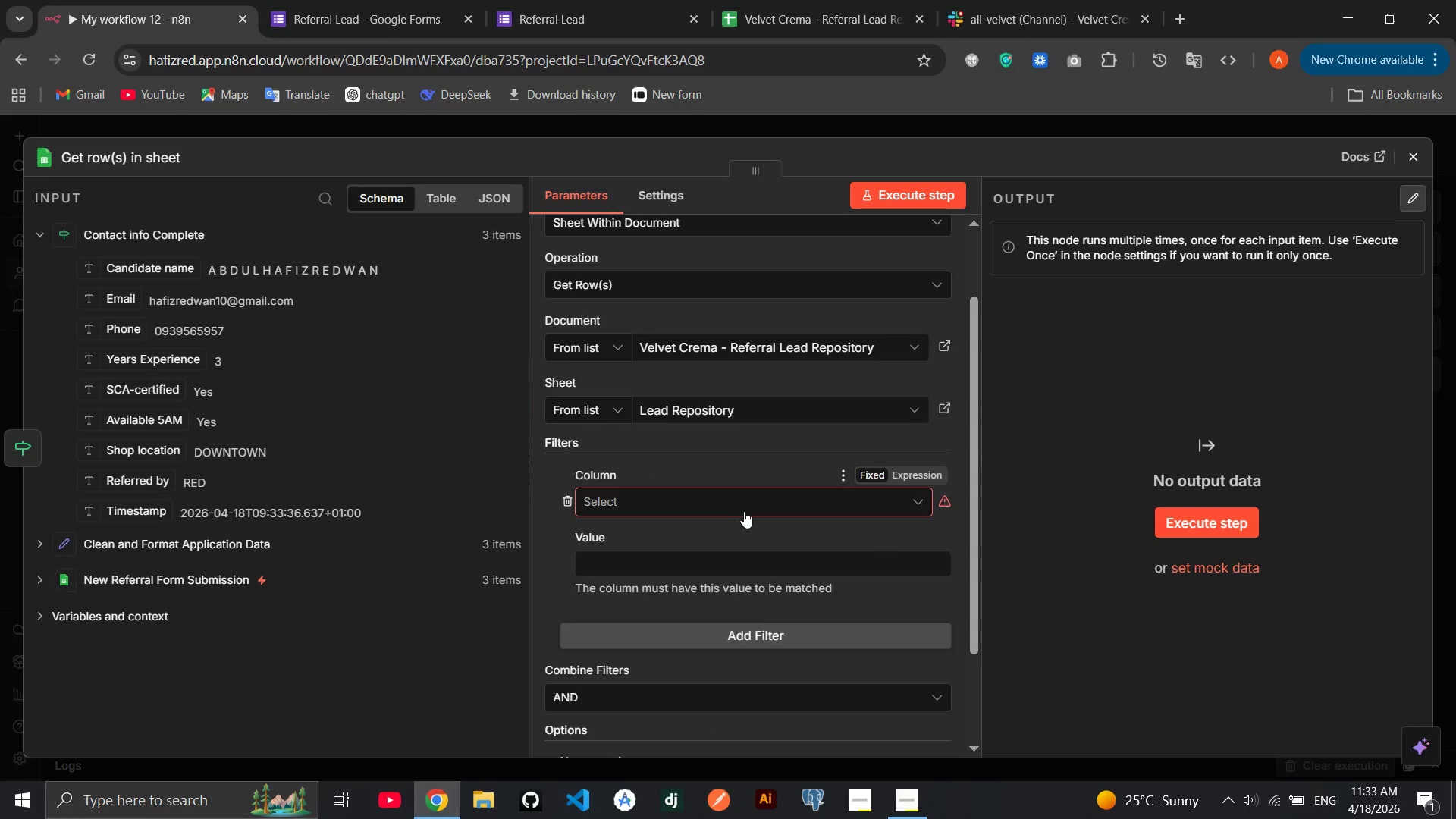 
left_click([746, 510])
 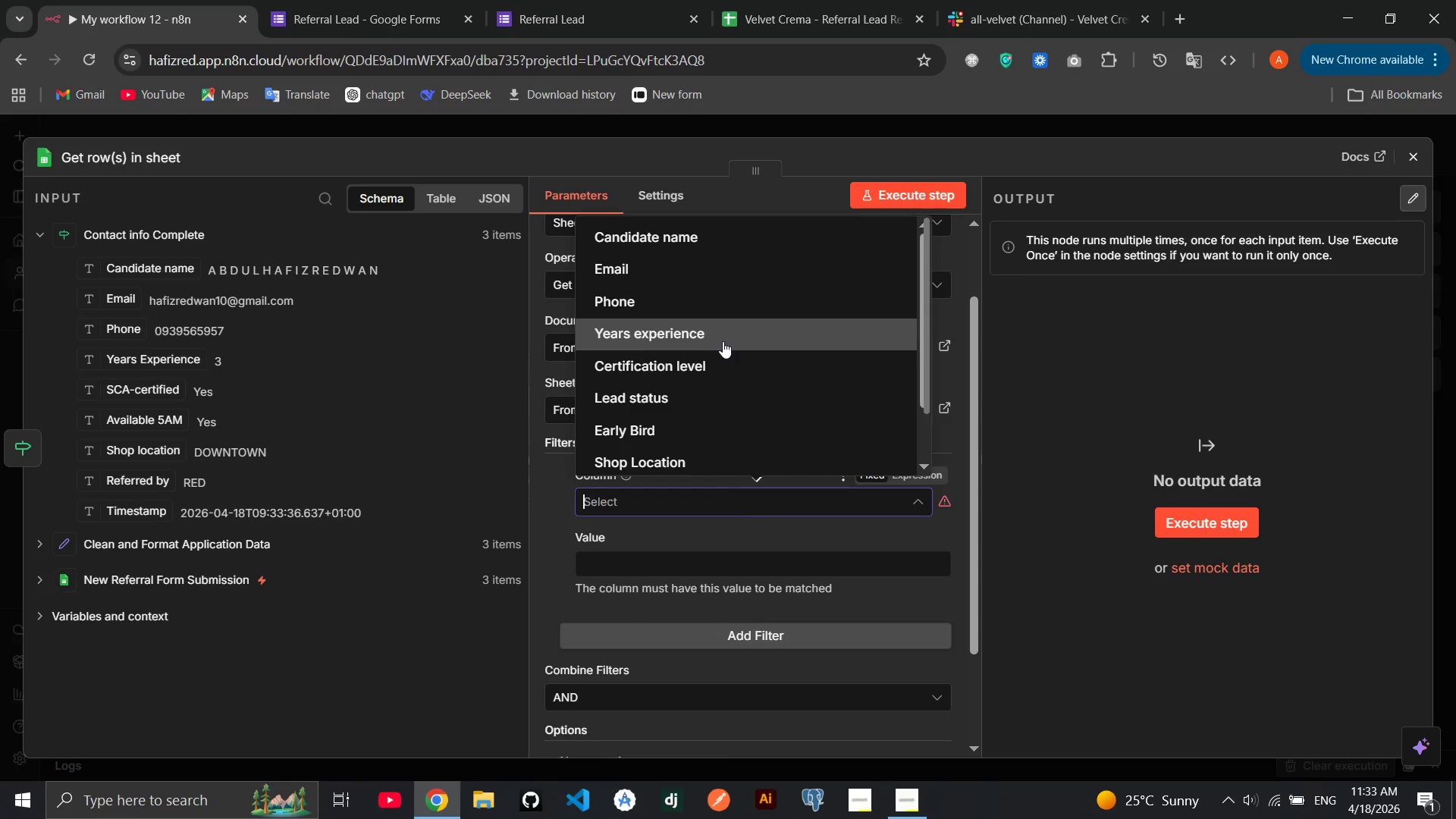 
left_click([701, 268])
 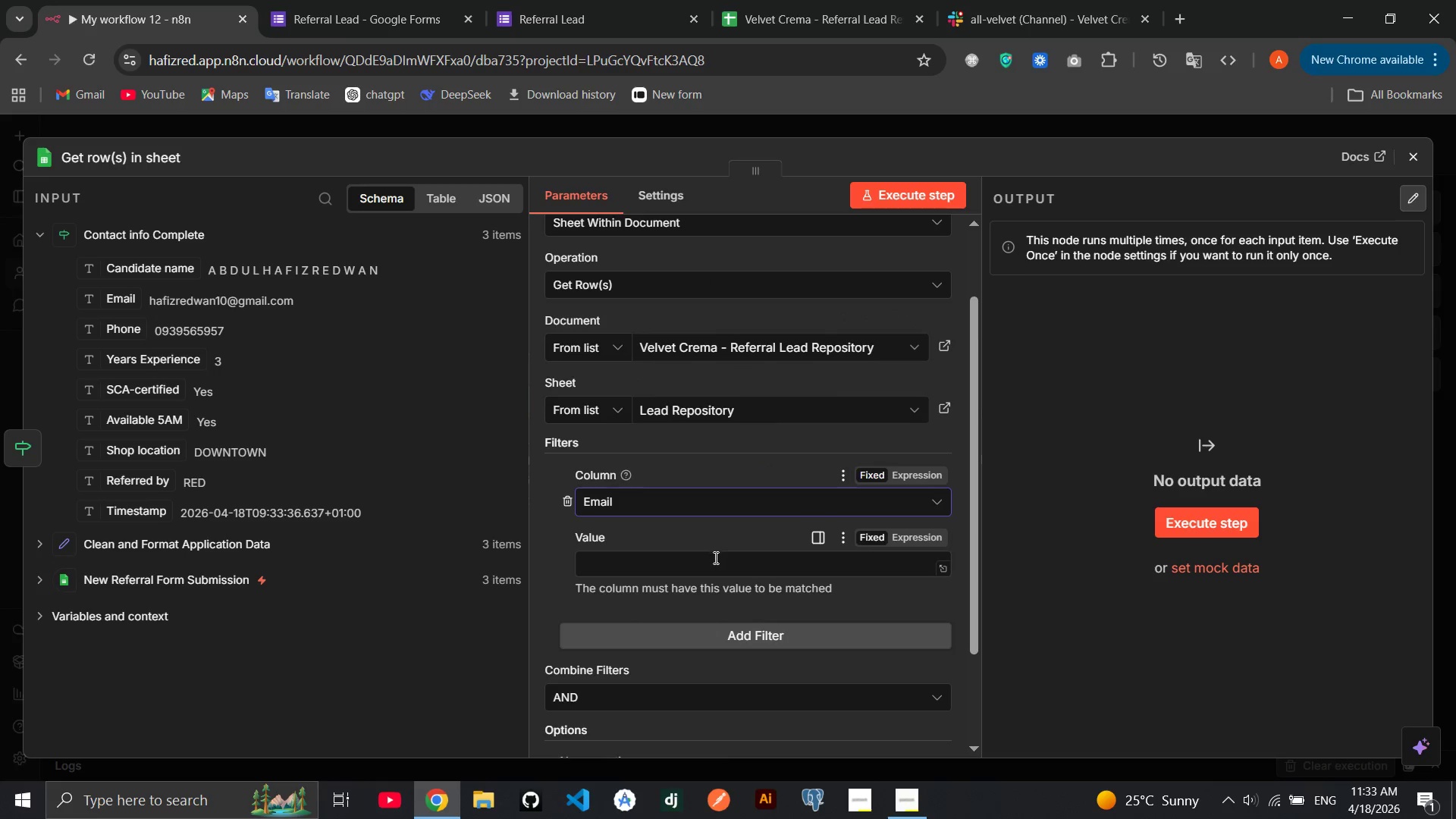 
left_click([704, 561])
 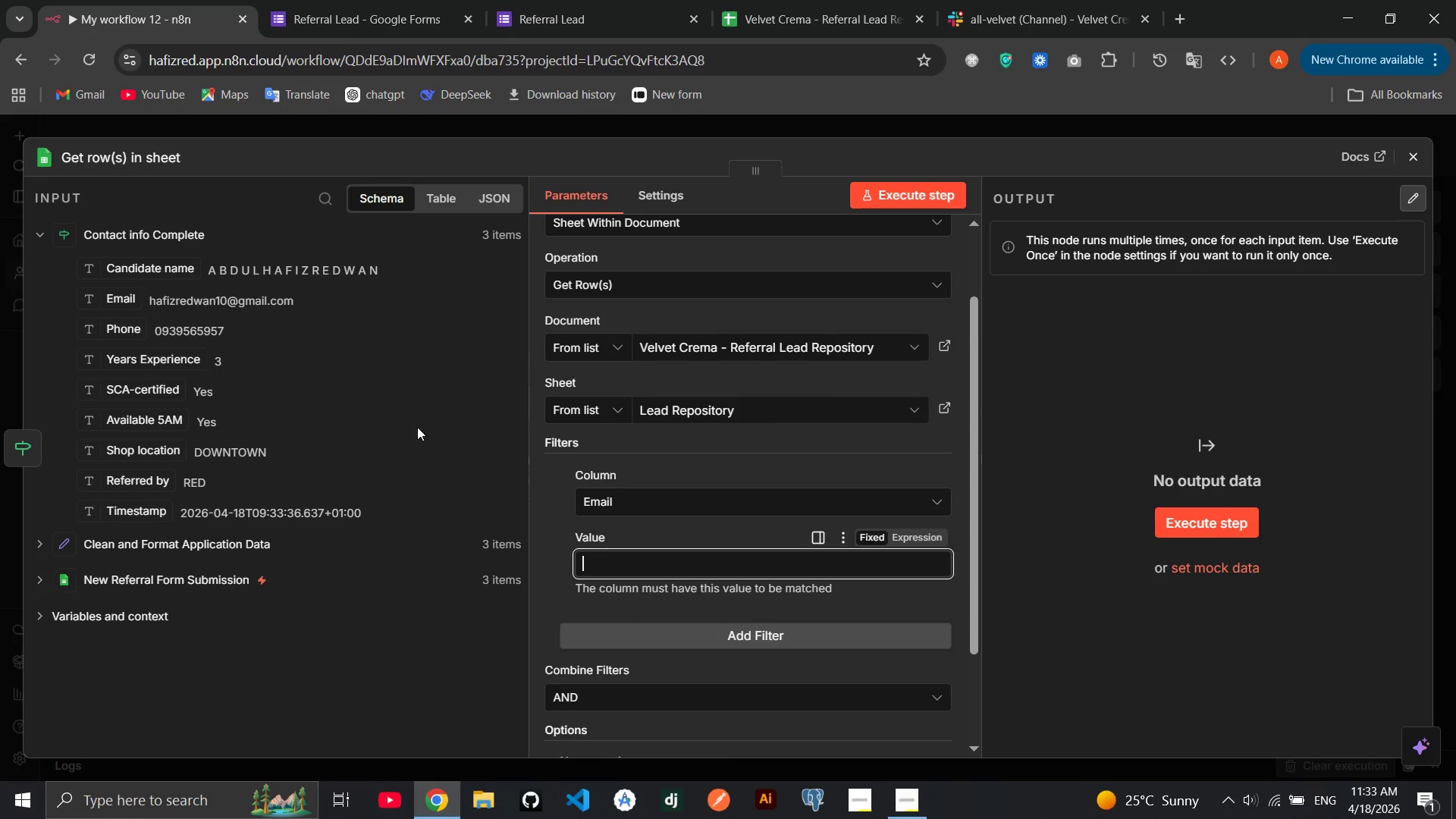 
left_click_drag(start_coordinate=[121, 306], to_coordinate=[599, 560])
 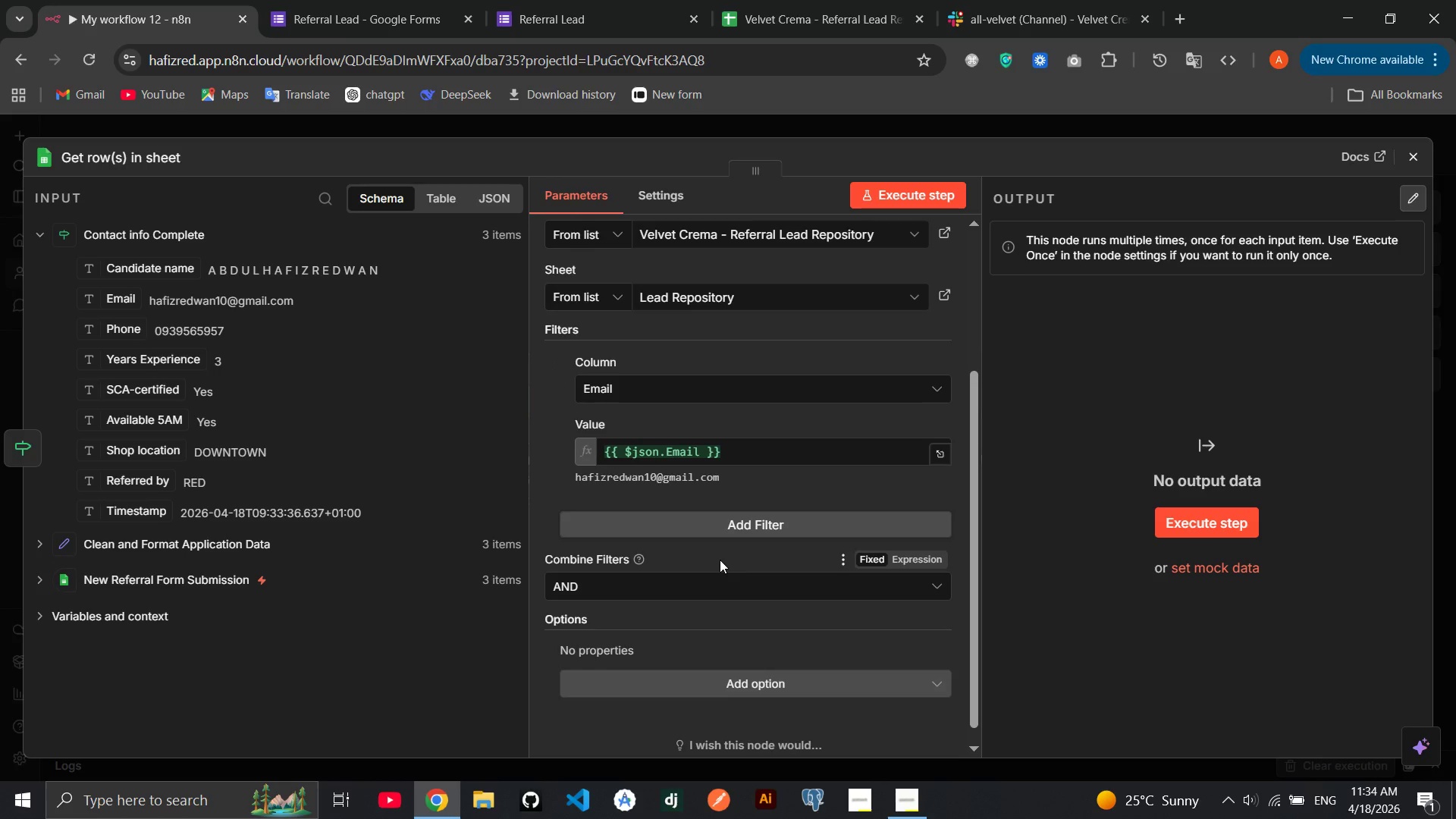 
wait(5.61)
 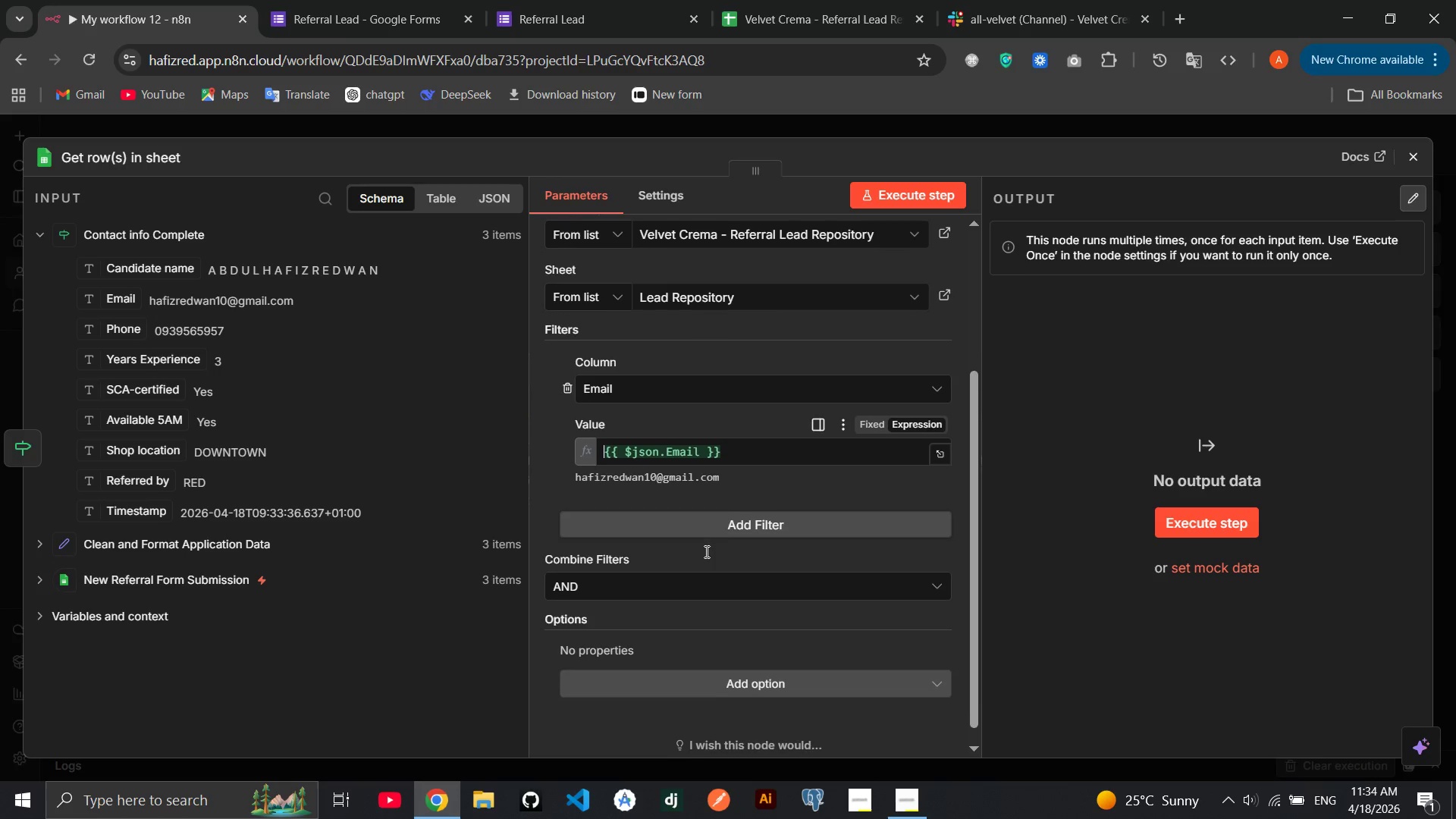 
left_click([665, 191])
 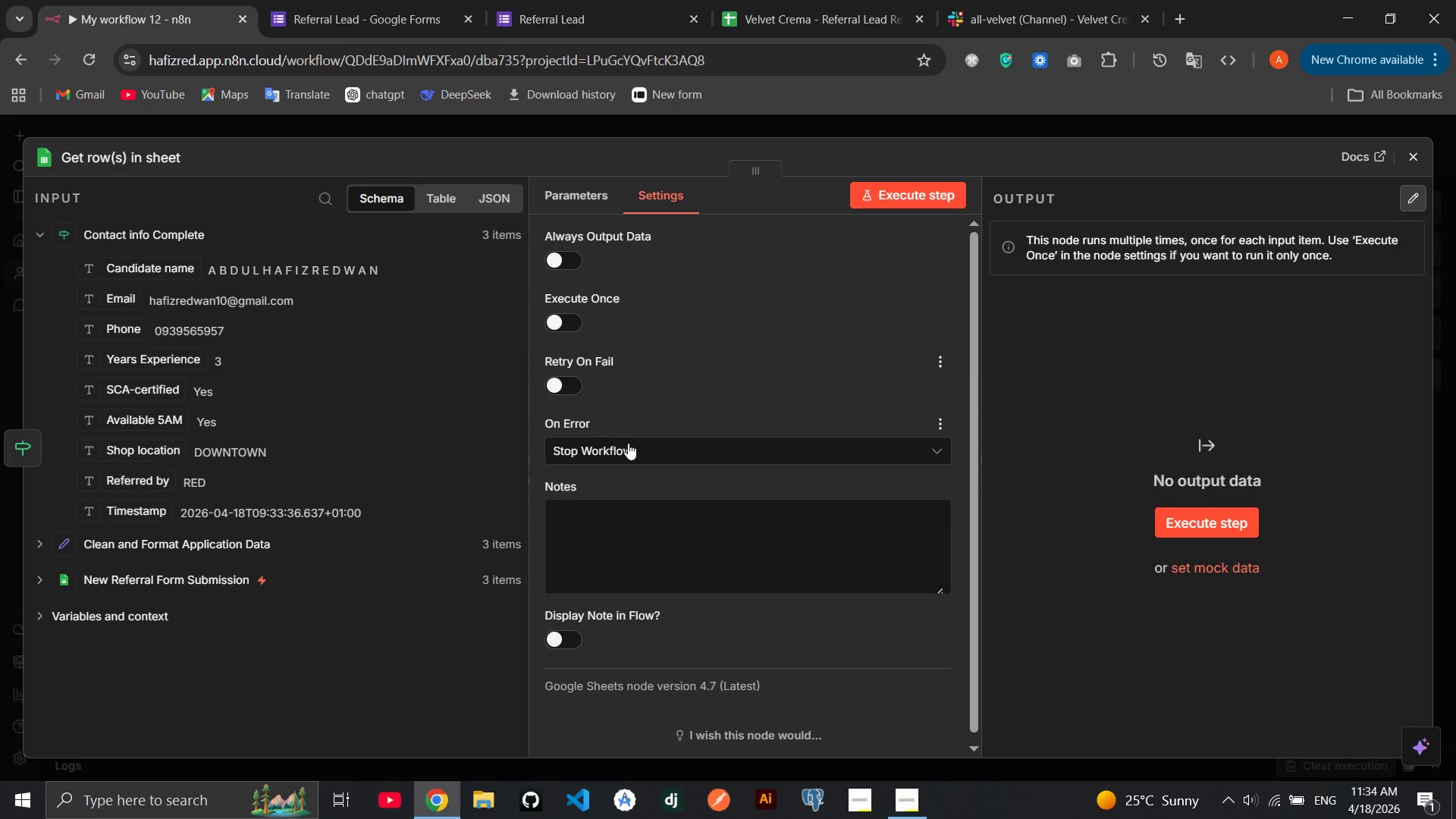 
left_click([626, 448])
 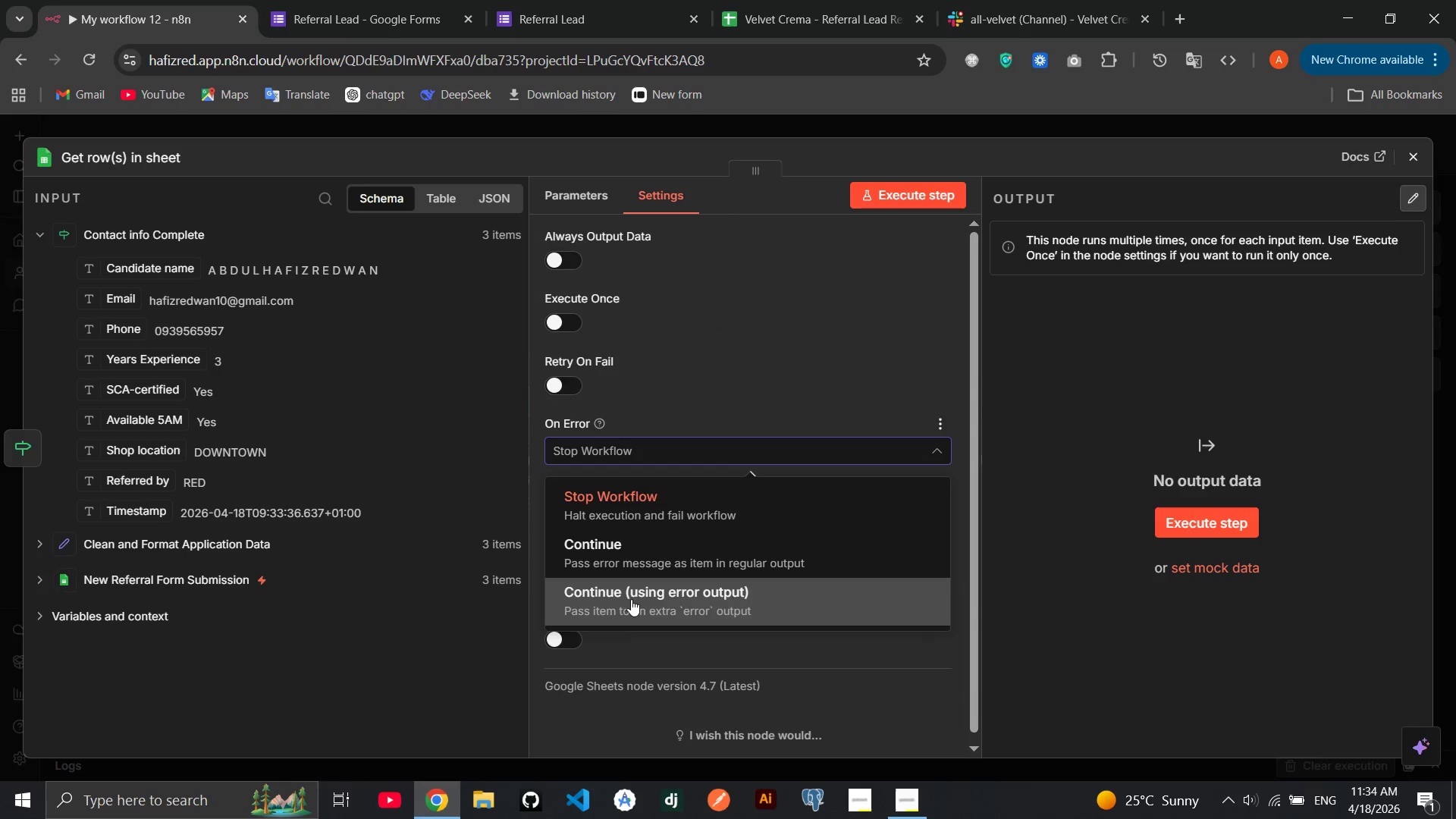 
left_click([631, 602])
 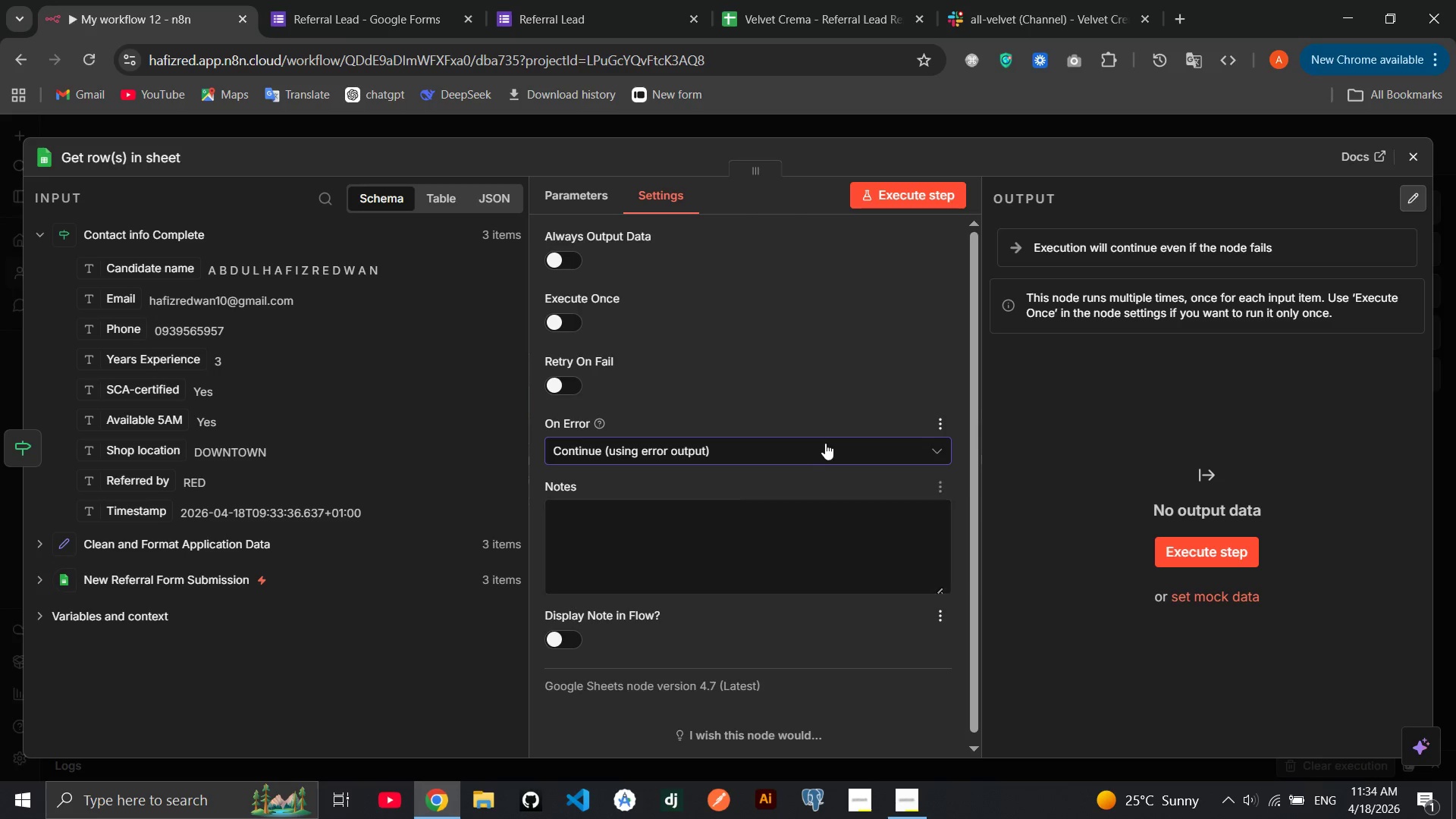 
wait(6.95)
 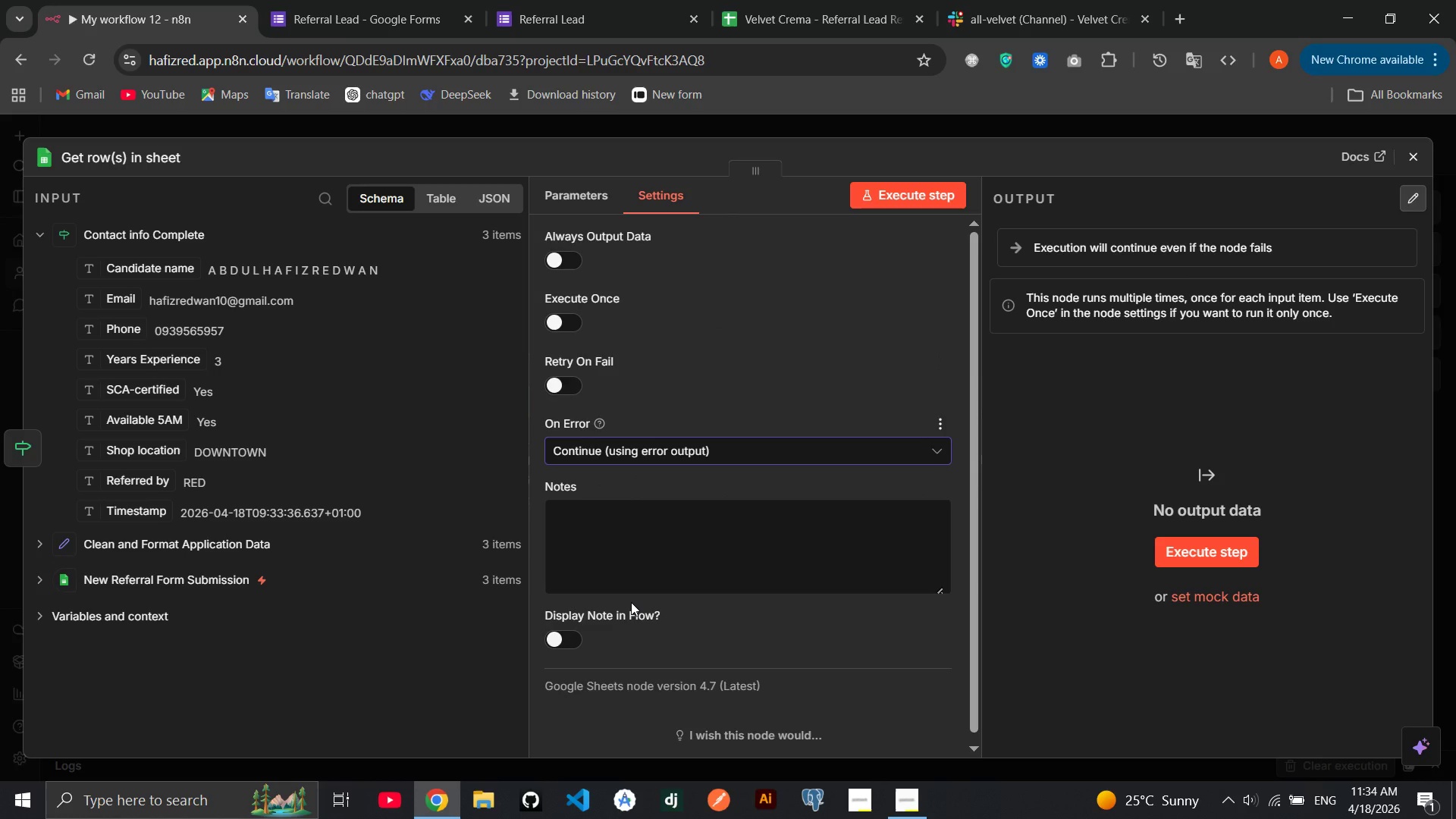 
left_click([587, 196])
 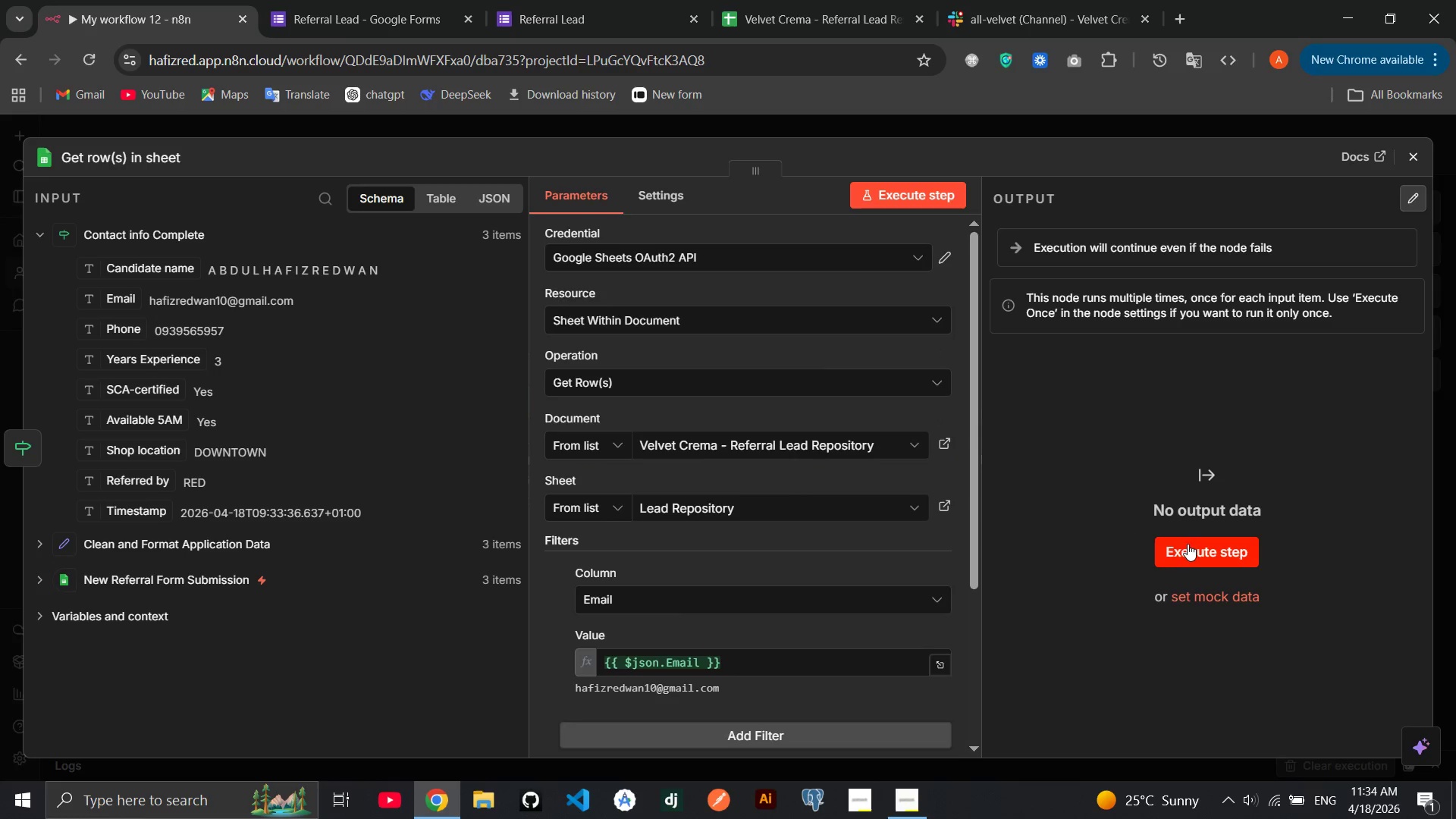 
left_click([1194, 548])
 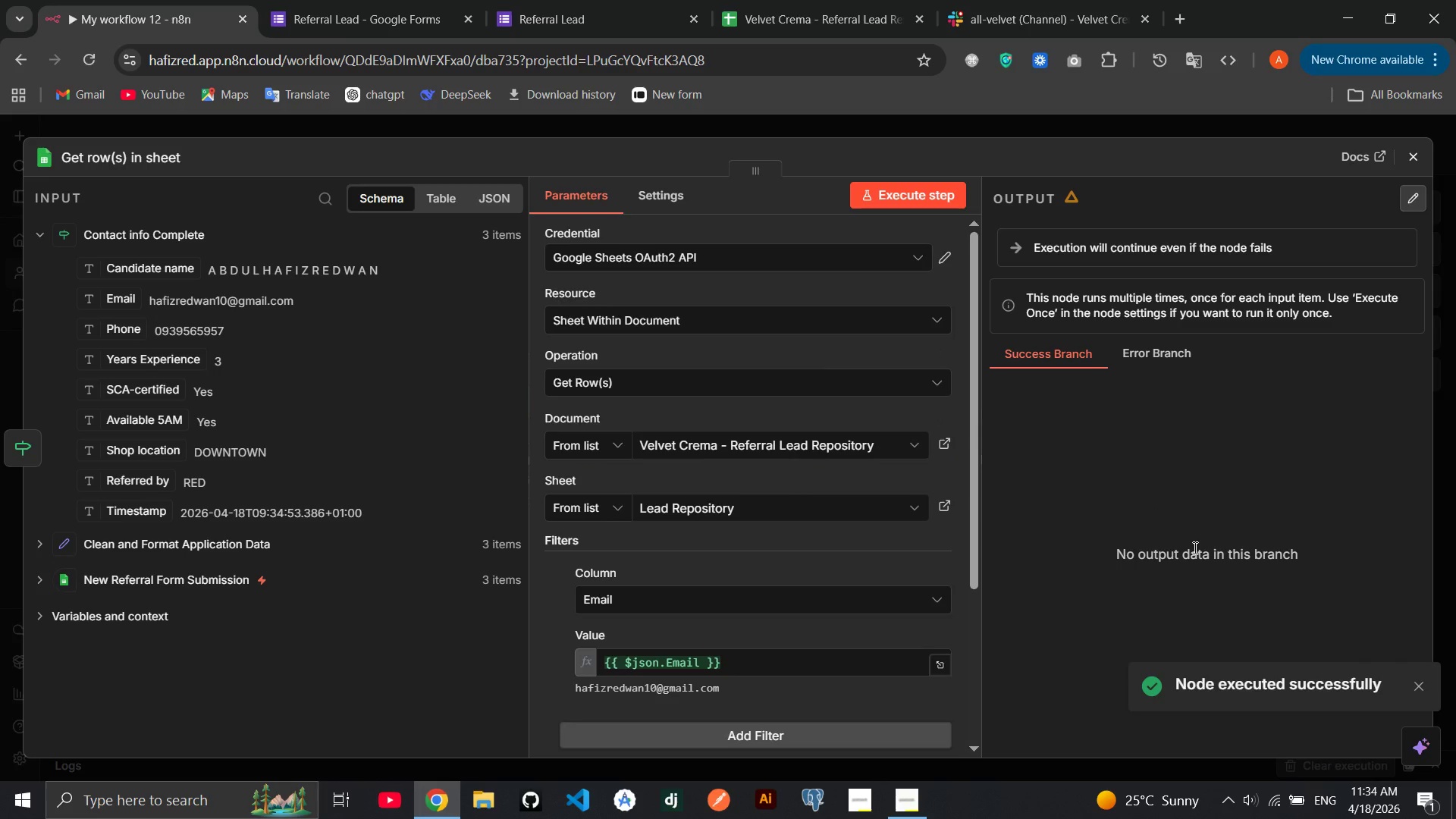 
wait(9.47)
 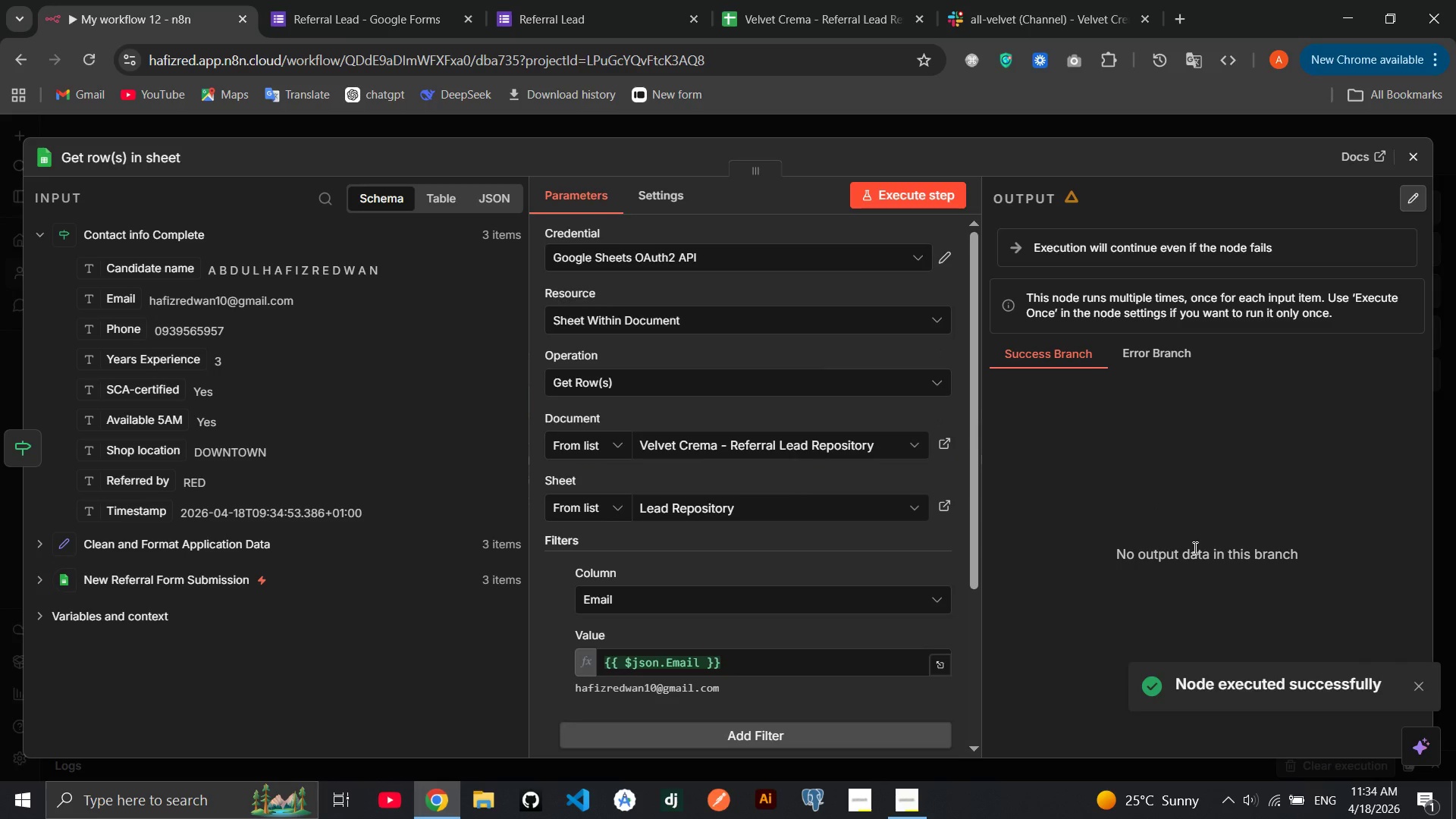 
left_click([817, 0])
 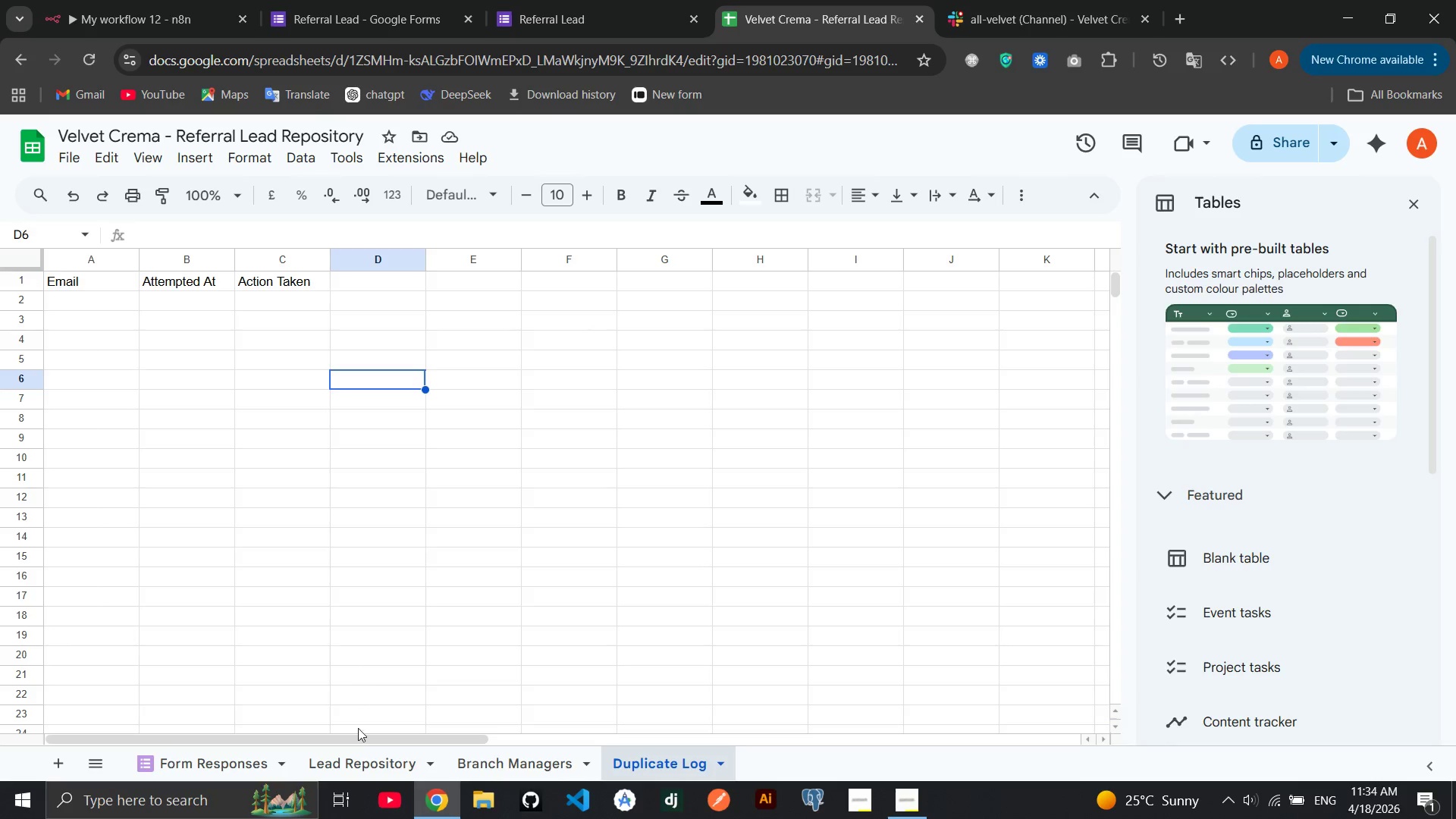 
left_click([366, 765])
 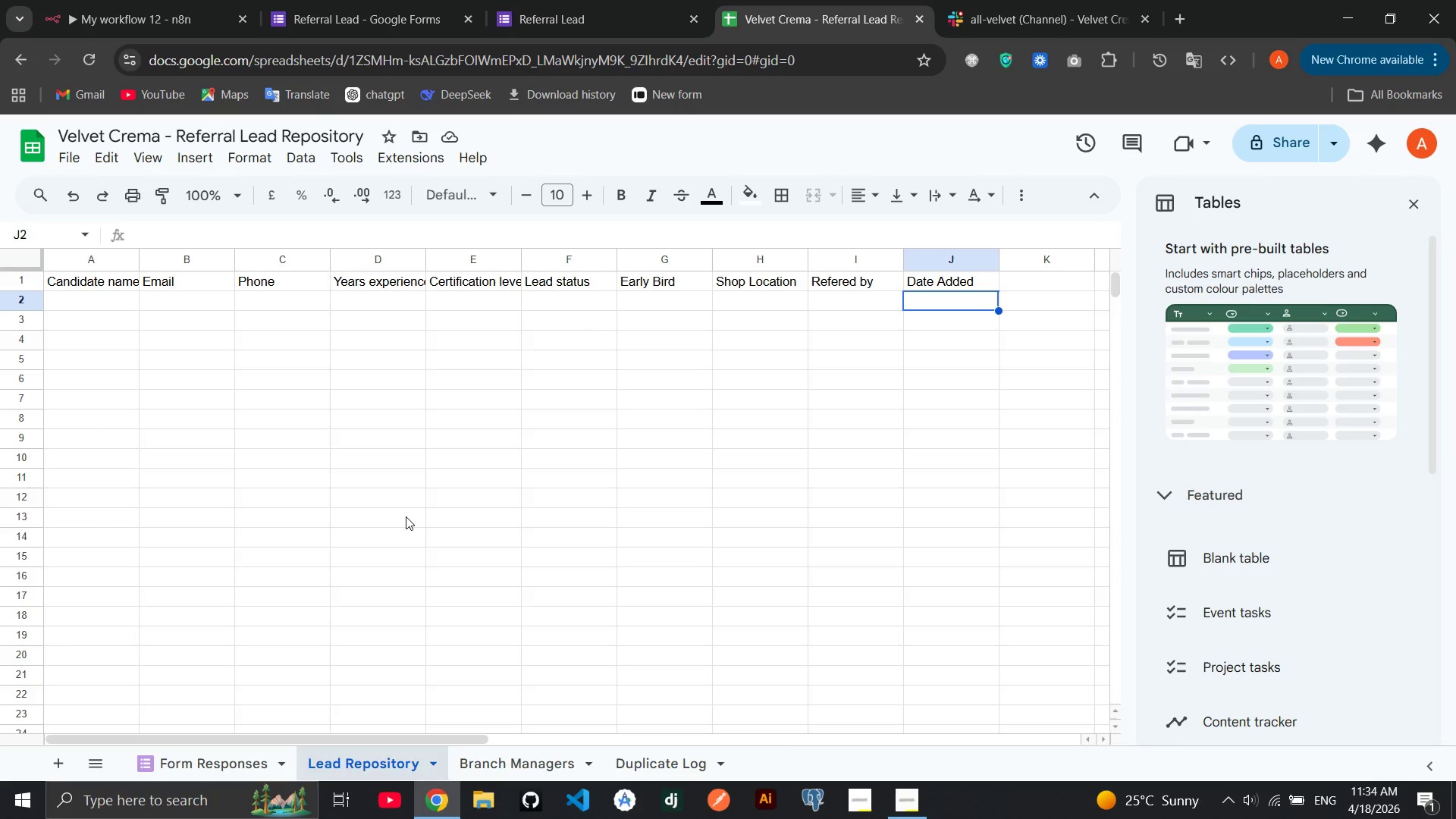 
wait(5.59)
 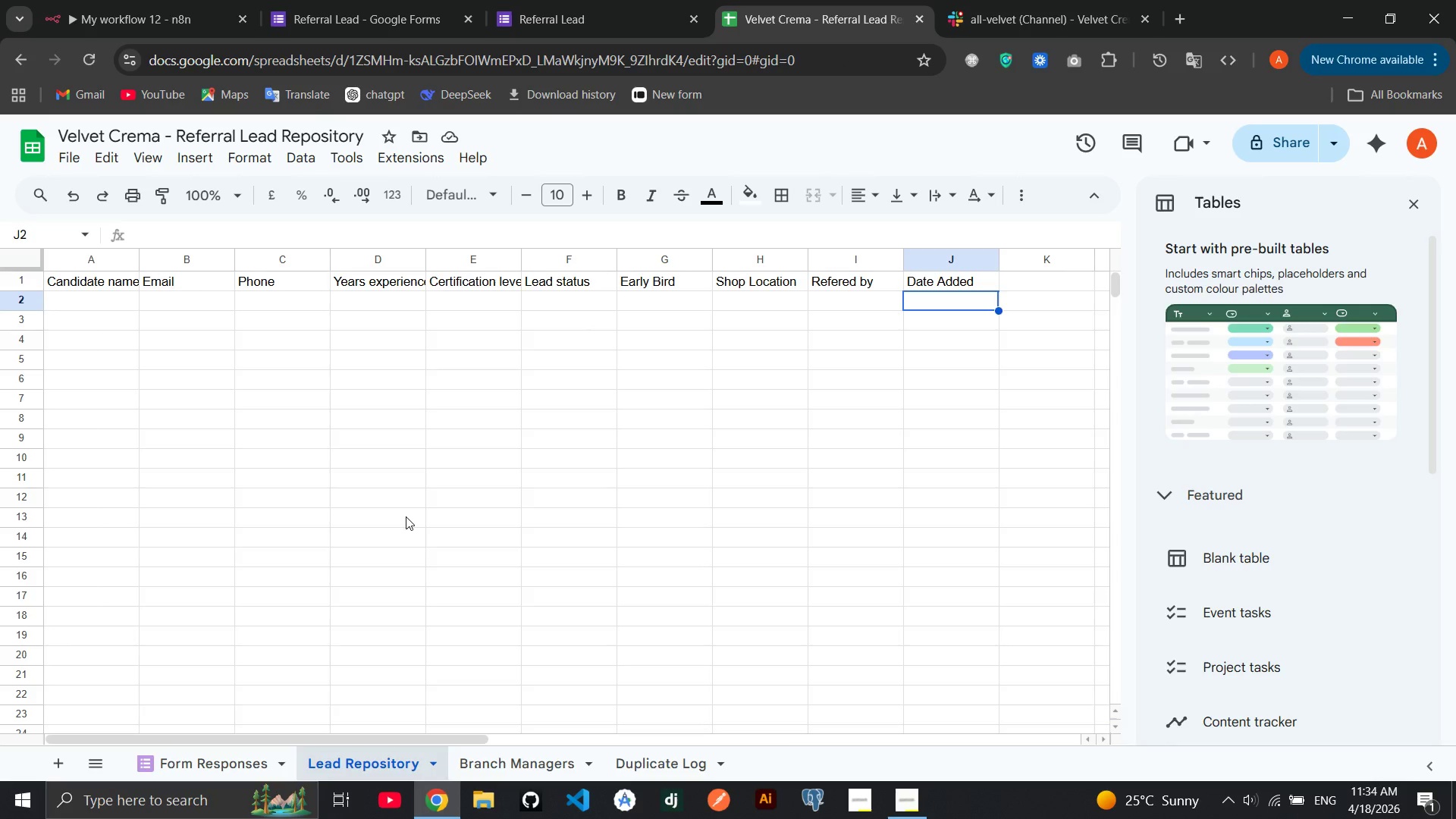 
left_click([134, 6])
 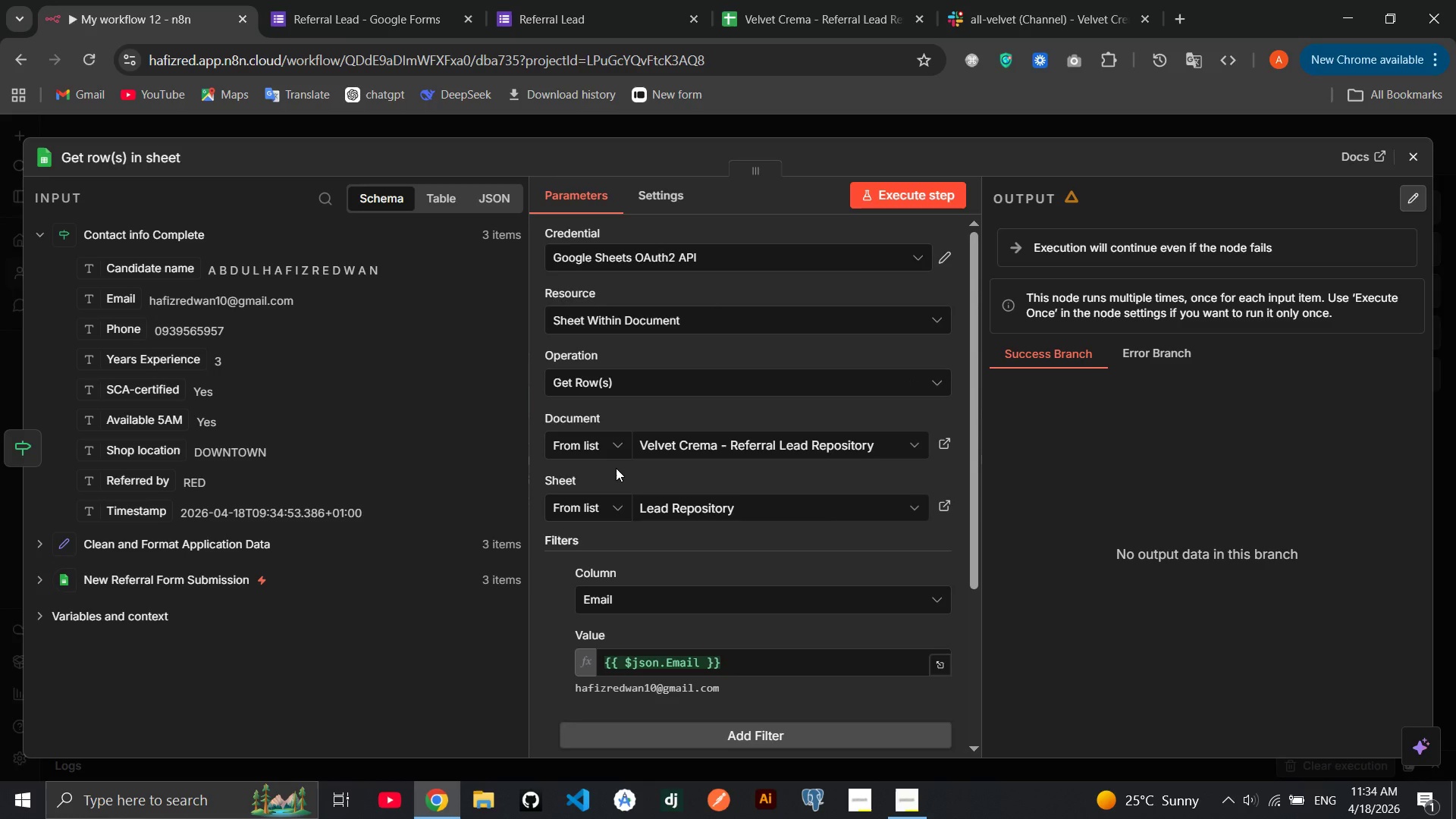 
wait(15.23)
 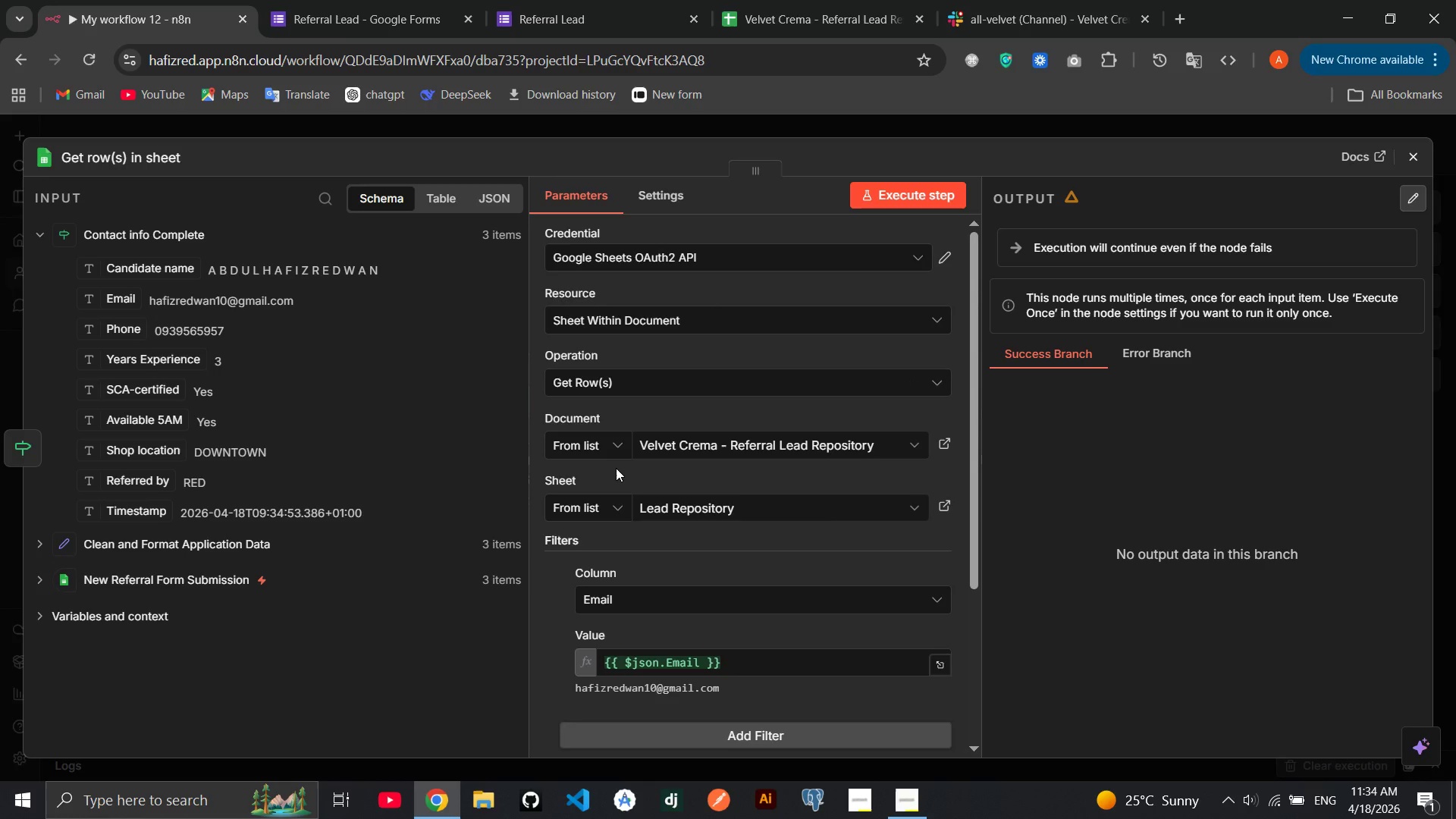 
left_click([881, 189])
 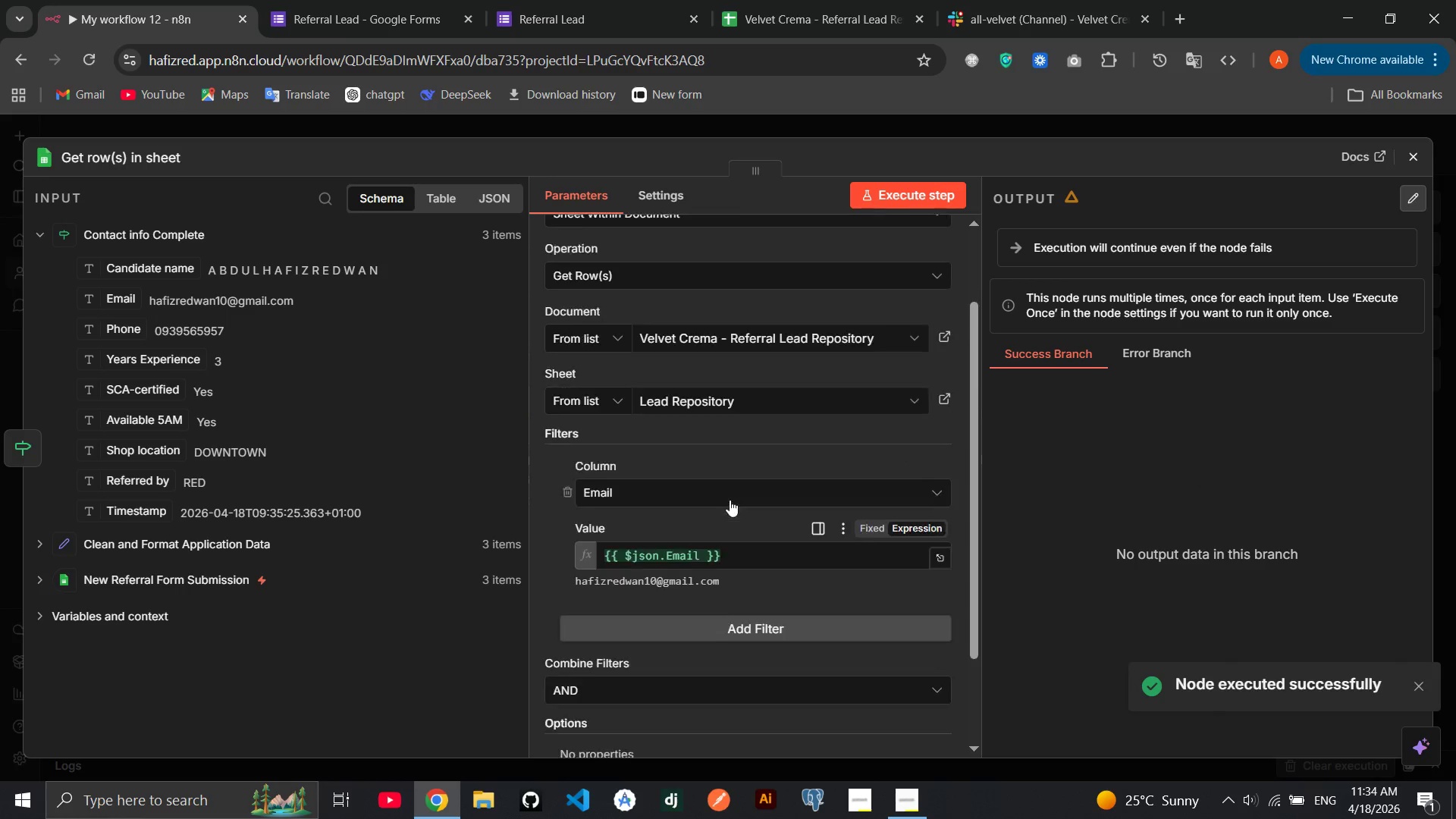 
wait(5.84)
 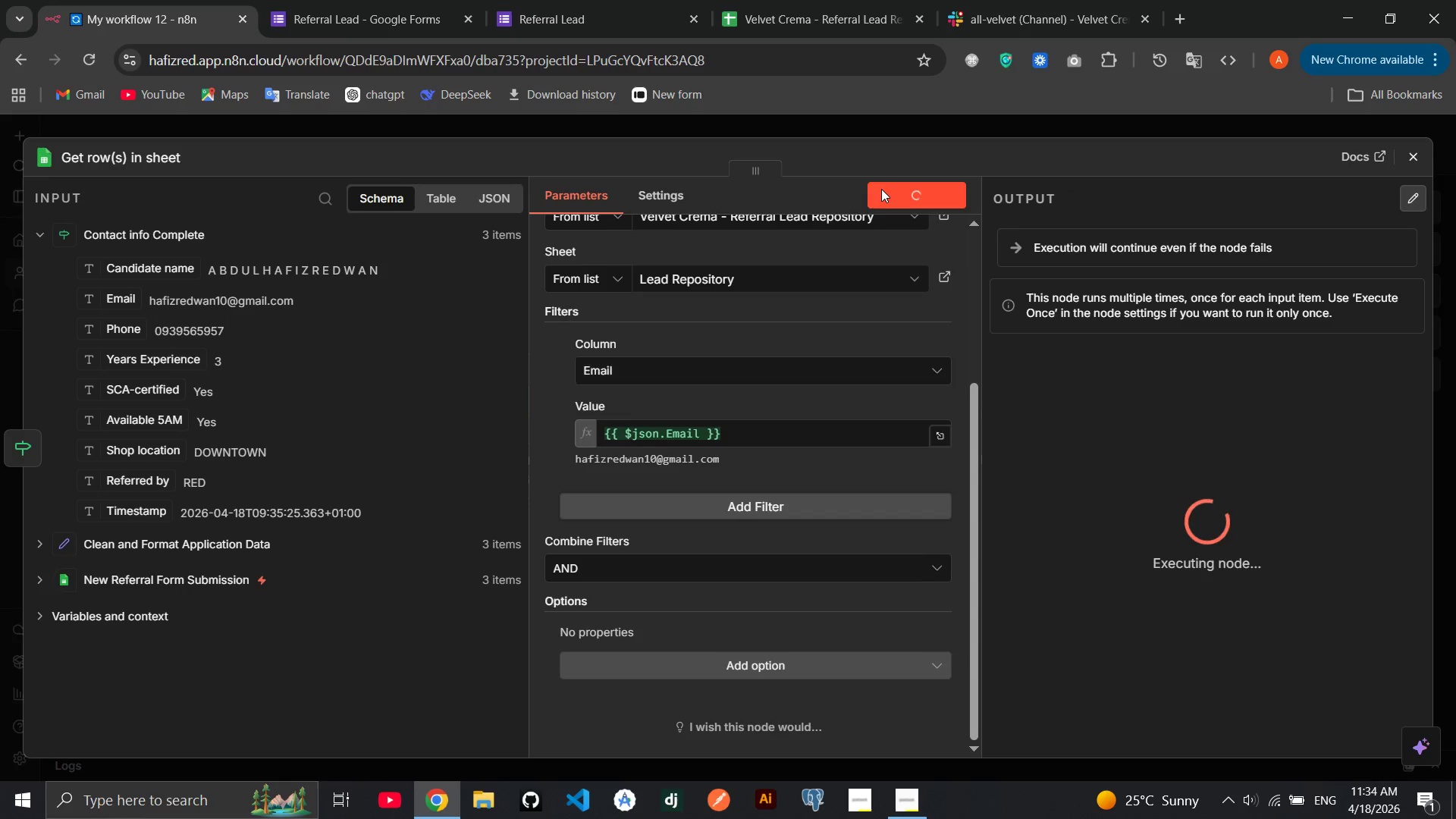 
left_click([733, 0])
 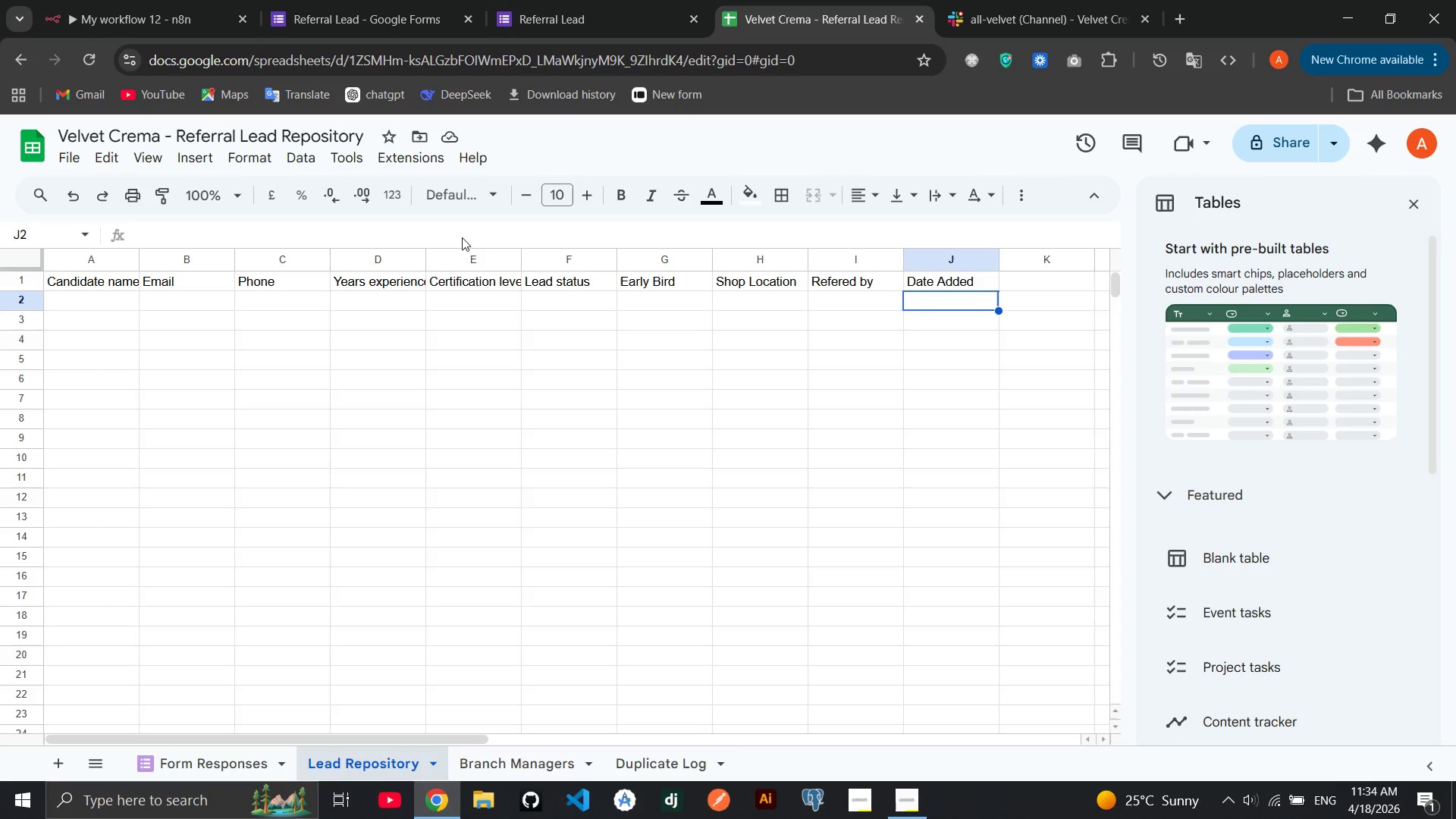 
left_click([155, 4])
 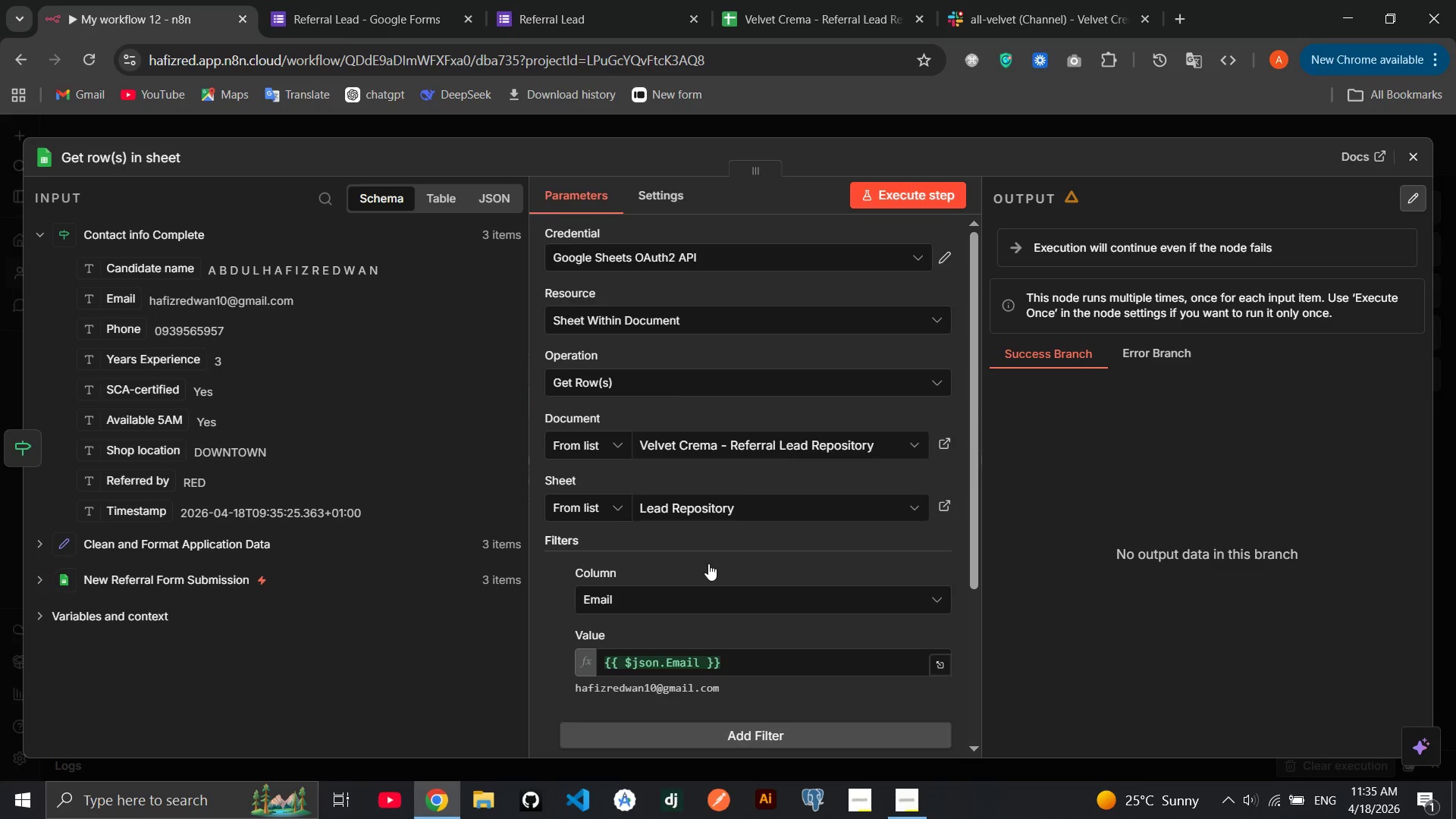 
wait(26.16)
 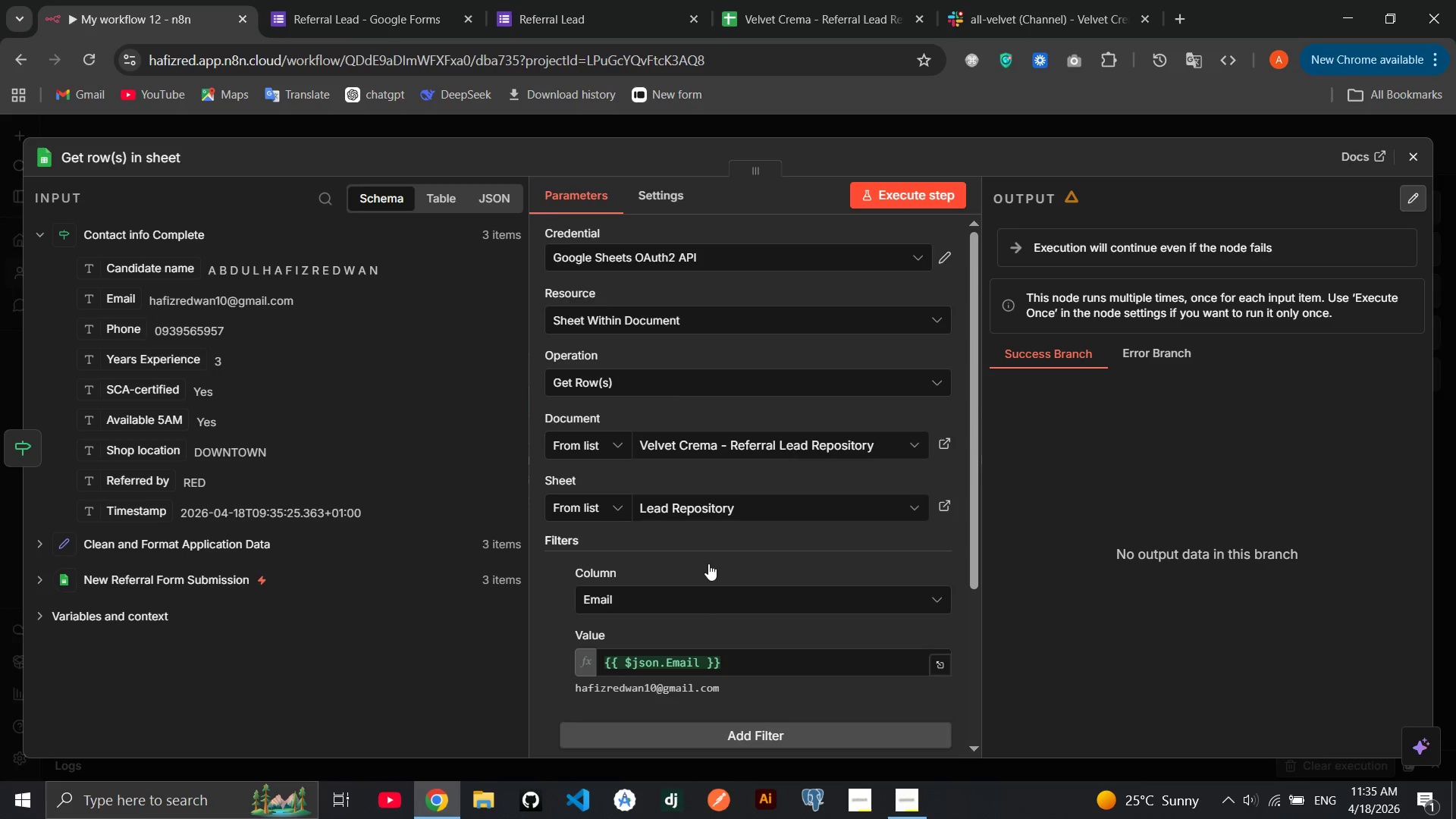 
left_click([1409, 161])
 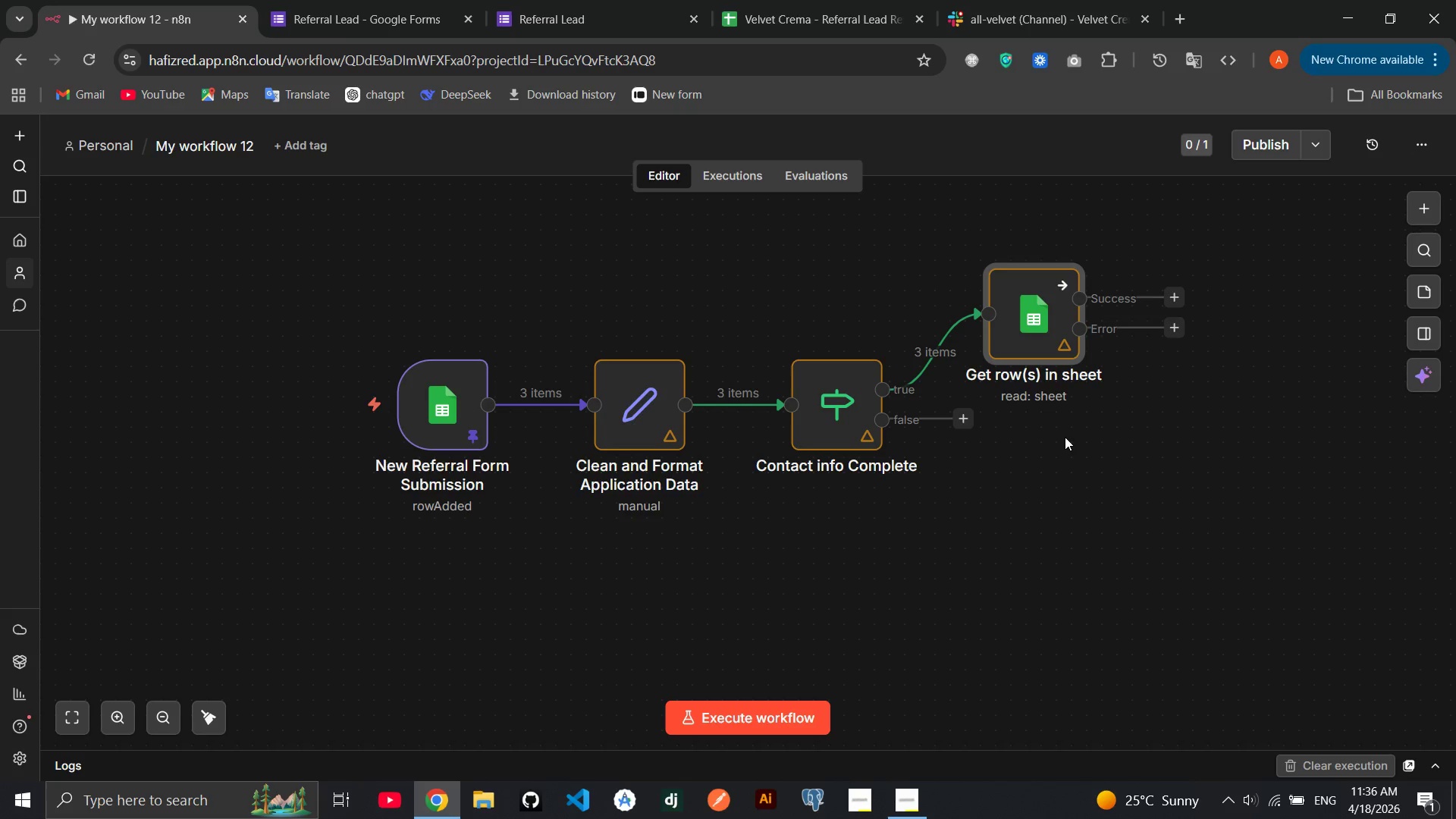 
wait(84.62)
 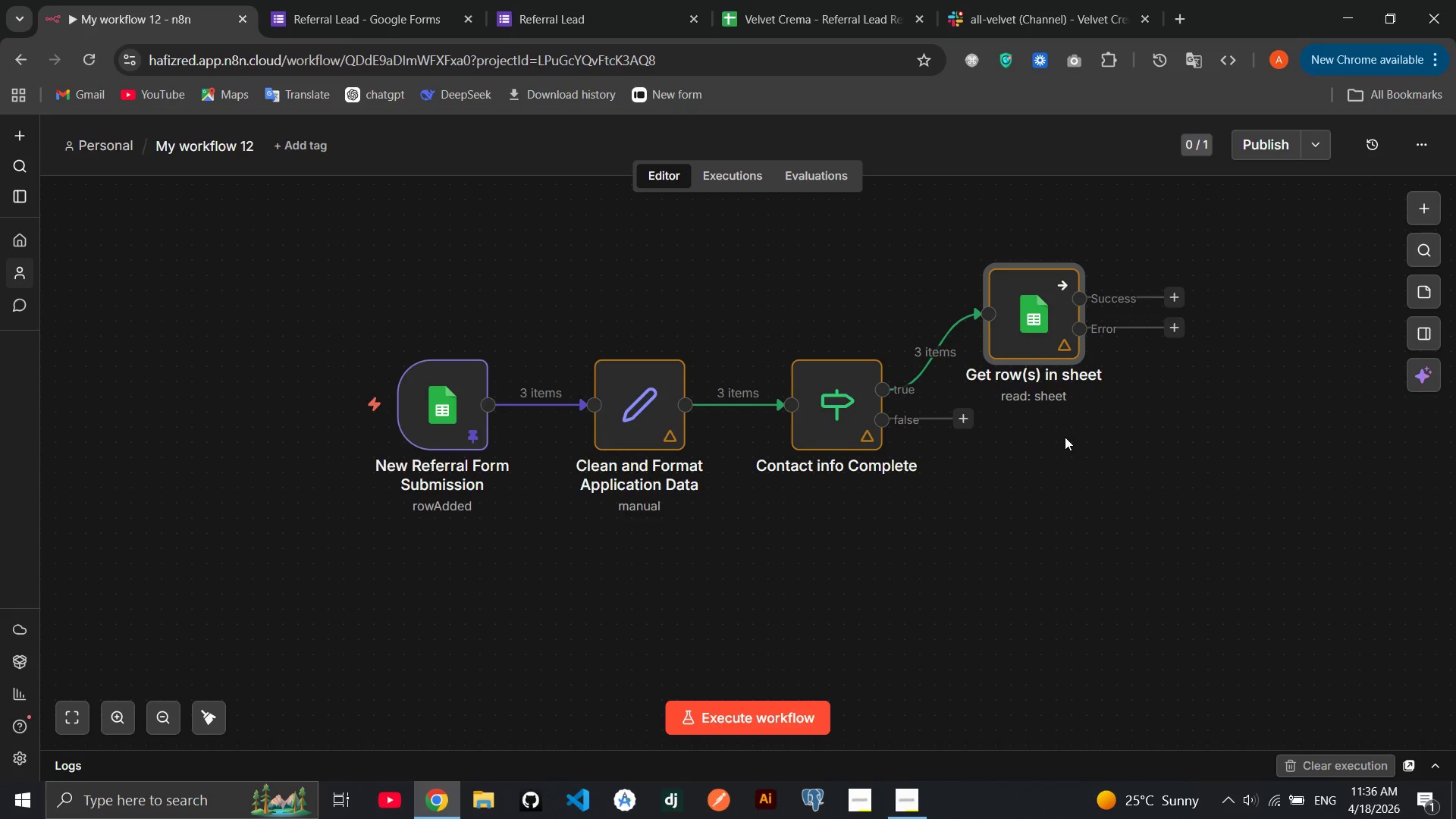 
double_click([837, 437])
 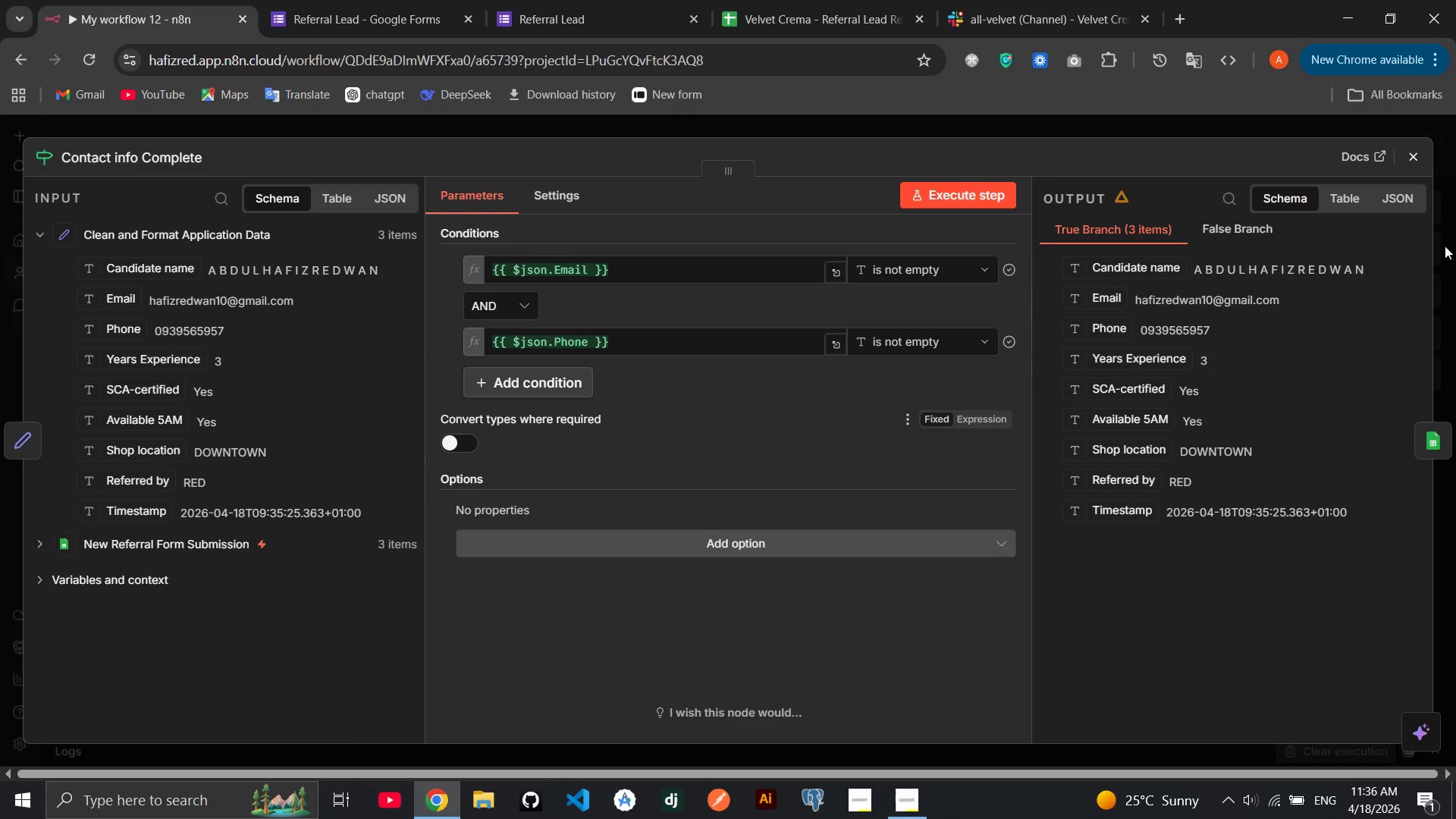 
left_click([1405, 145])
 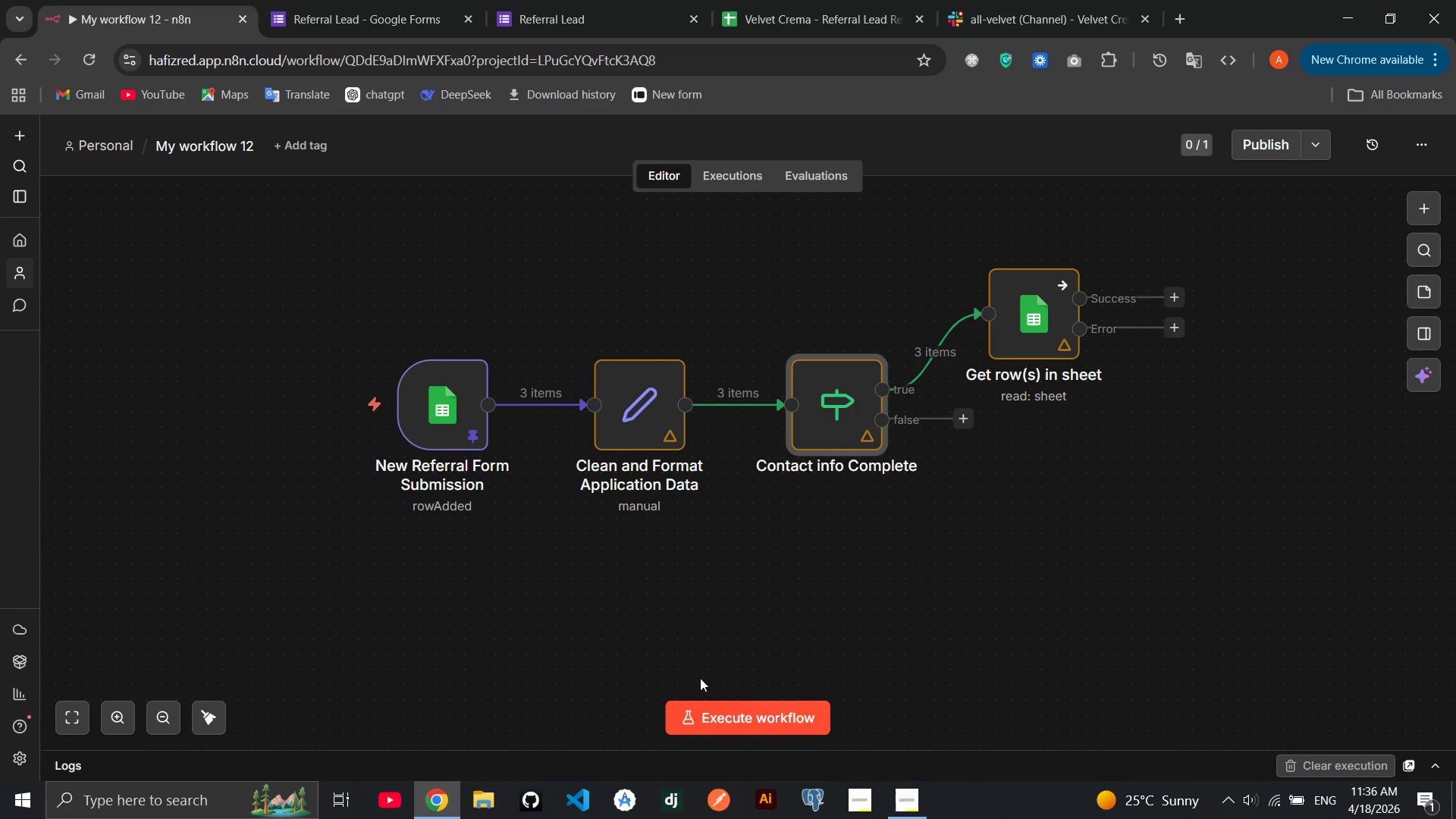 
left_click([729, 711])
 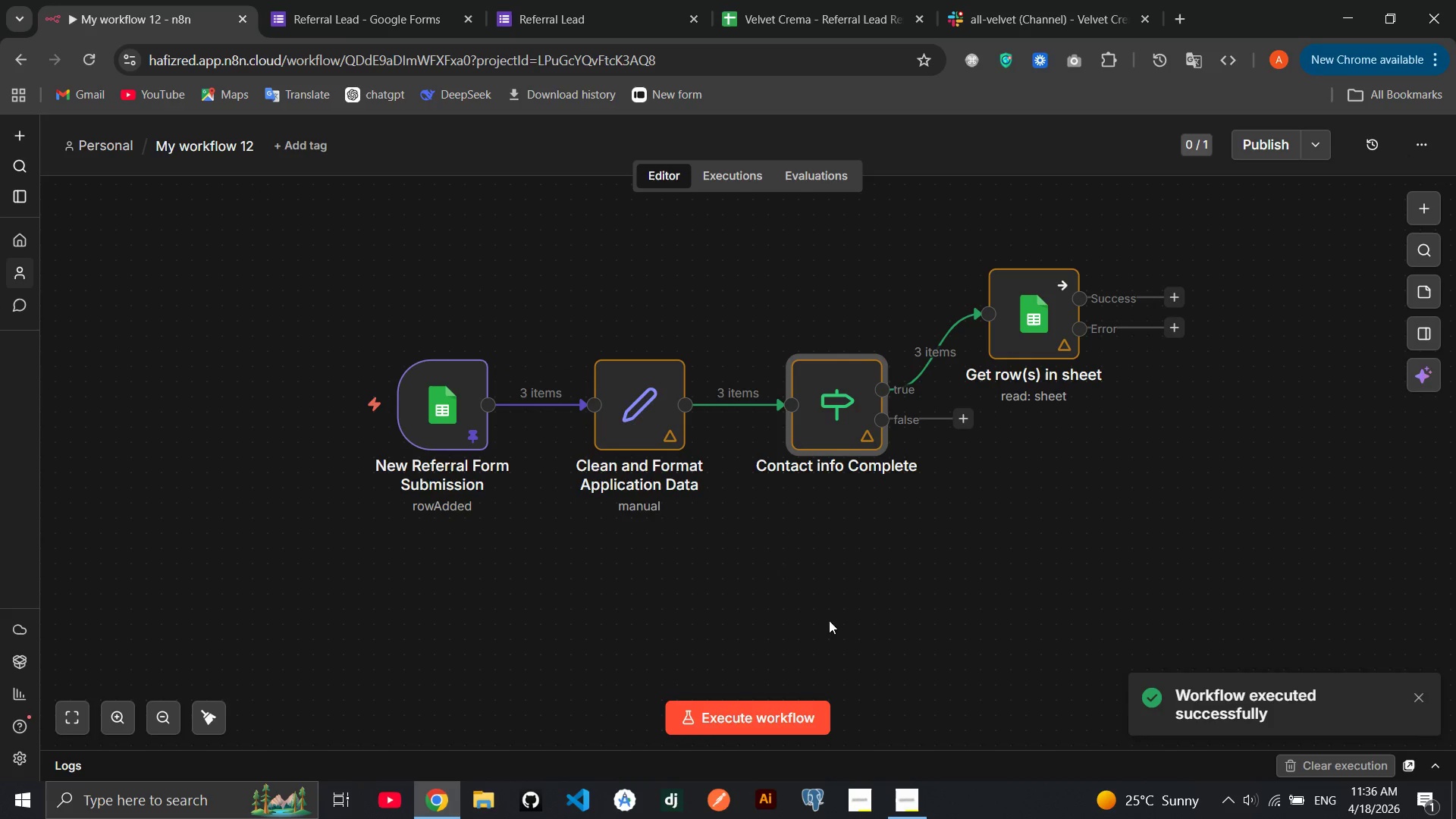 
left_click([855, 0])
 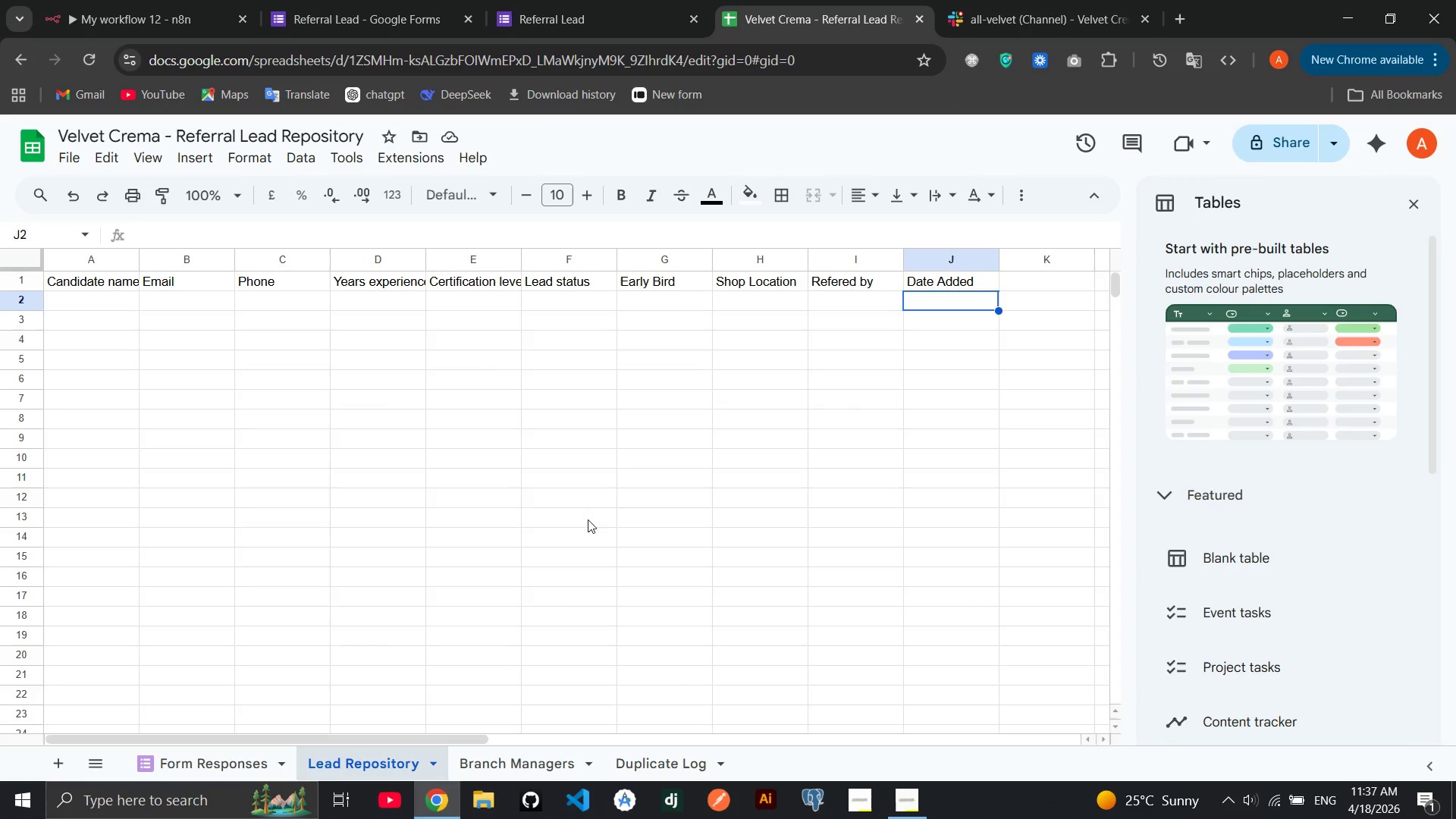 
wait(7.3)
 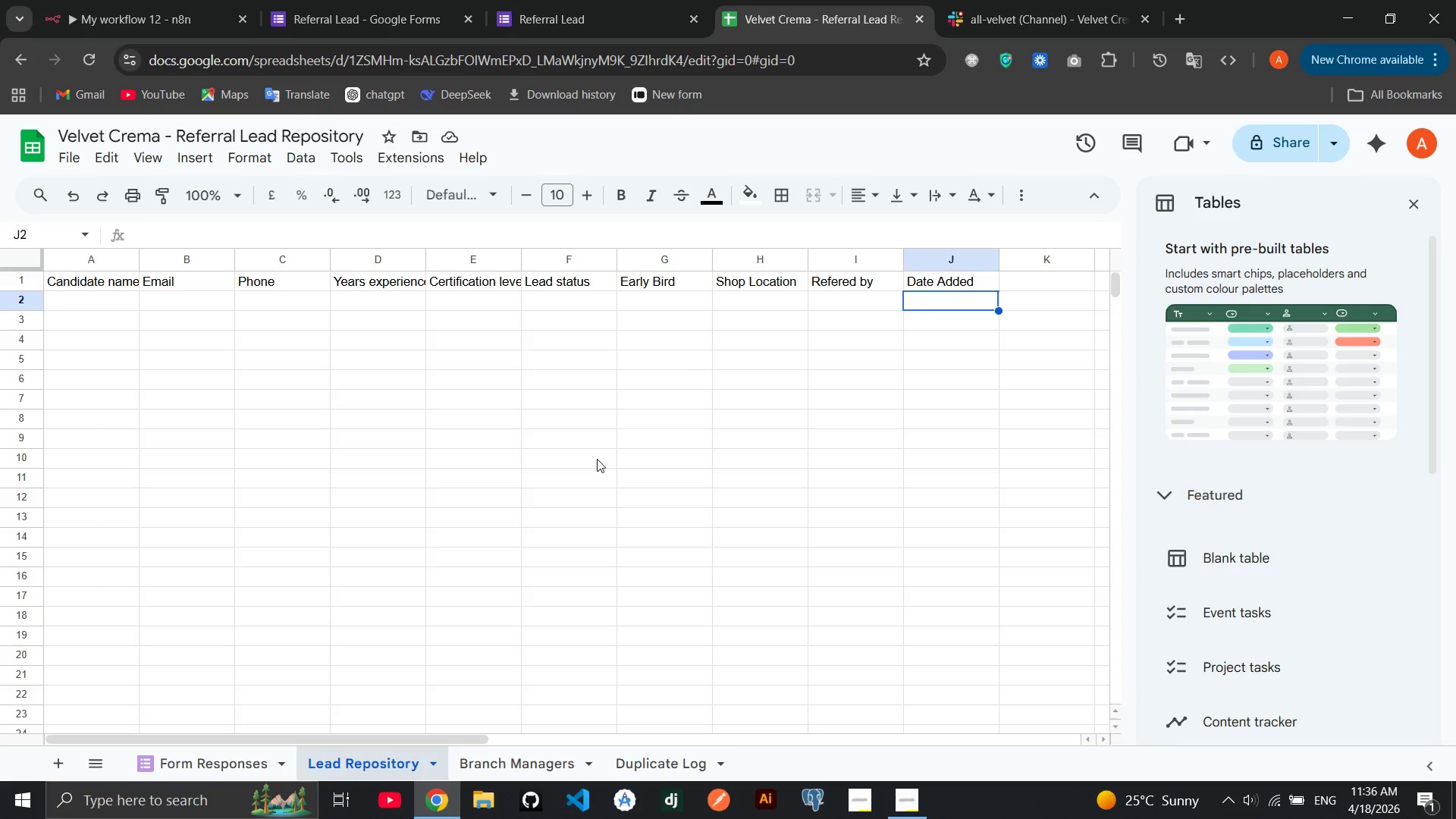 
left_click([171, 5])
 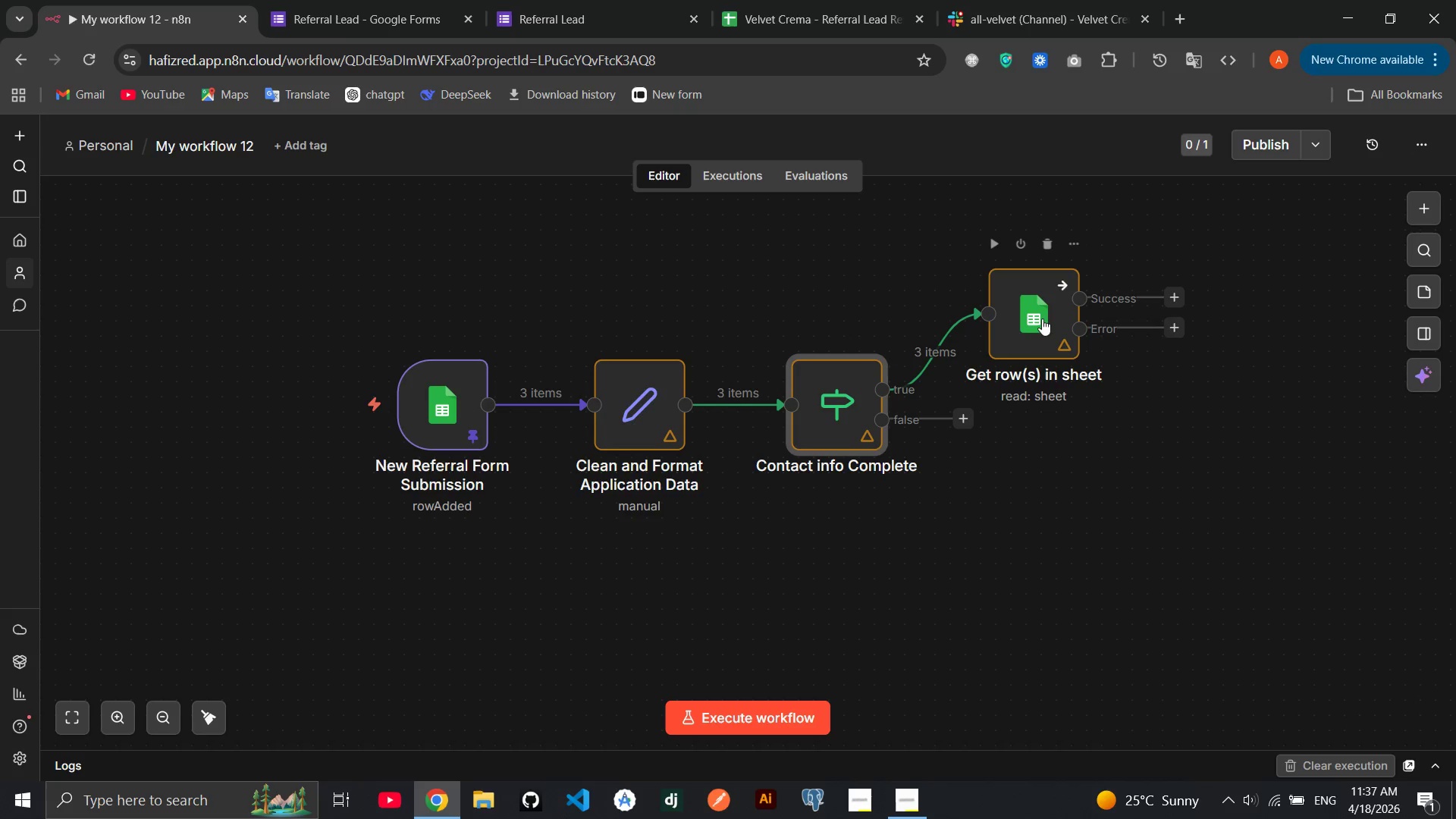 
double_click([1016, 323])
 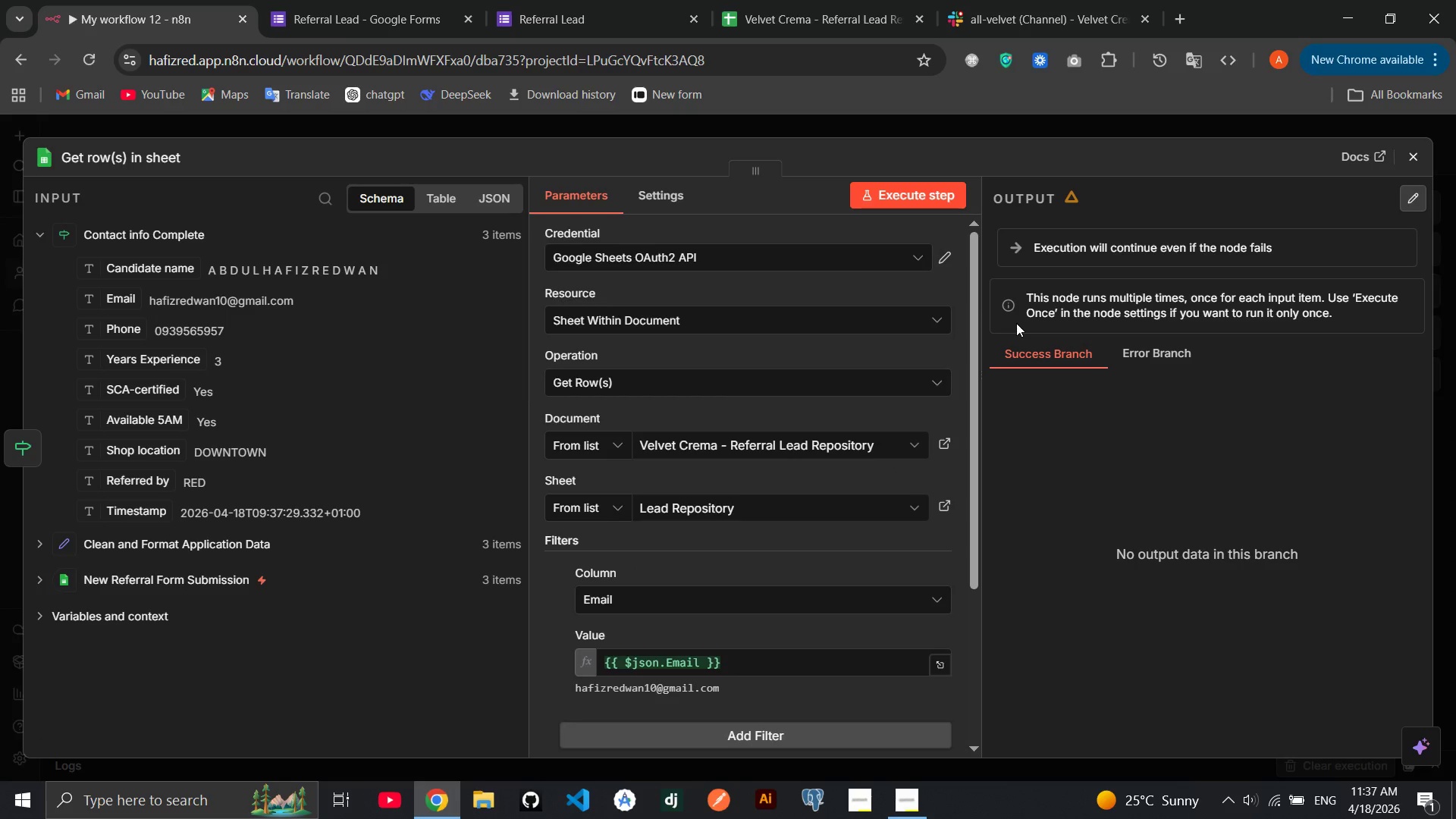 
wait(5.11)
 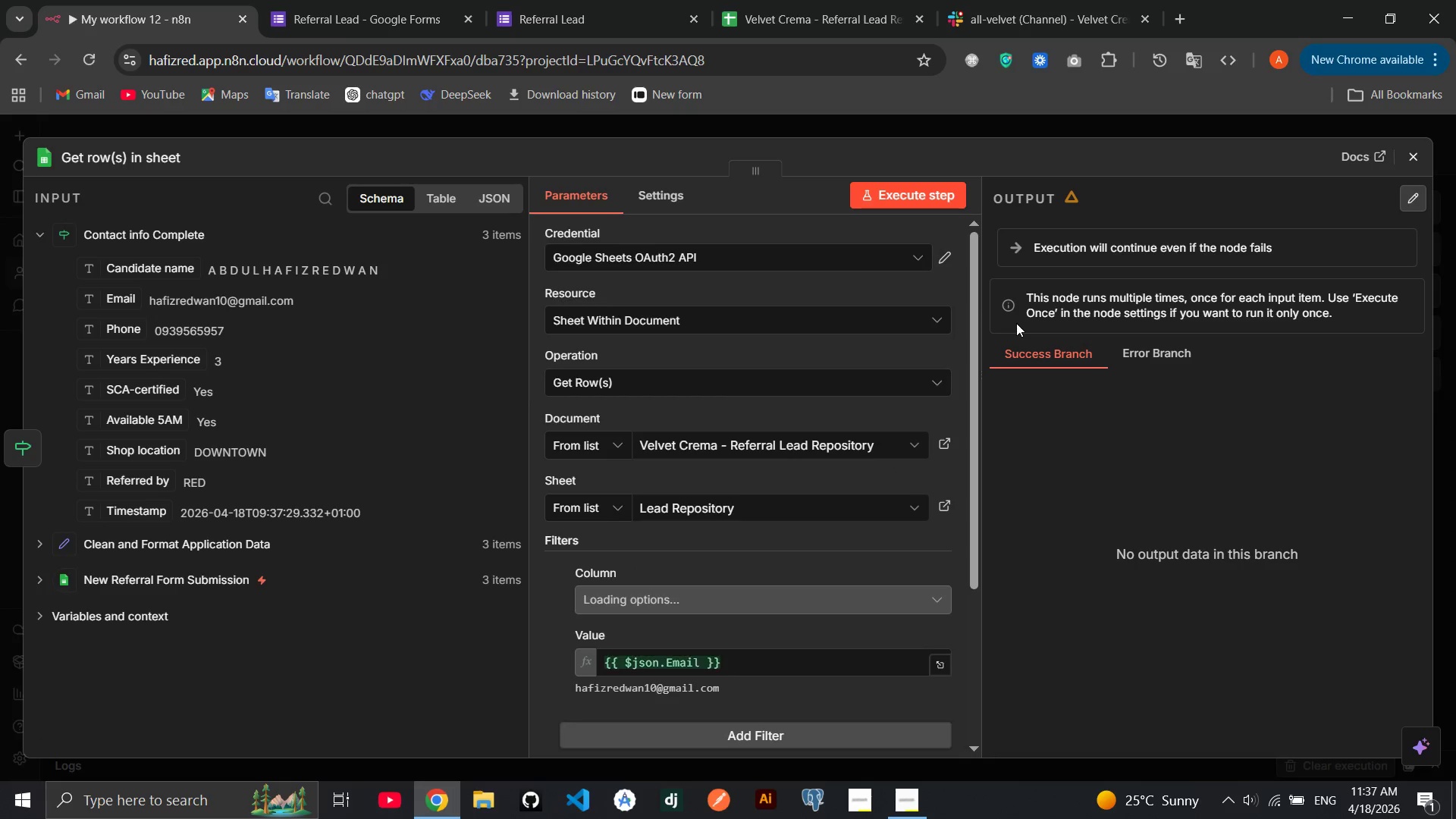 
left_click([889, 513])
 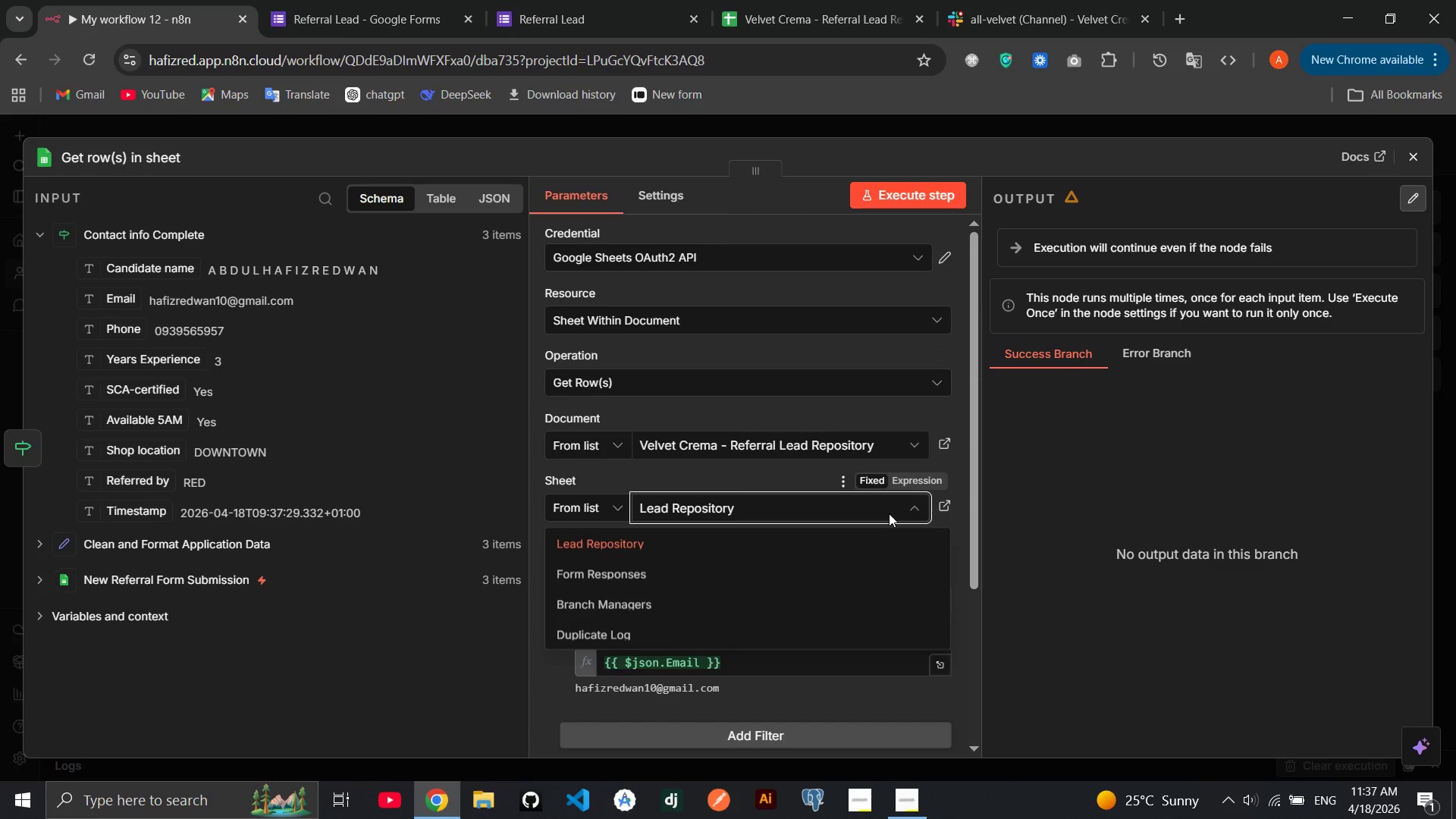 
left_click([889, 513])
 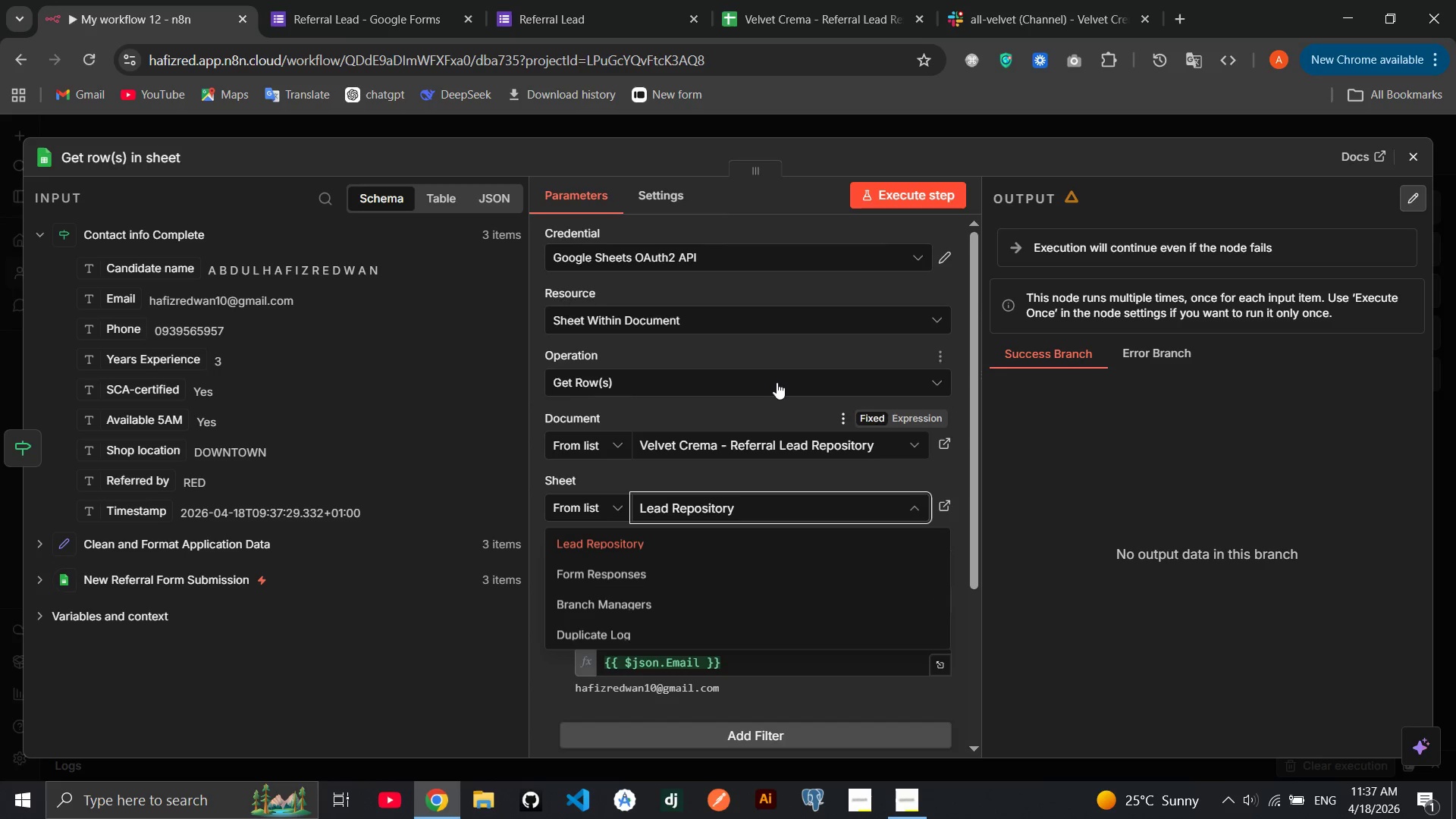 
left_click([761, 398])
 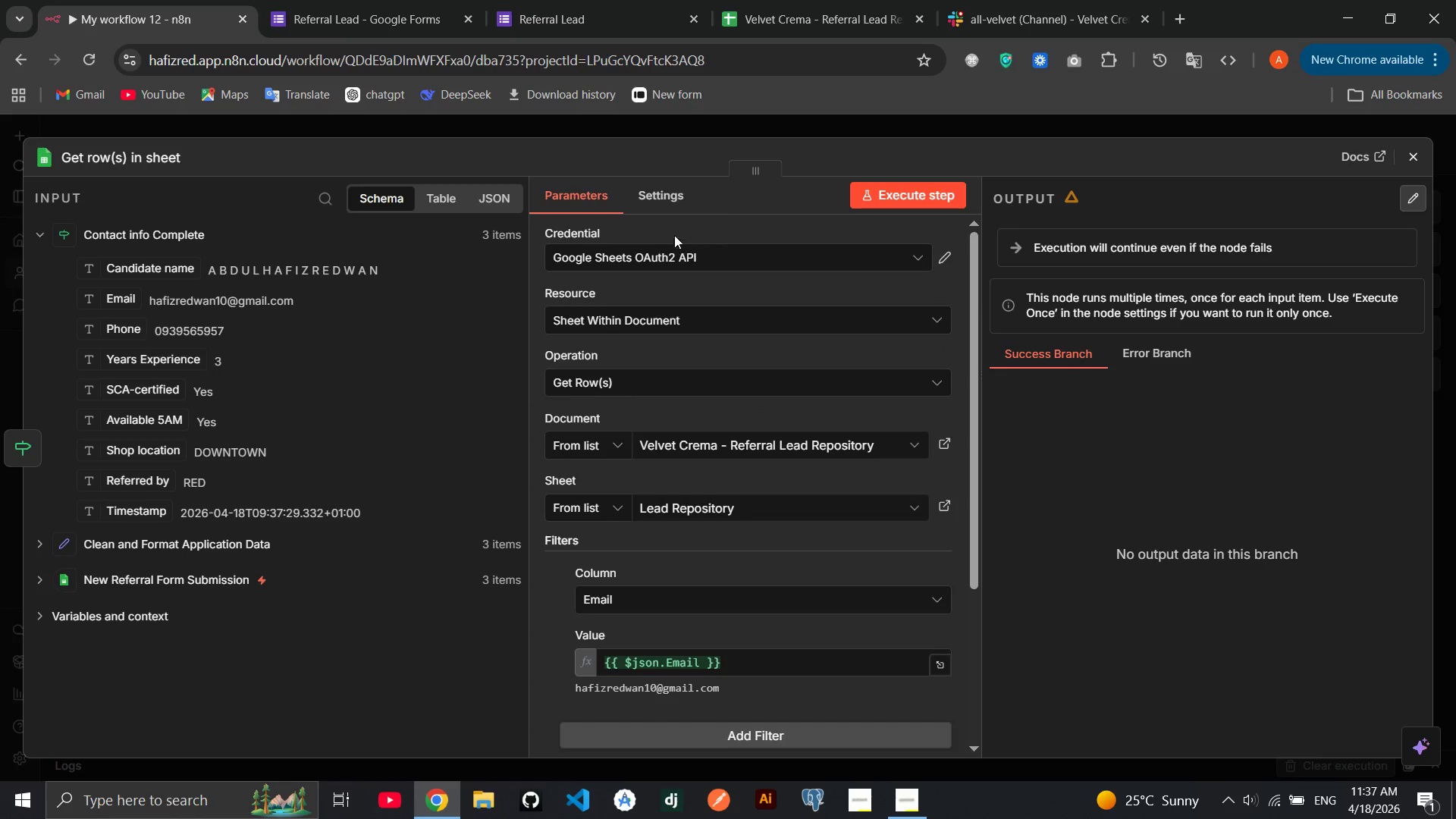 
mouse_move([778, 350])
 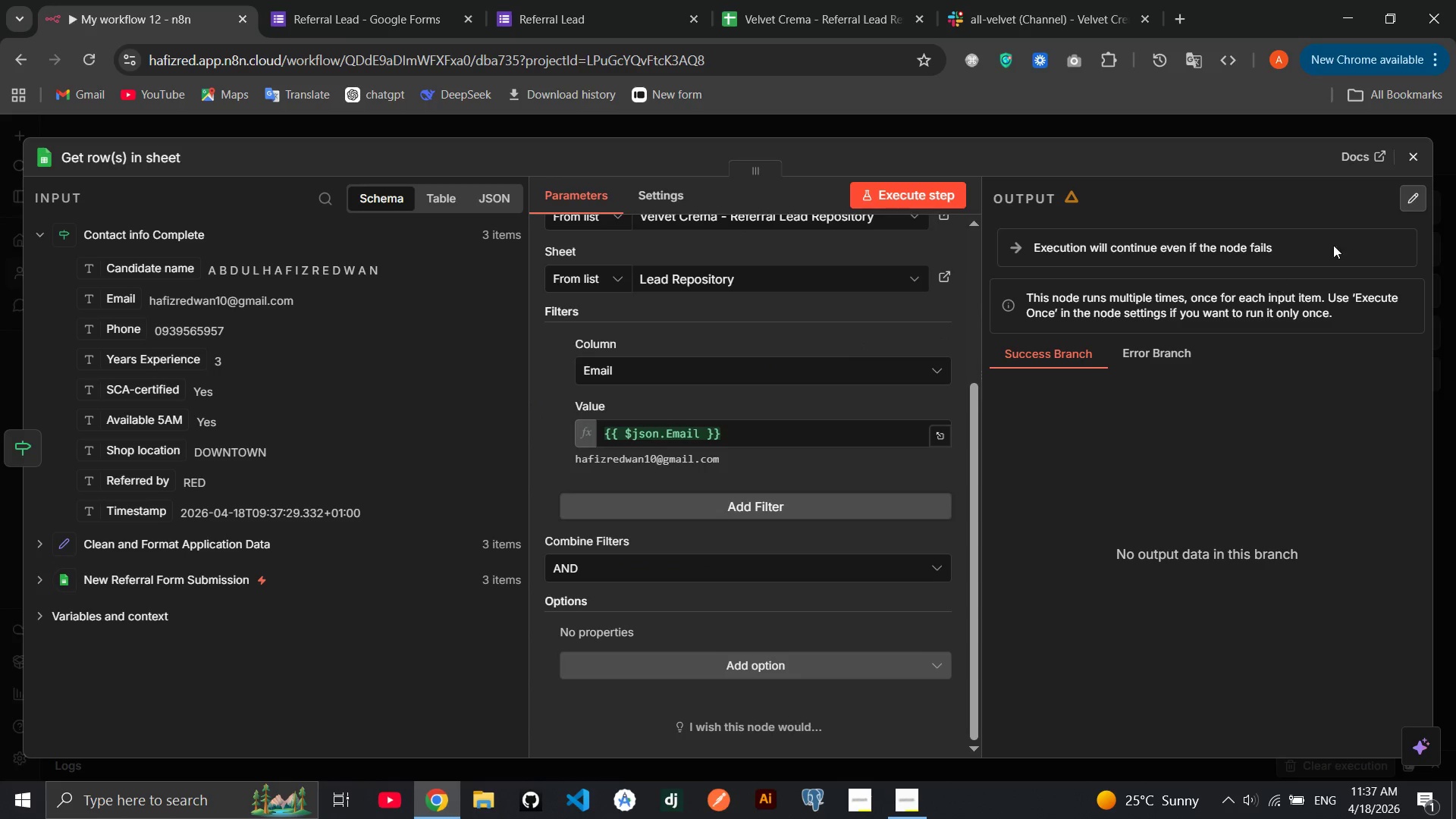 
left_click([1411, 168])
 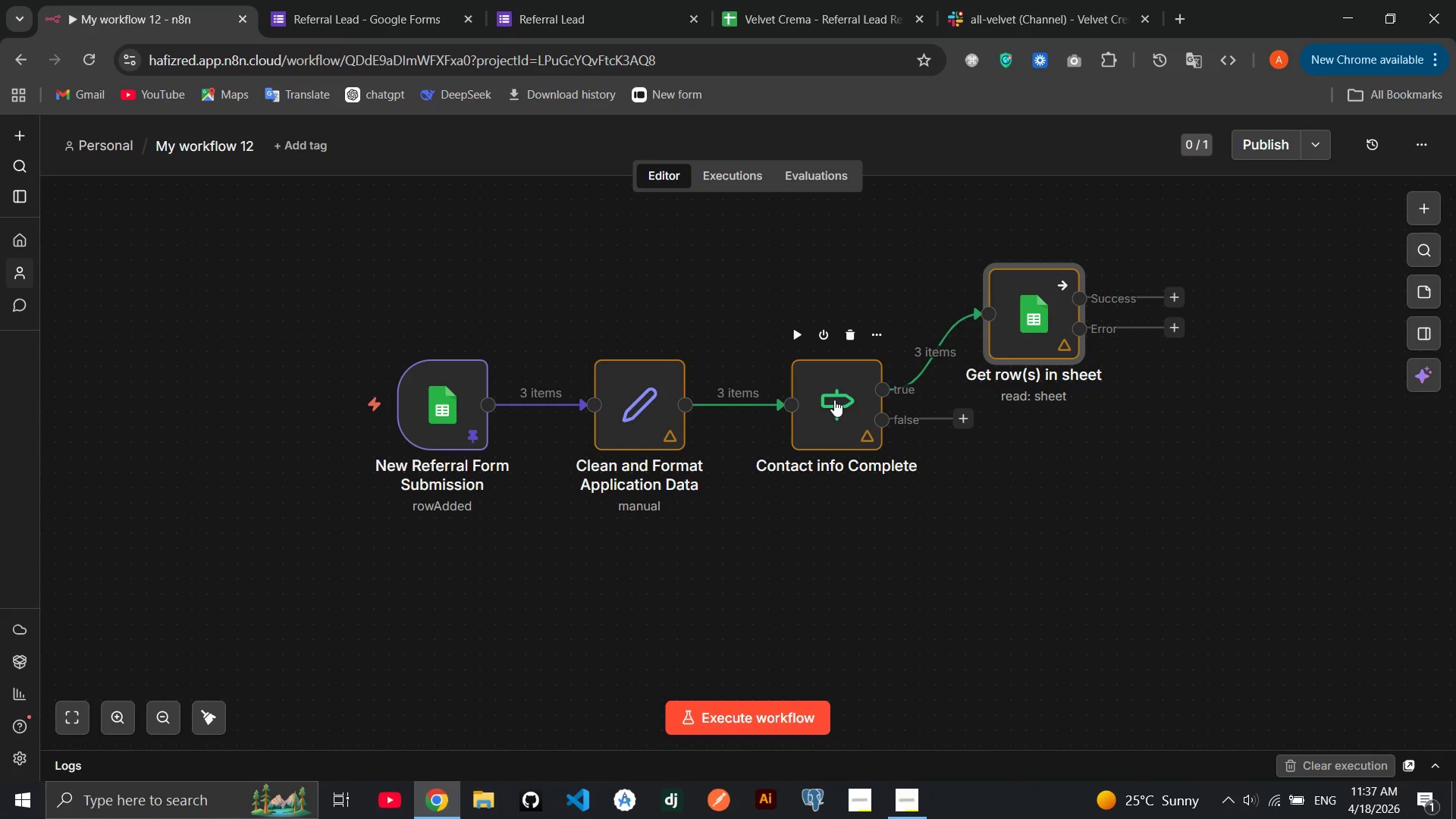 
double_click([834, 400])
 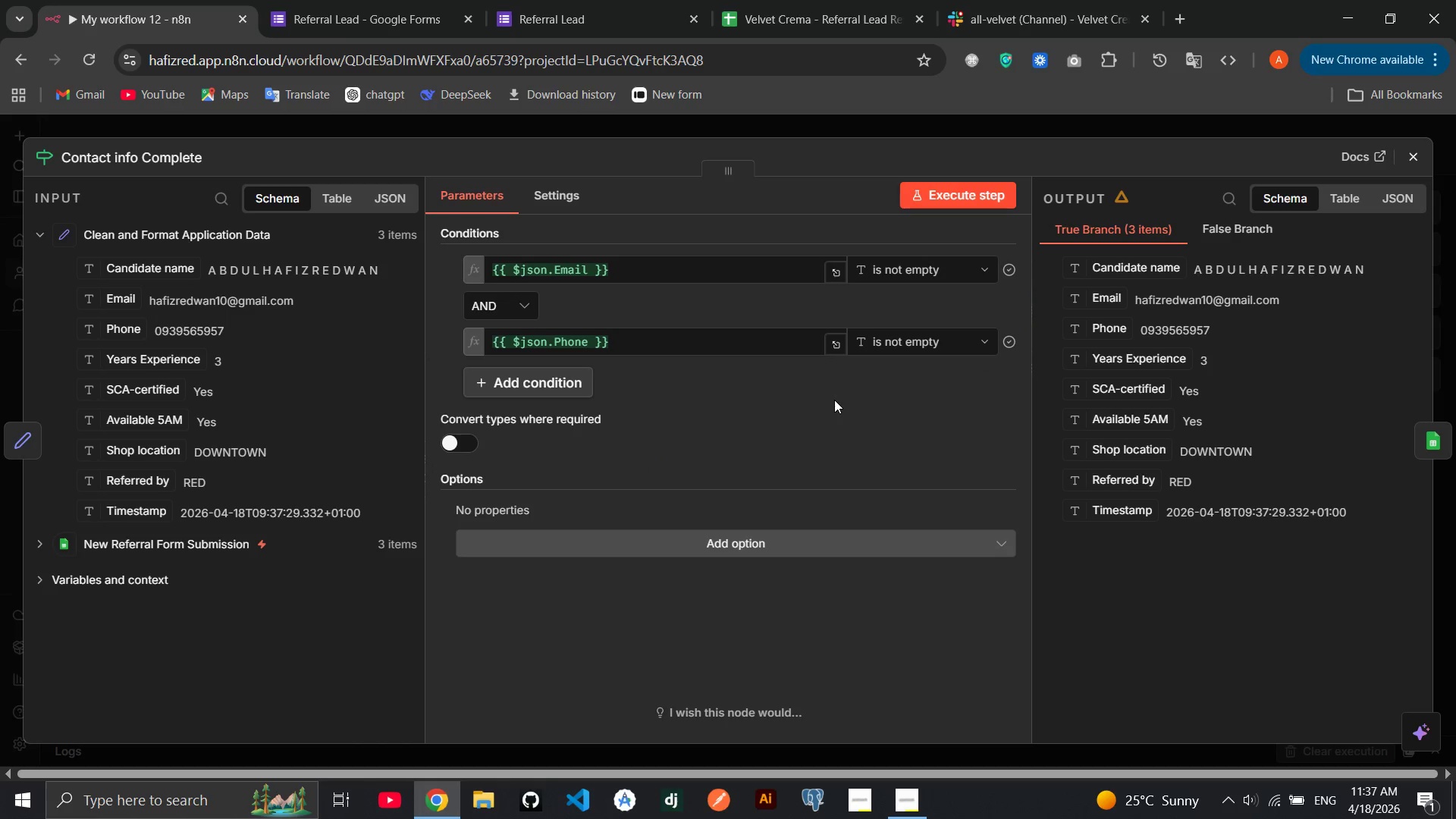 
mouse_move([838, 435])
 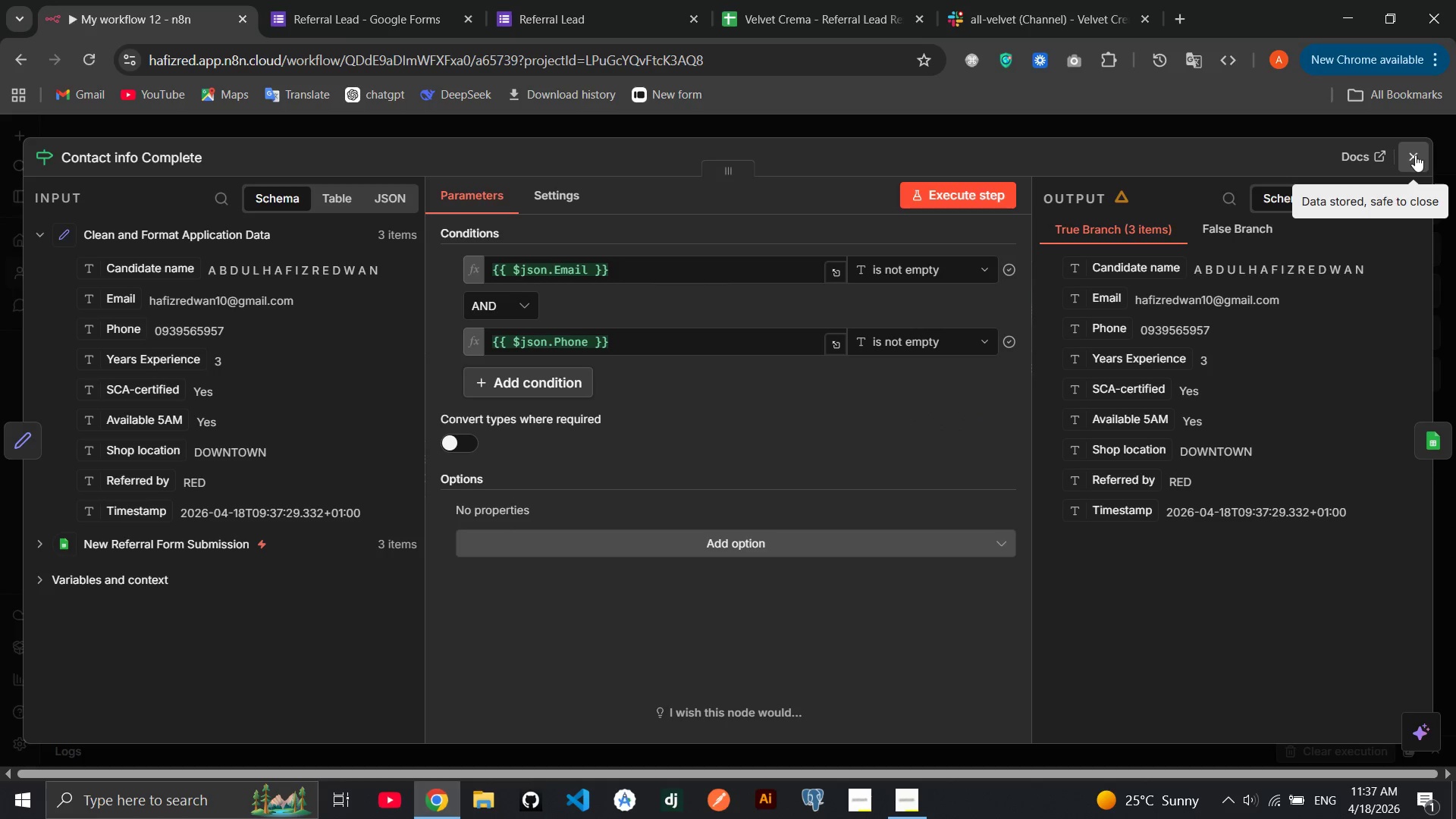 
left_click([1415, 155])
 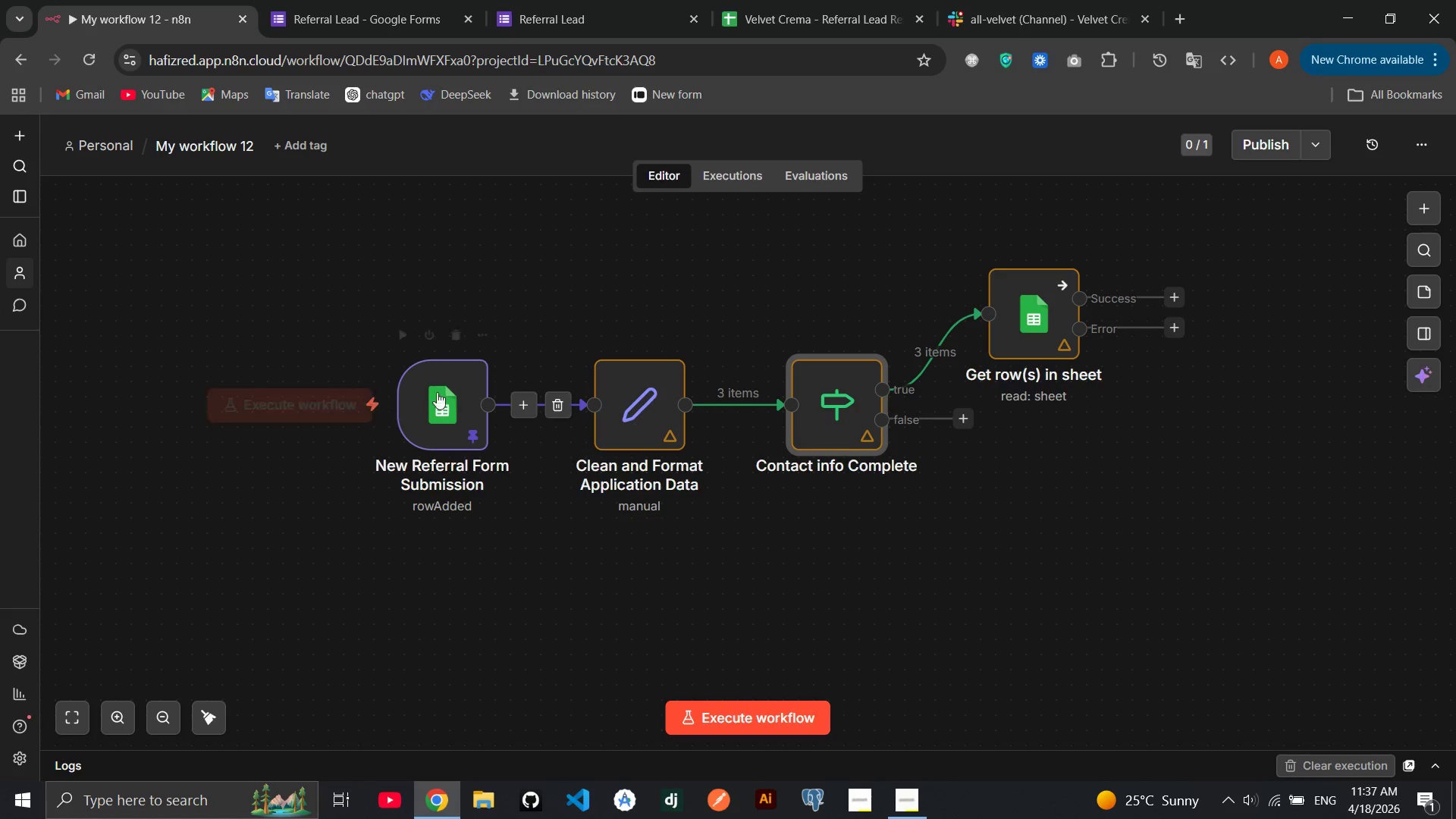 
double_click([421, 388])
 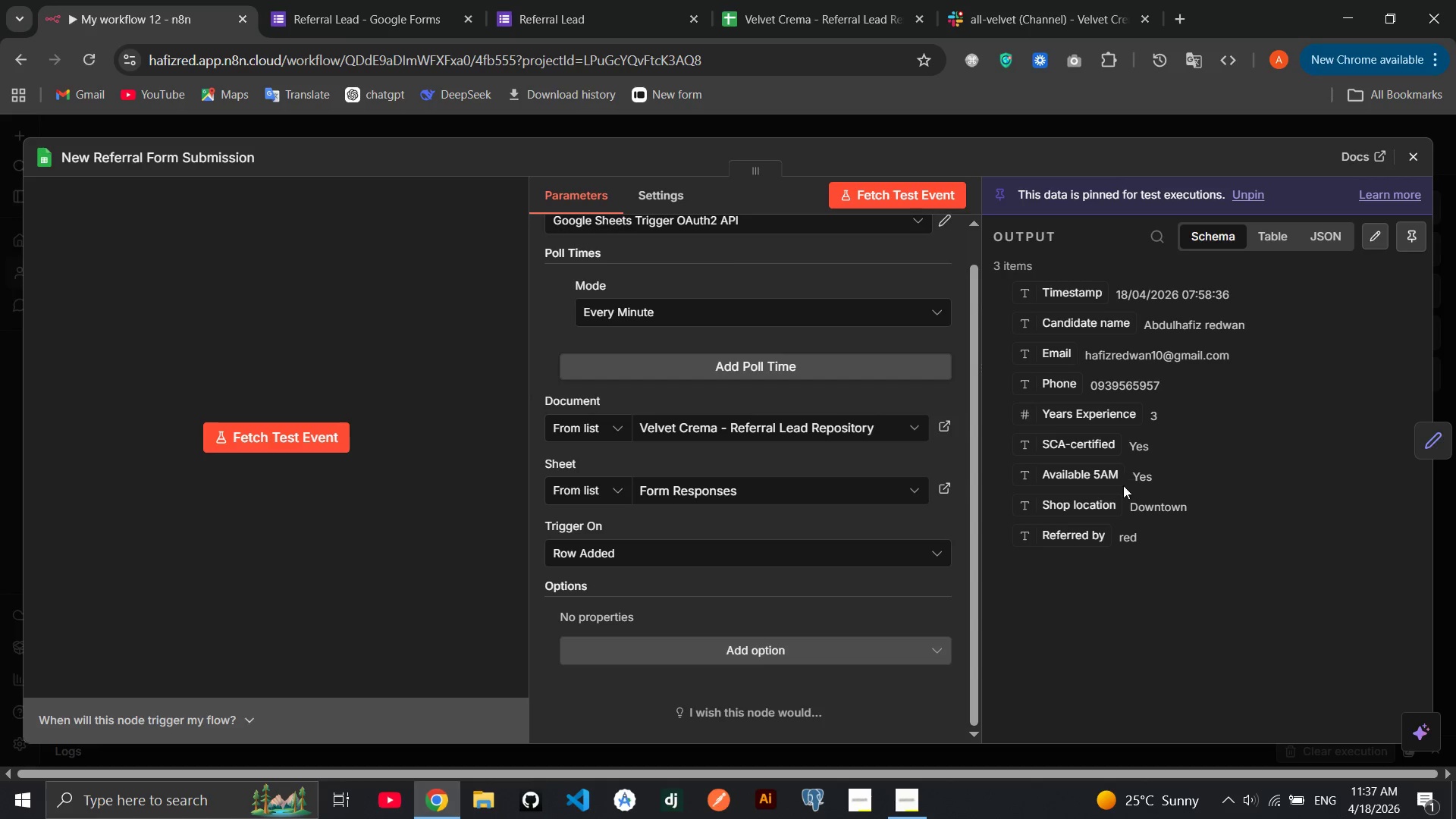 
wait(5.95)
 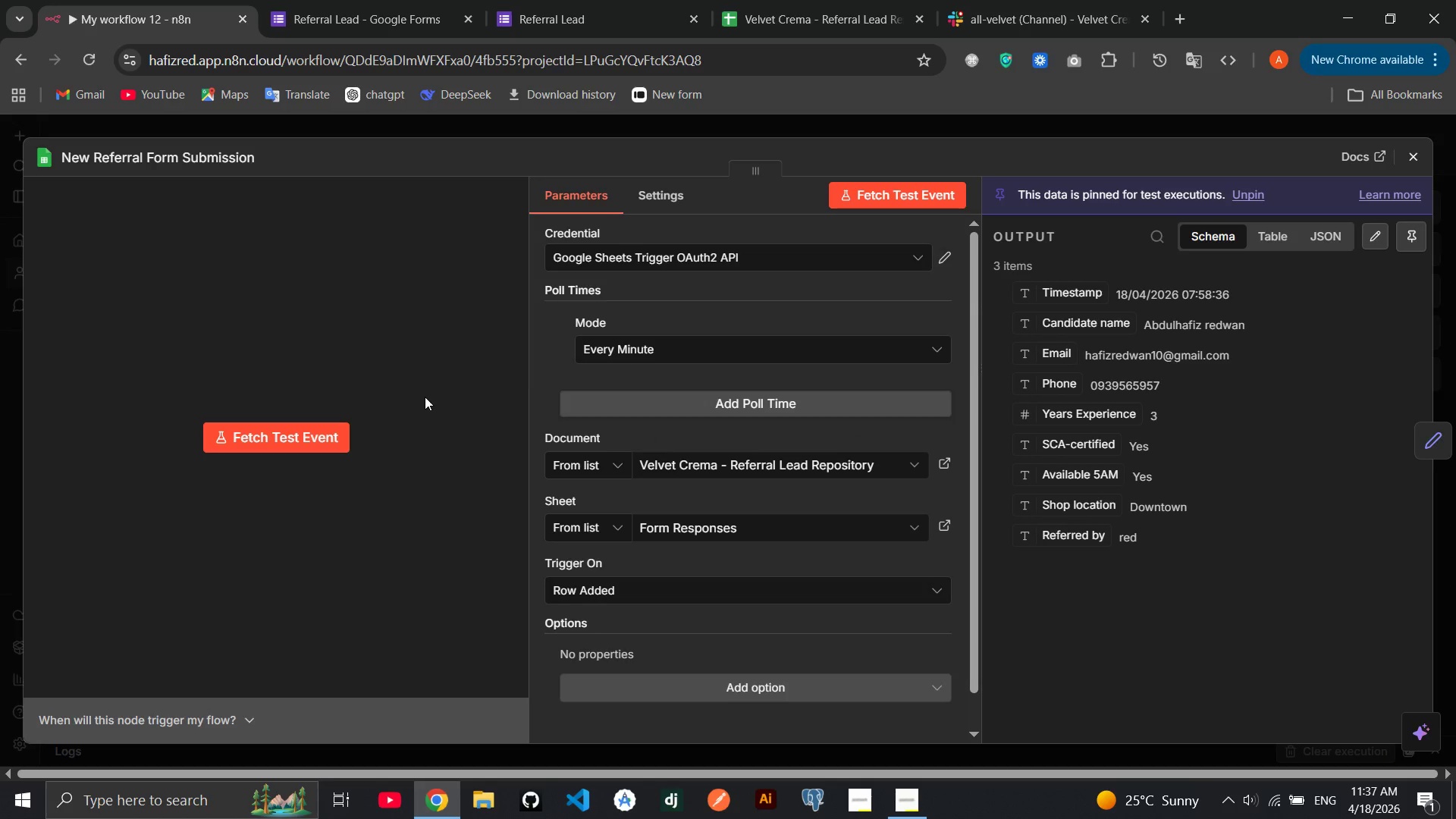 
left_click([1409, 225])
 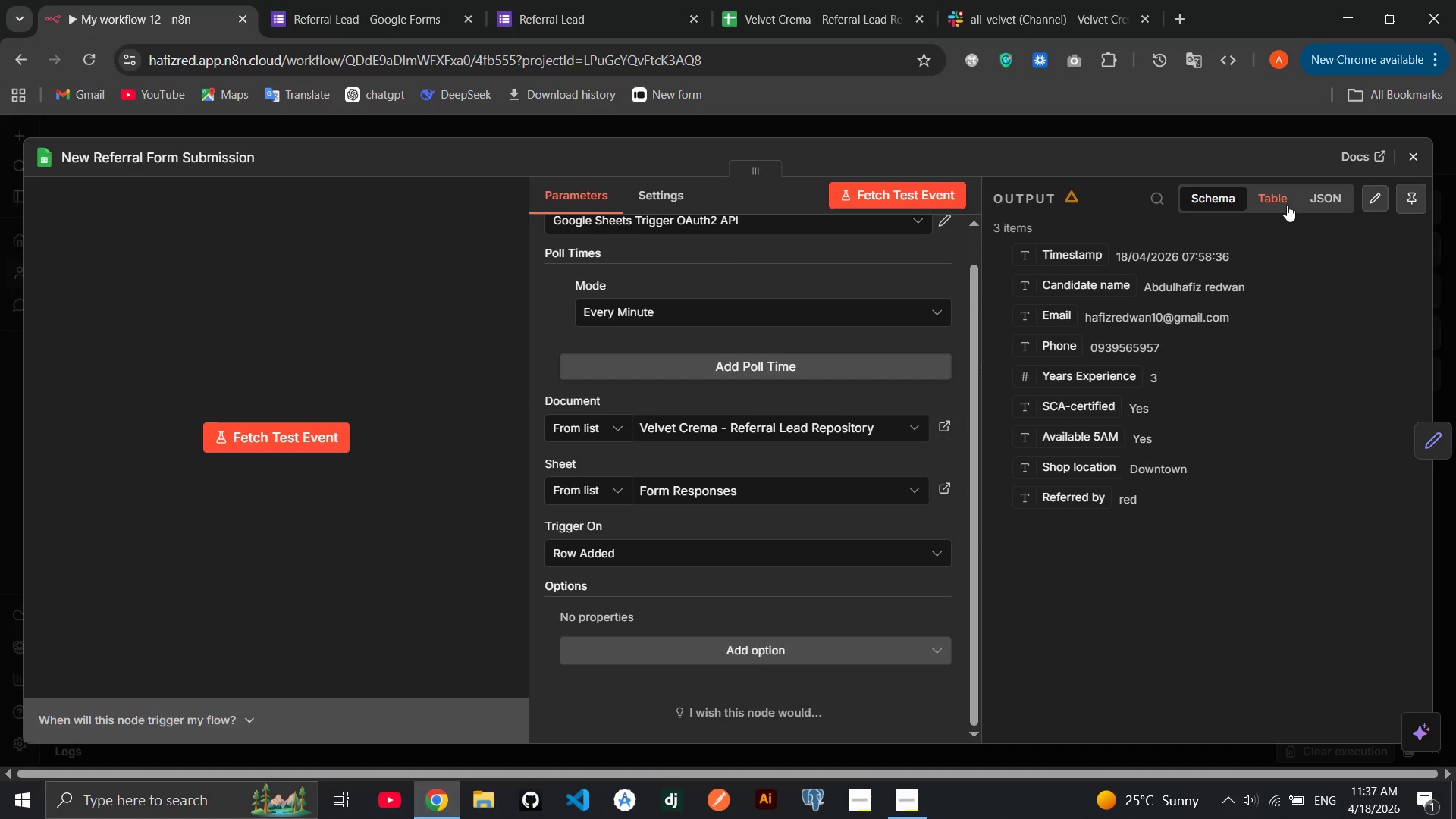 
left_click([1282, 205])
 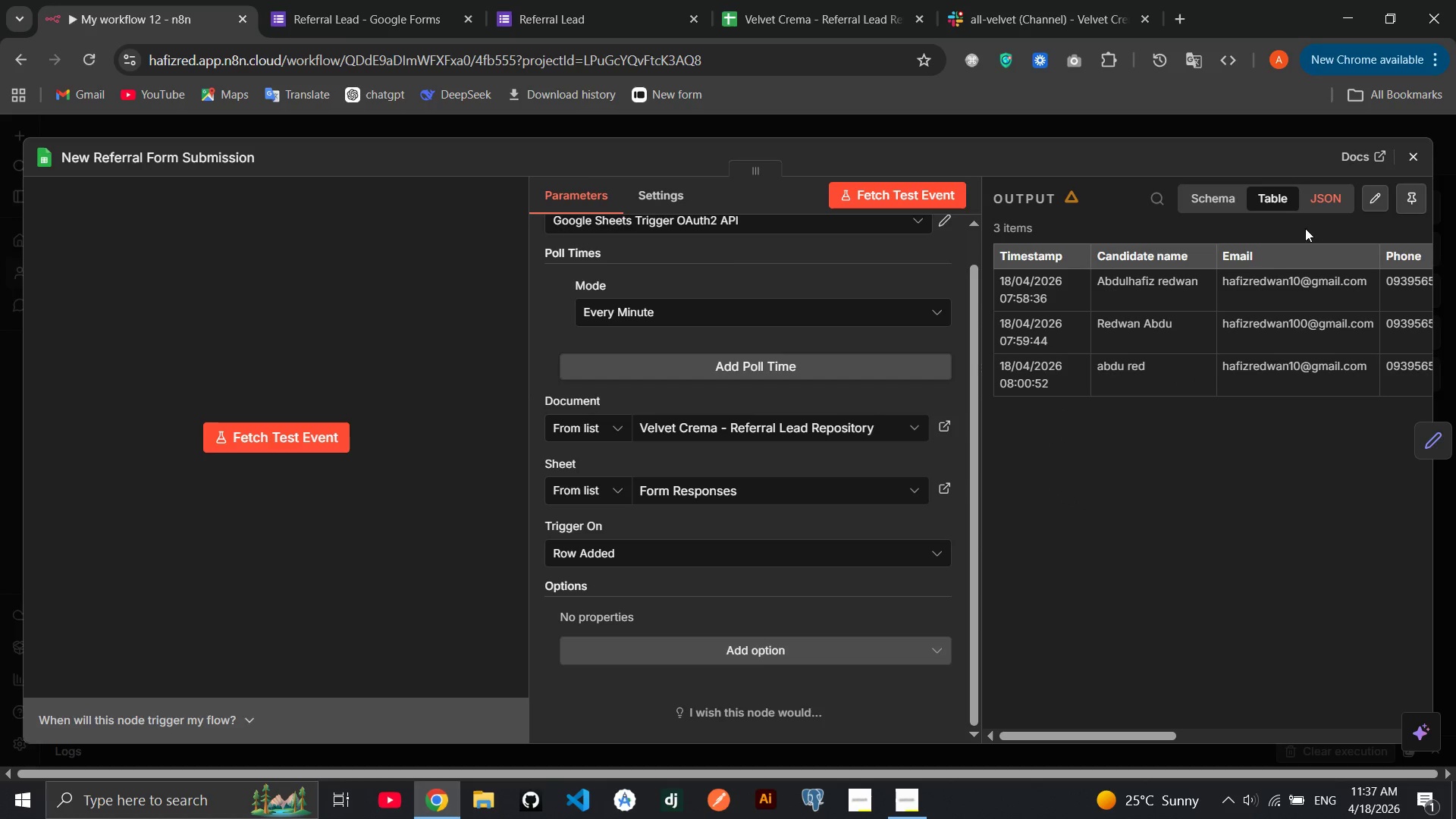 
left_click([1147, 374])
 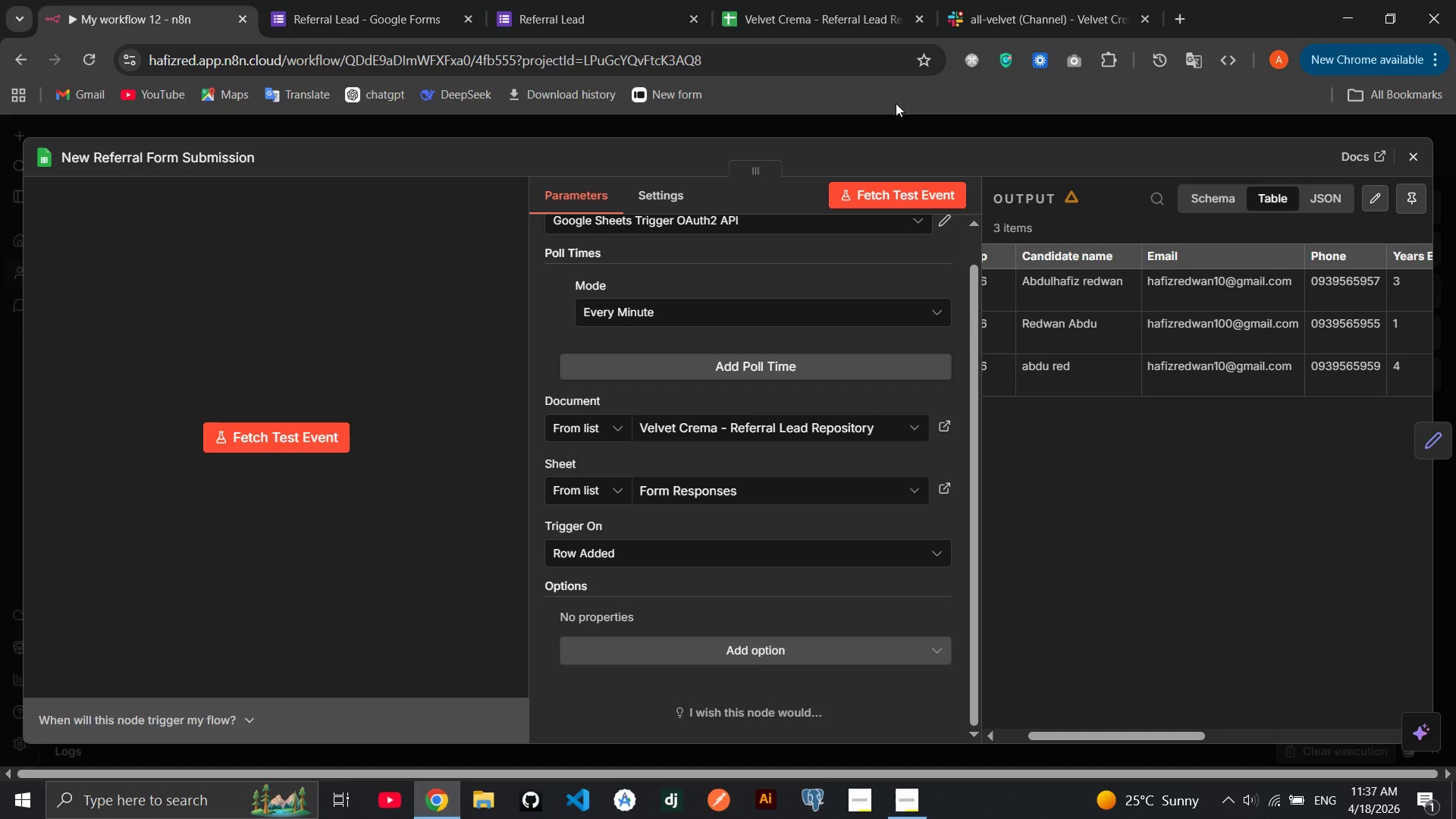 
left_click([777, 6])
 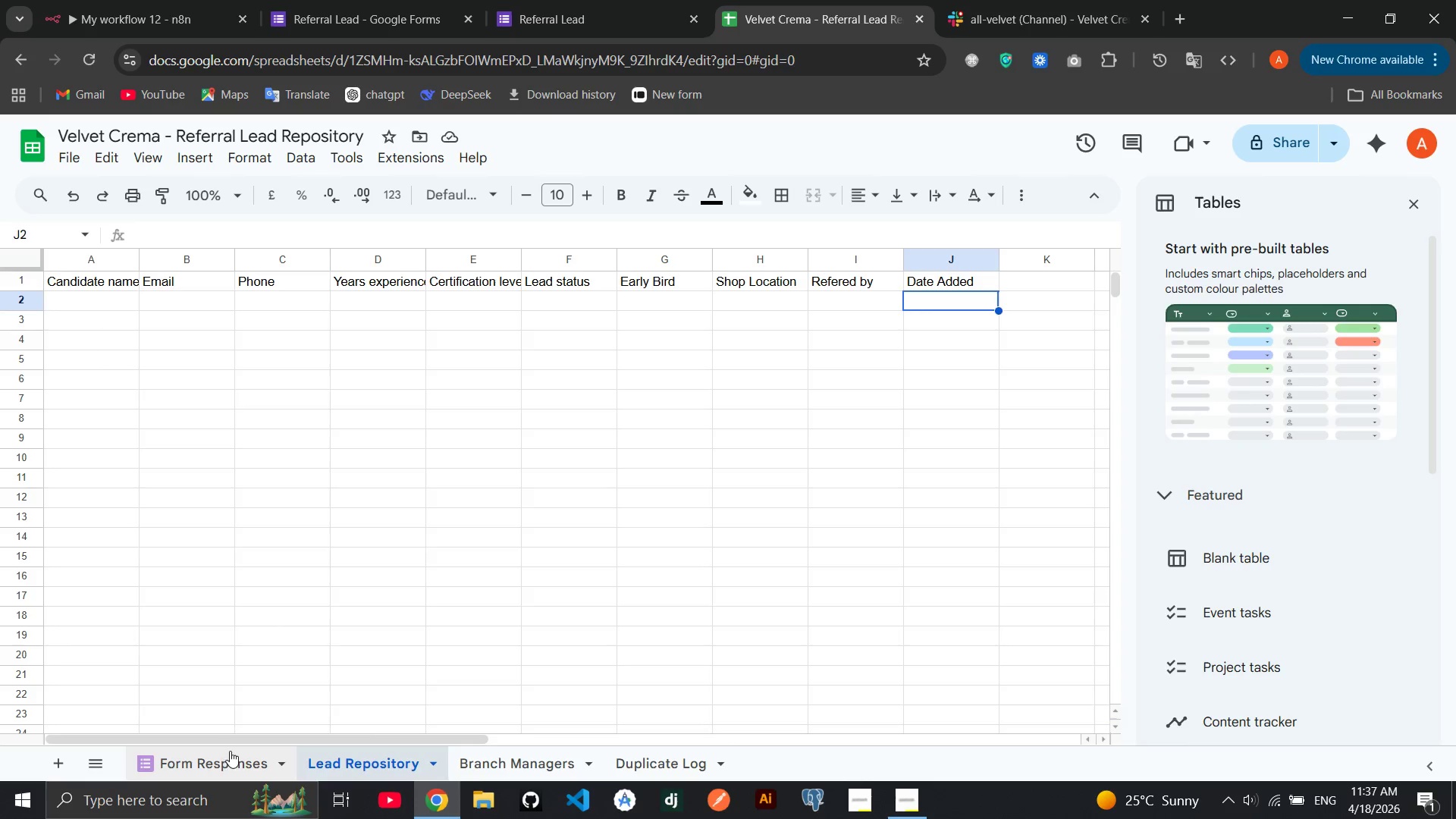 
left_click([495, 764])
 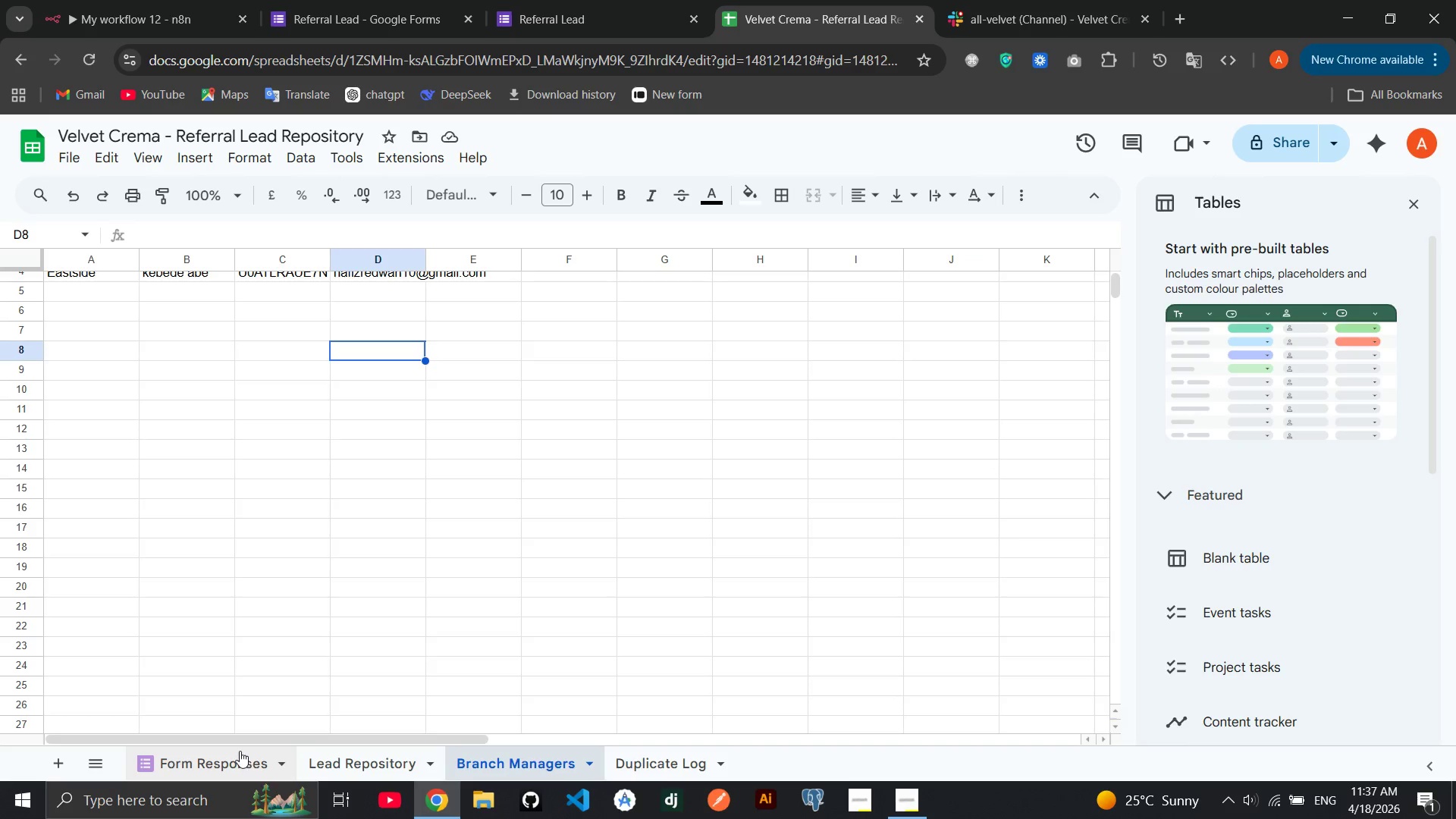 
left_click([212, 754])
 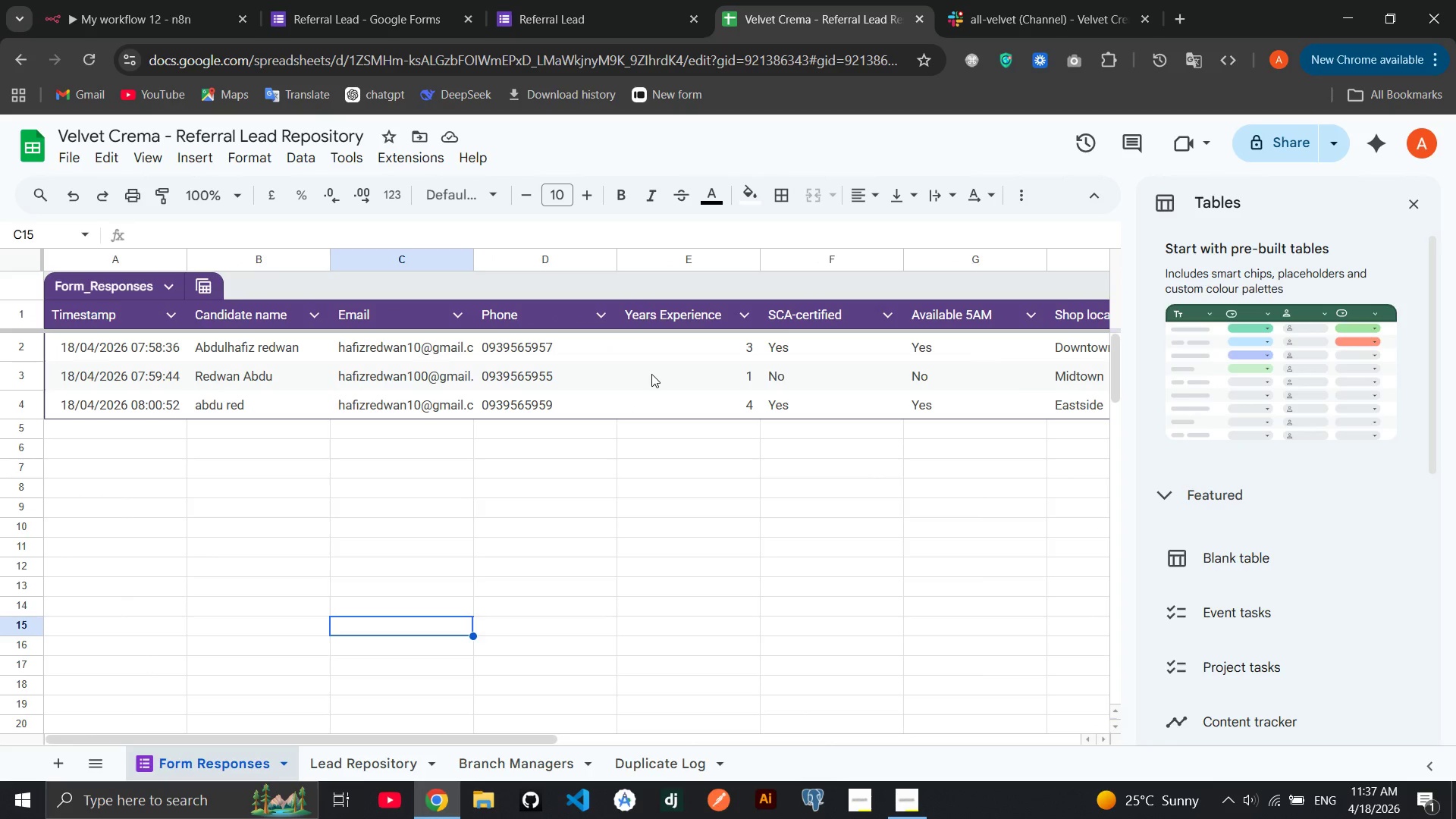 
left_click([528, 405])
 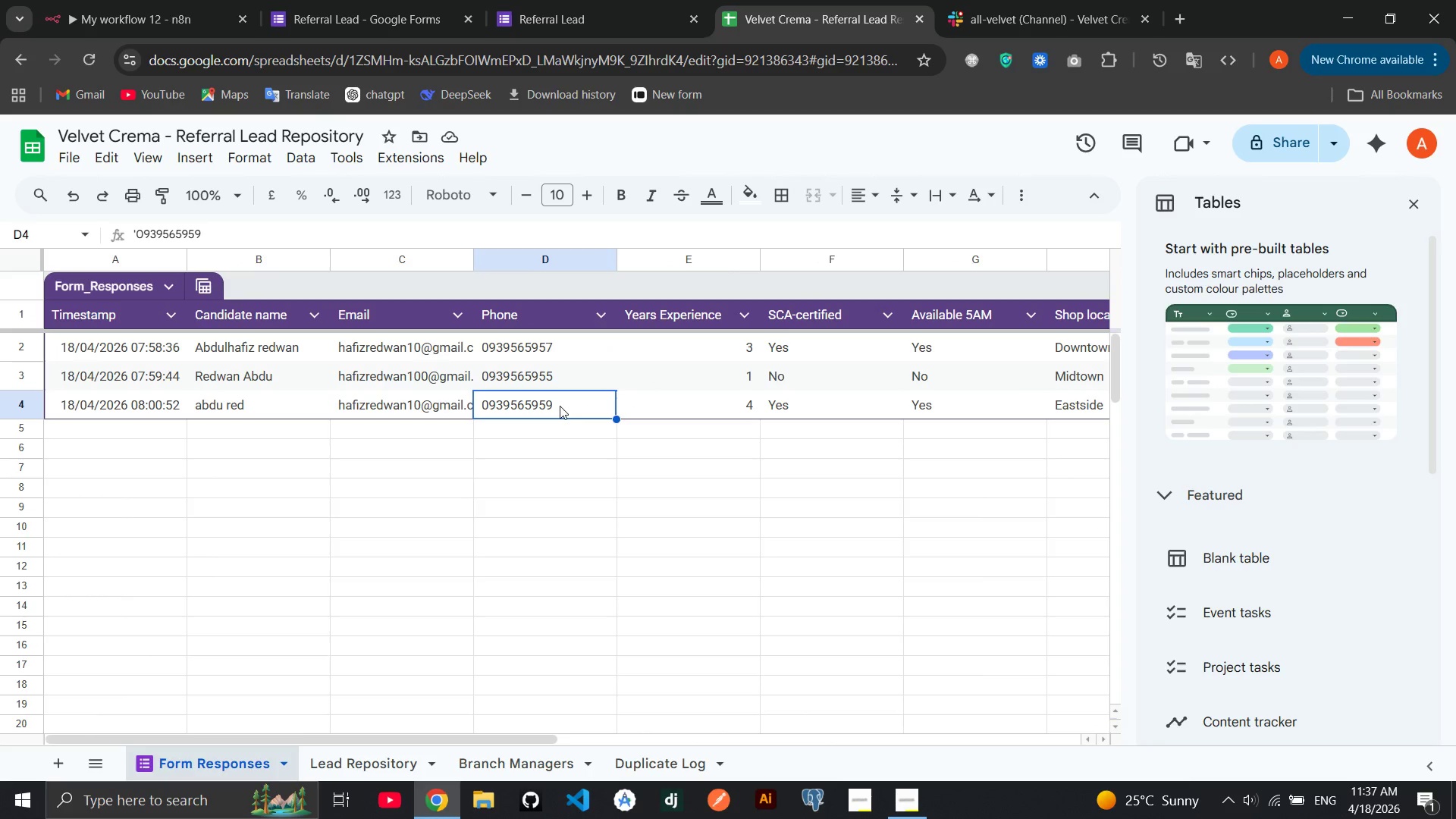 
double_click([560, 406])
 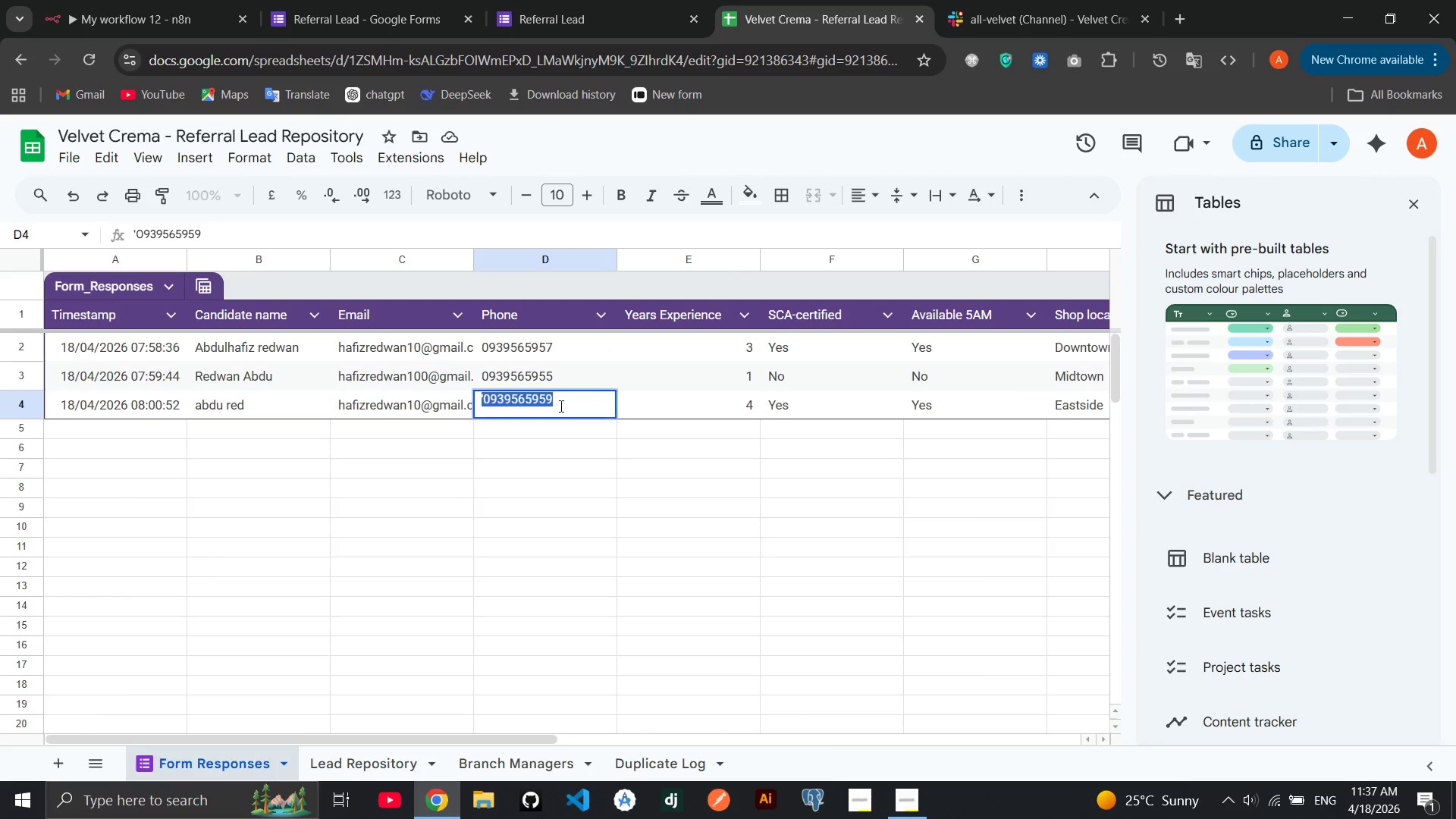 
triple_click([560, 406])
 